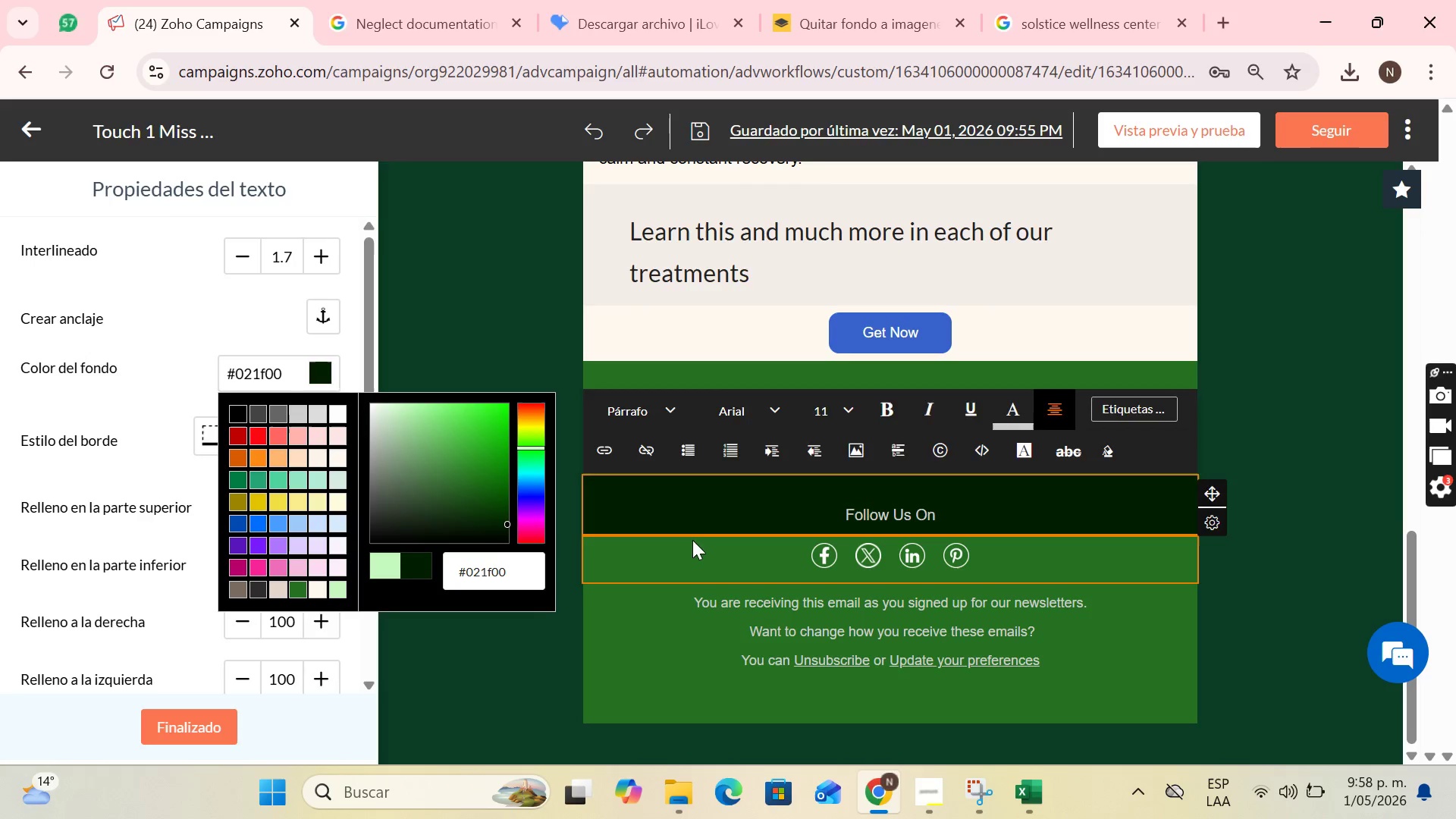 
left_click([690, 542])
 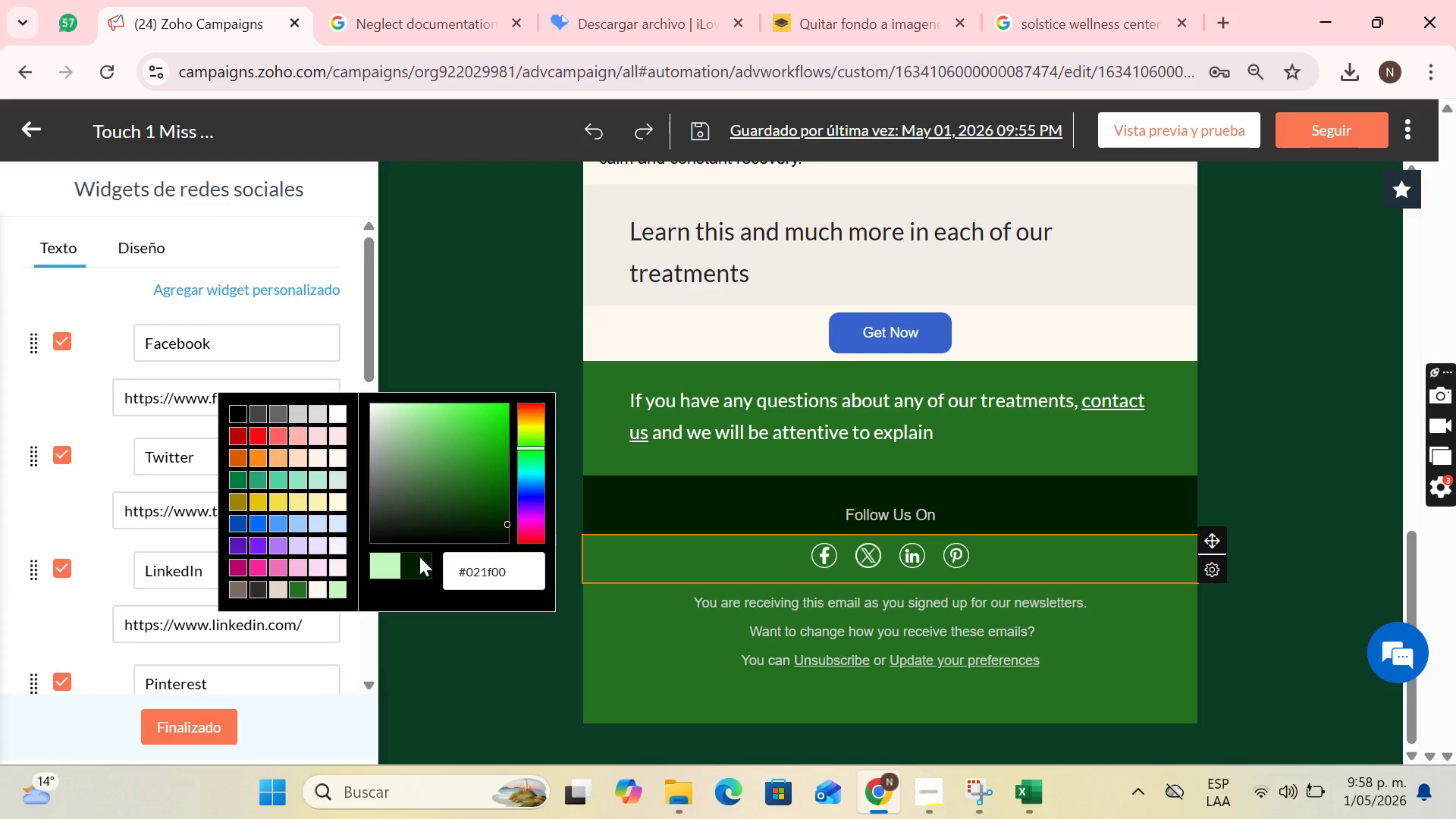 
left_click([410, 568])
 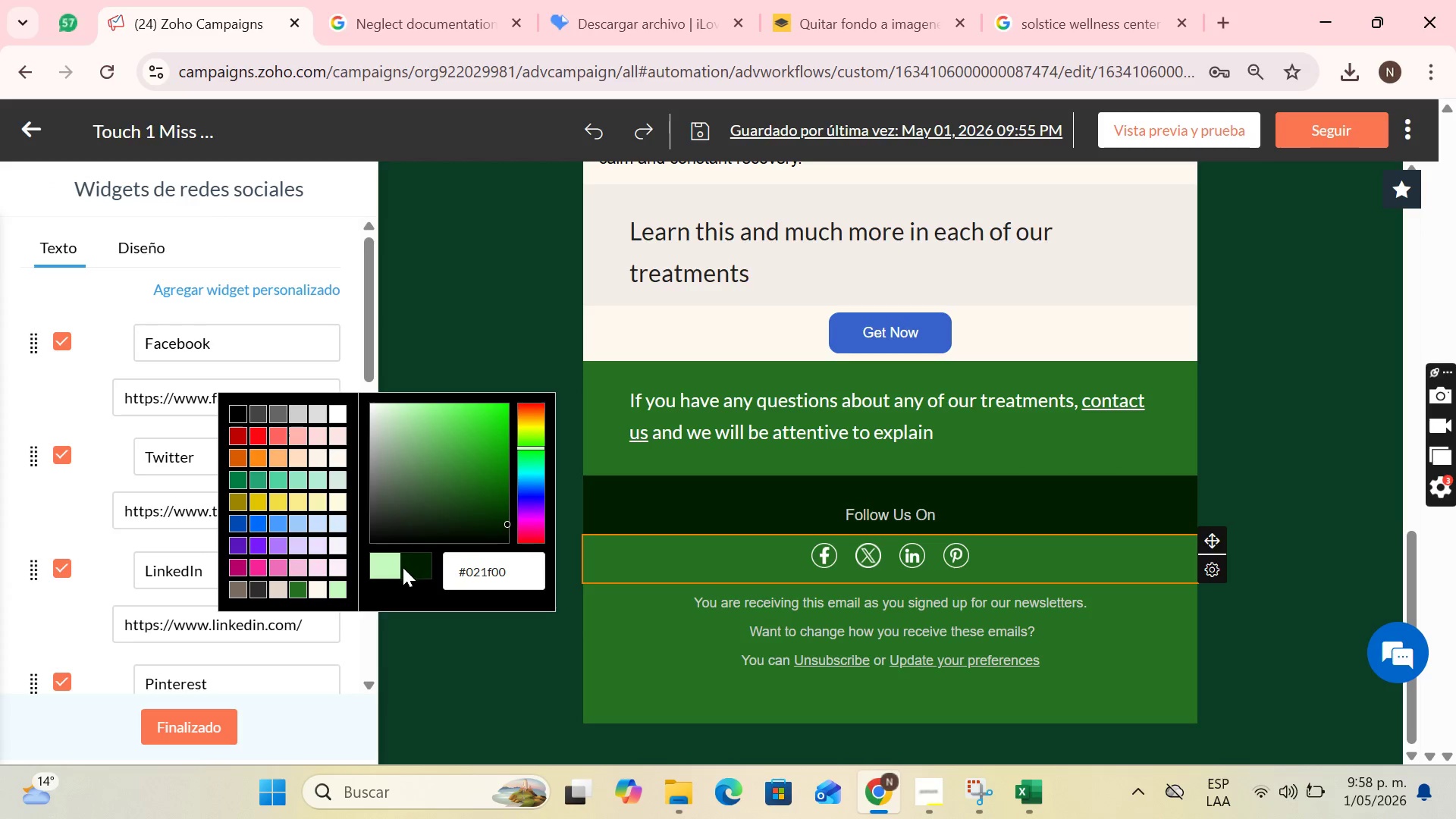 
left_click([398, 567])
 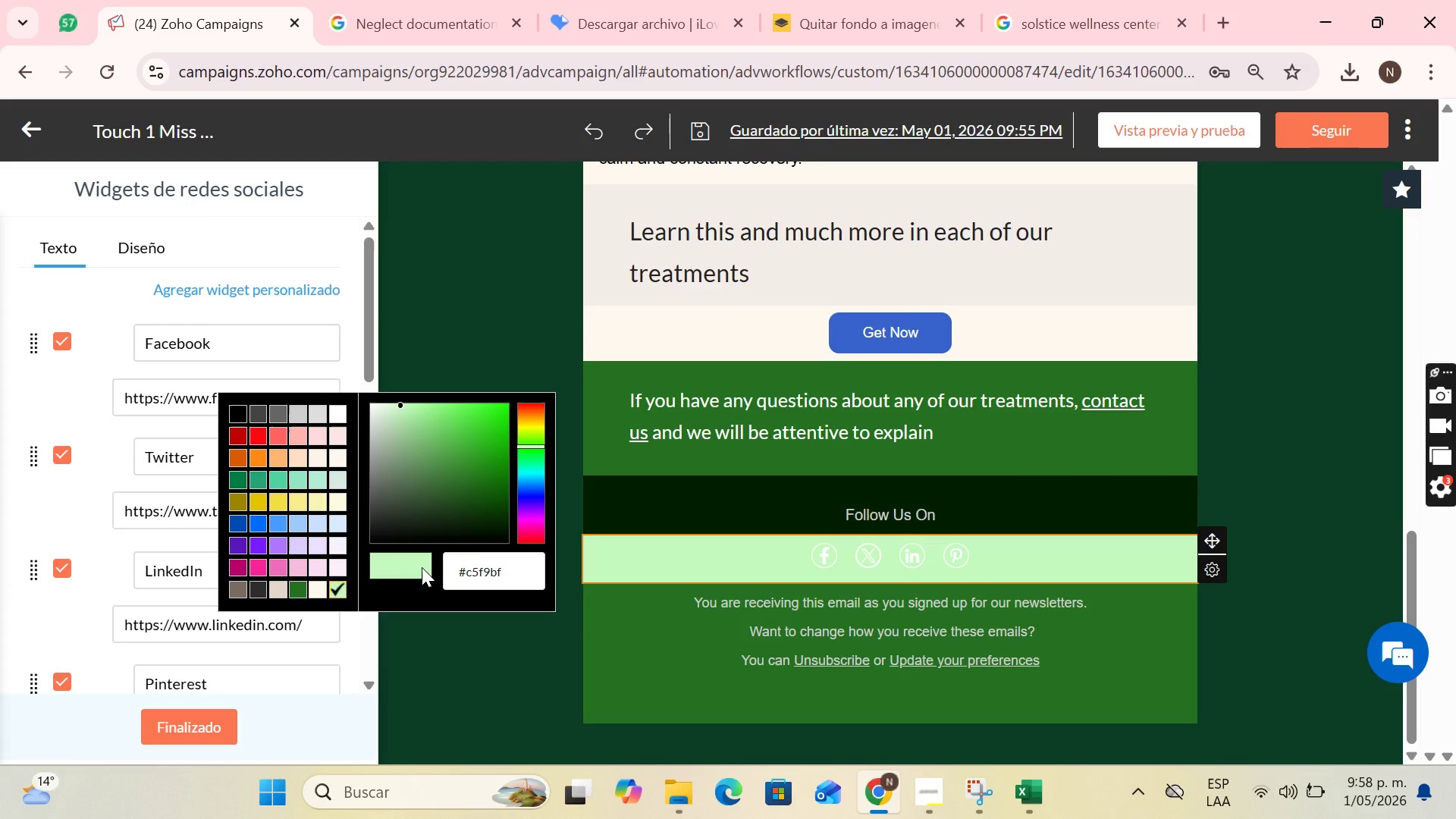 
left_click([422, 567])
 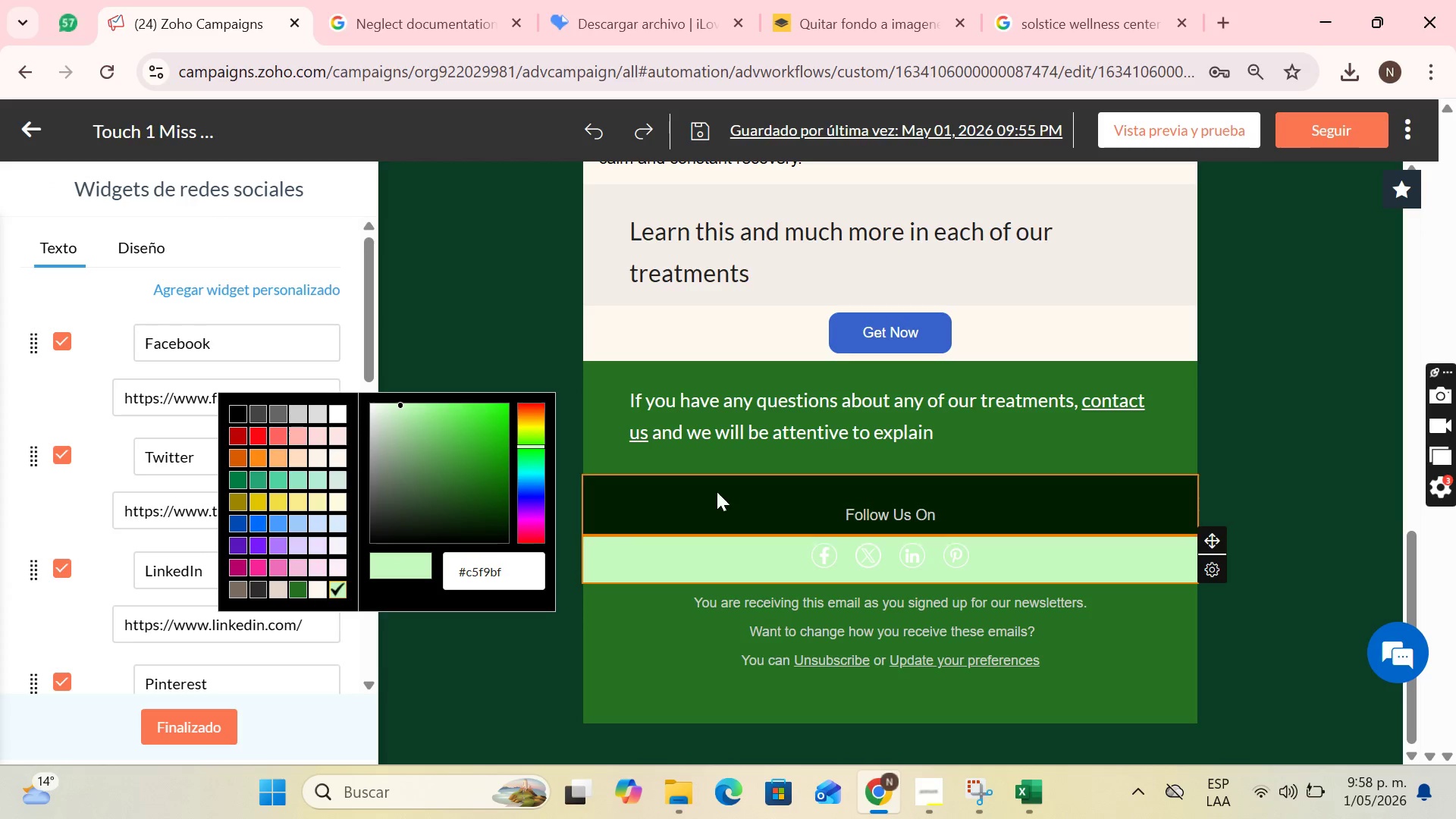 
left_click([778, 489])
 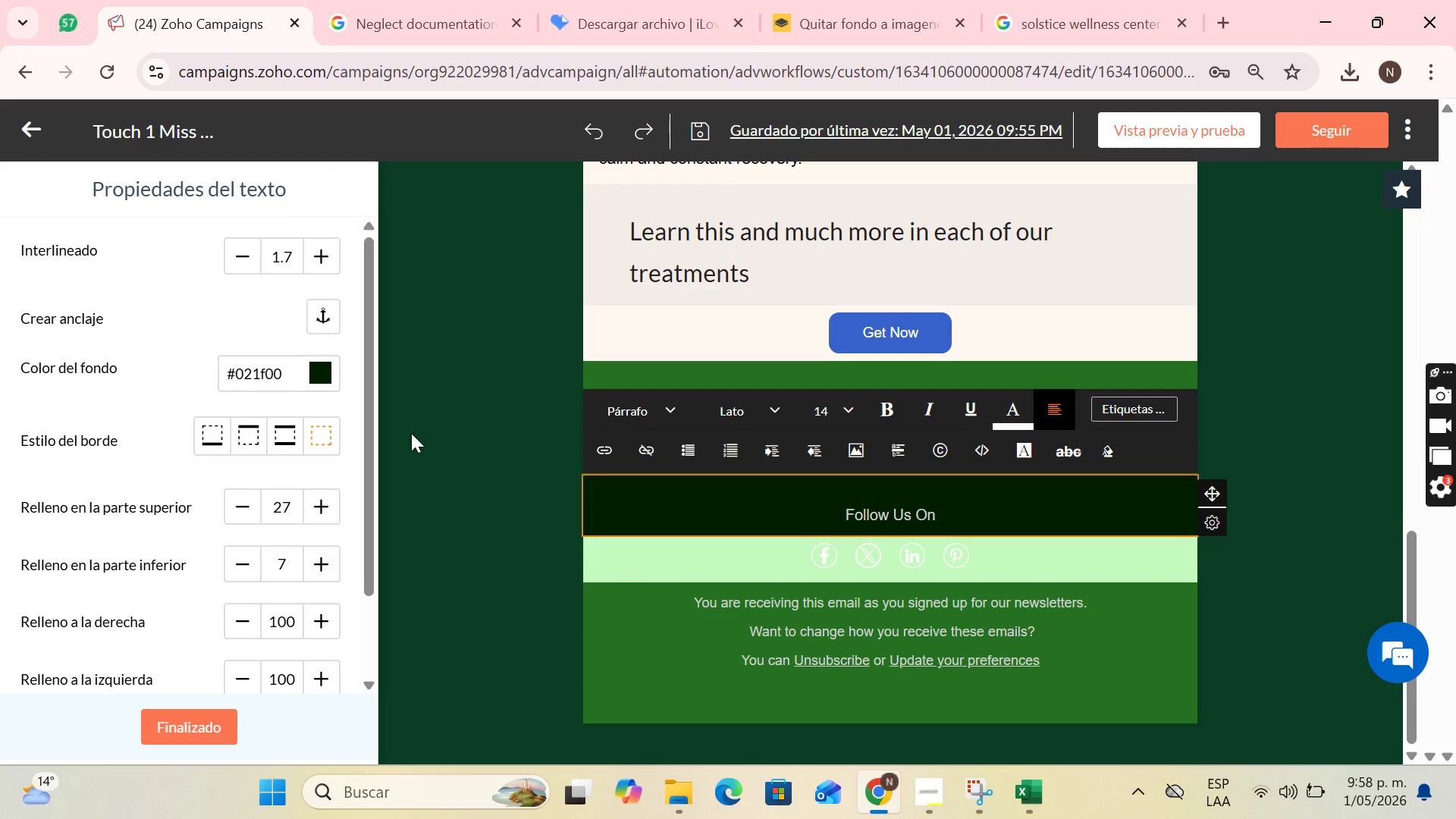 
left_click([318, 366])
 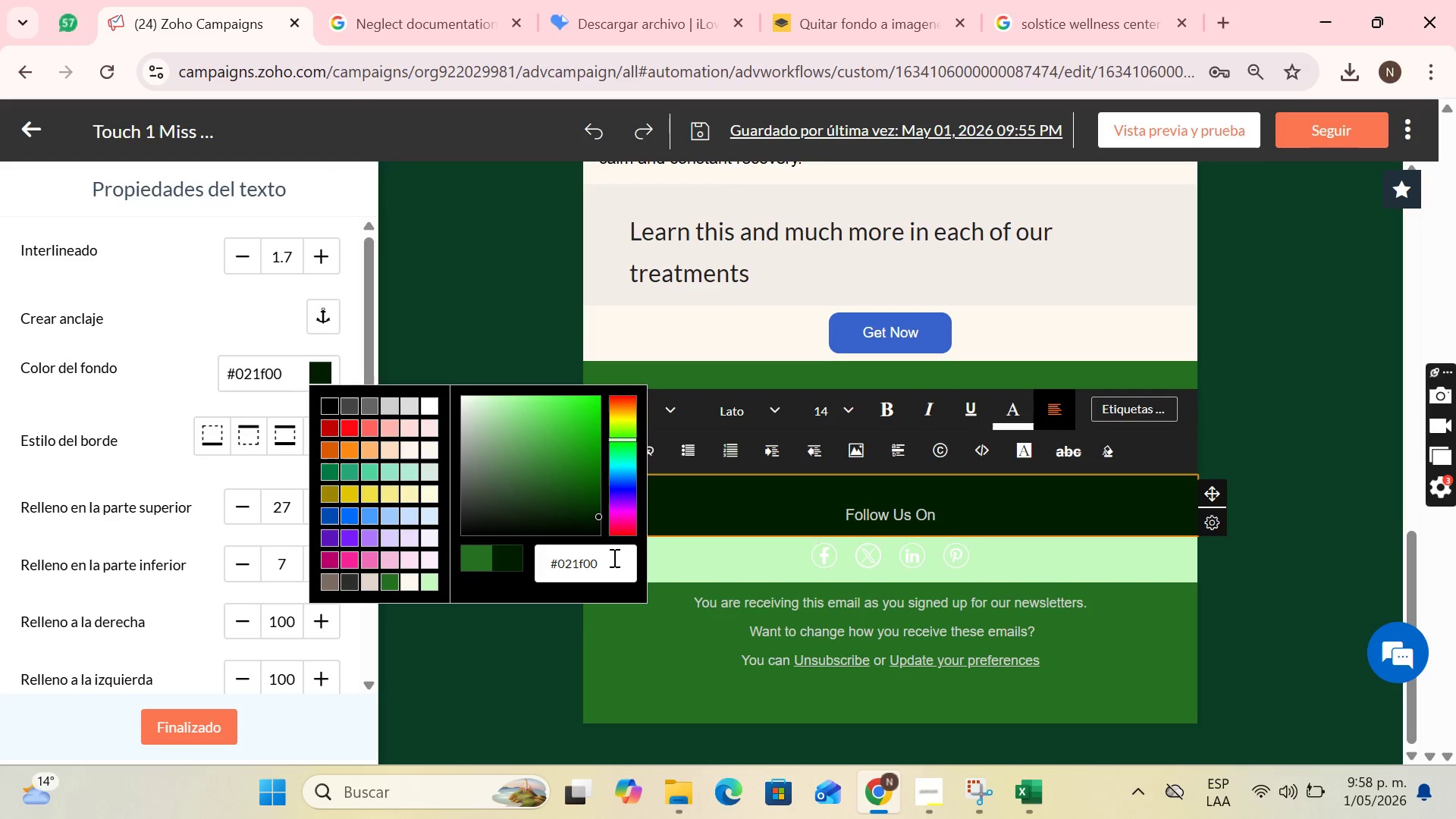 
left_click_drag(start_coordinate=[613, 559], to_coordinate=[497, 563])
 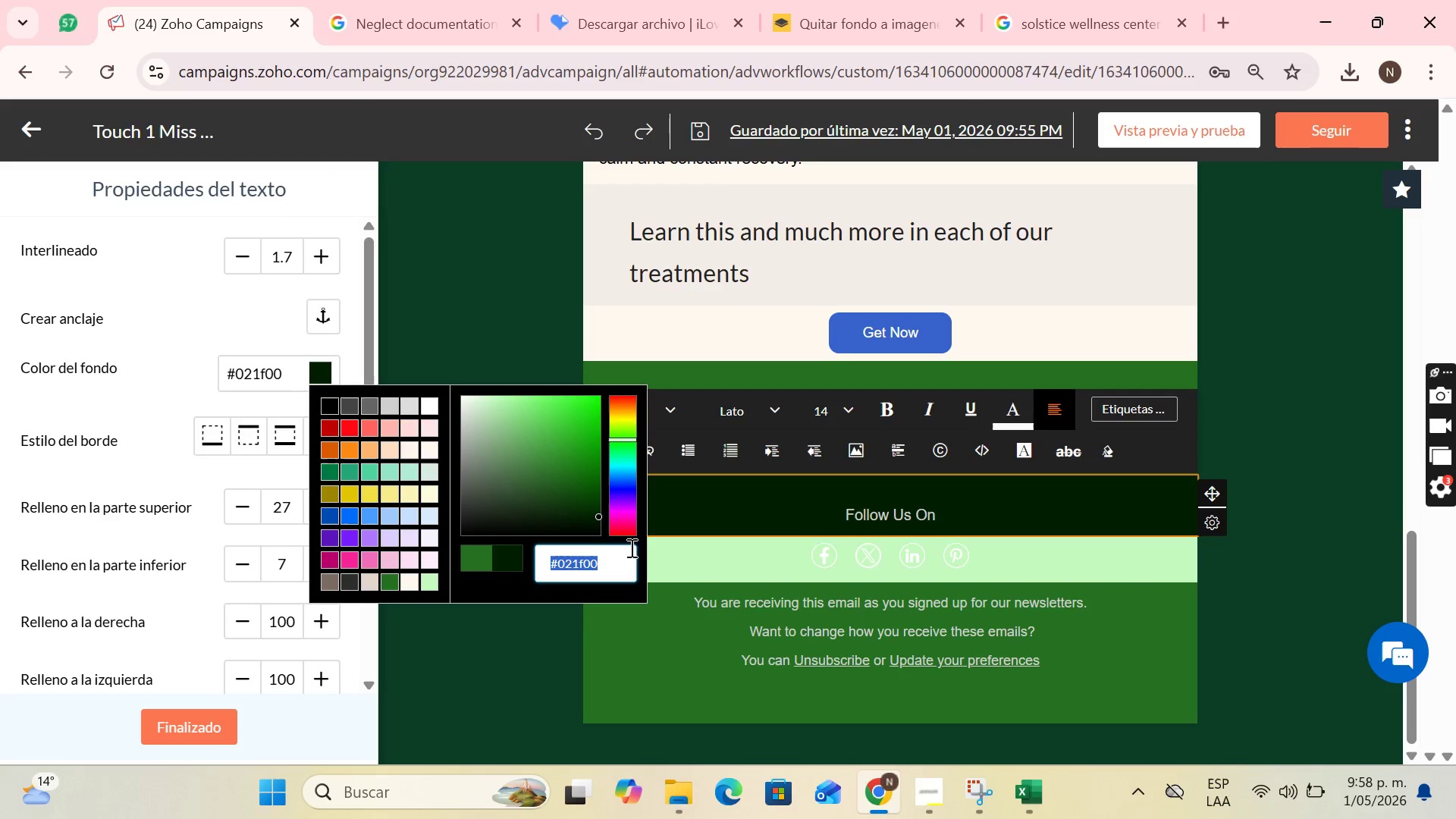 
hold_key(key=ControlLeft, duration=0.52)
 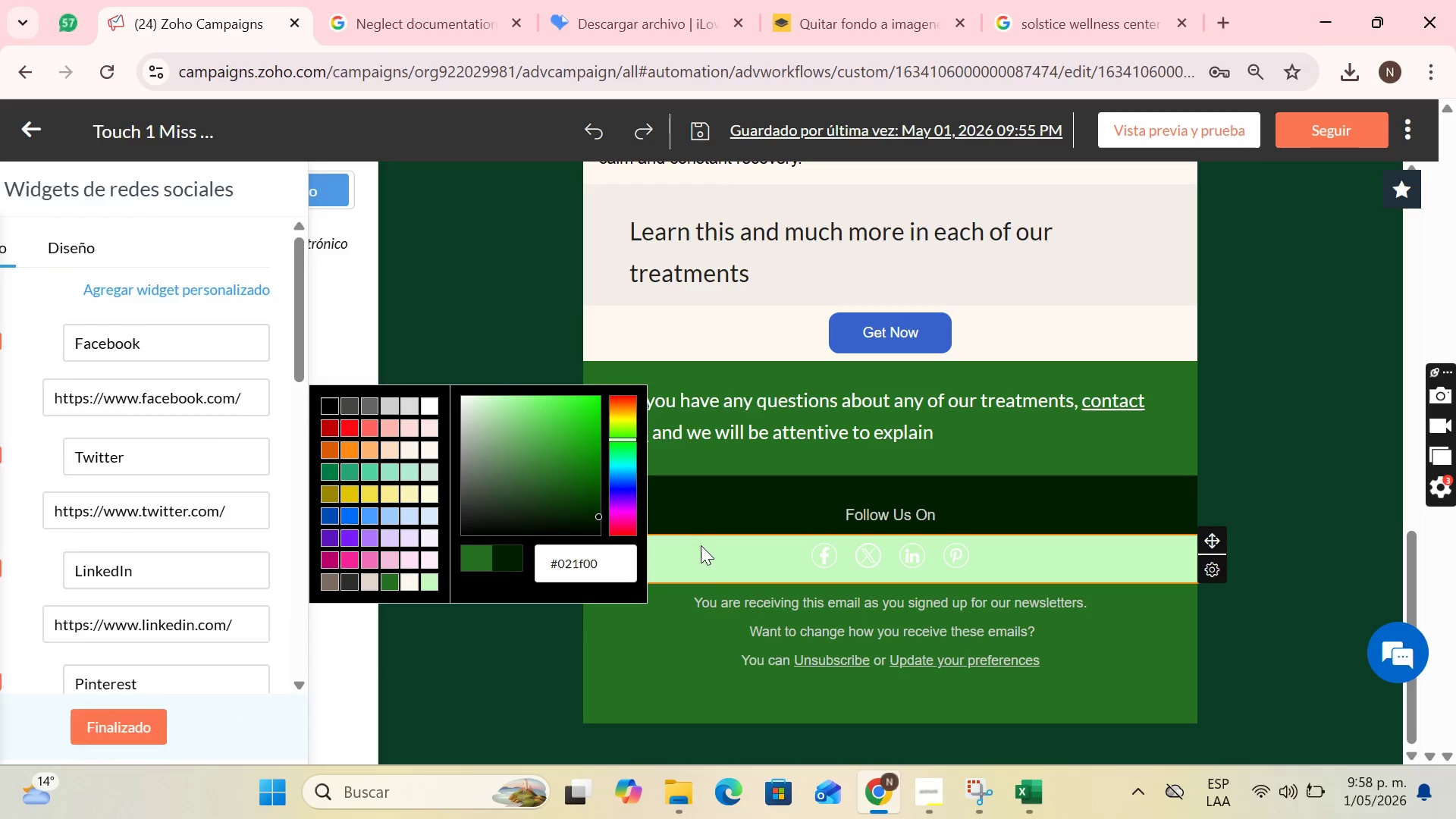 
left_click([701, 545])
 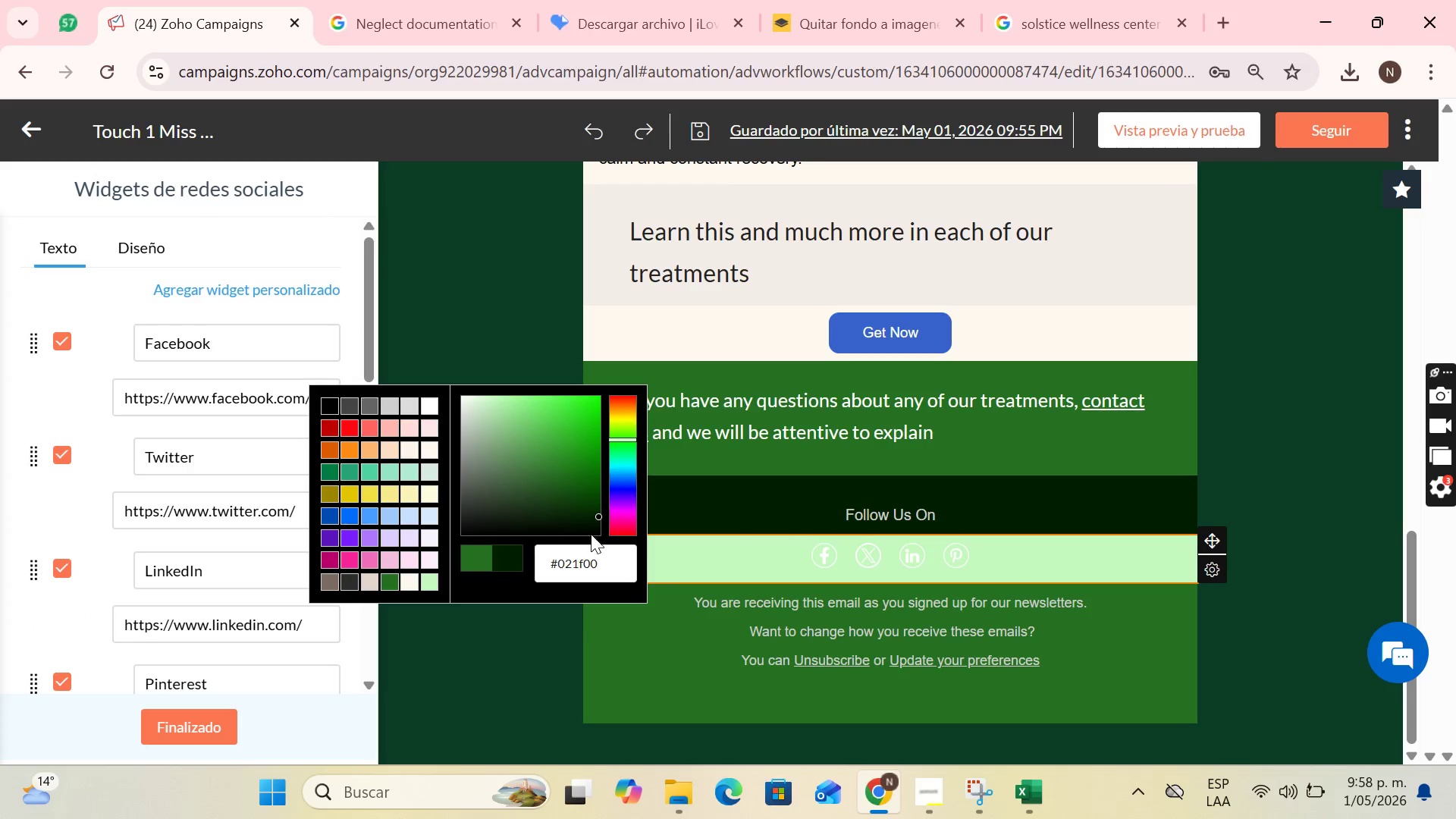 
left_click_drag(start_coordinate=[613, 557], to_coordinate=[532, 557])
 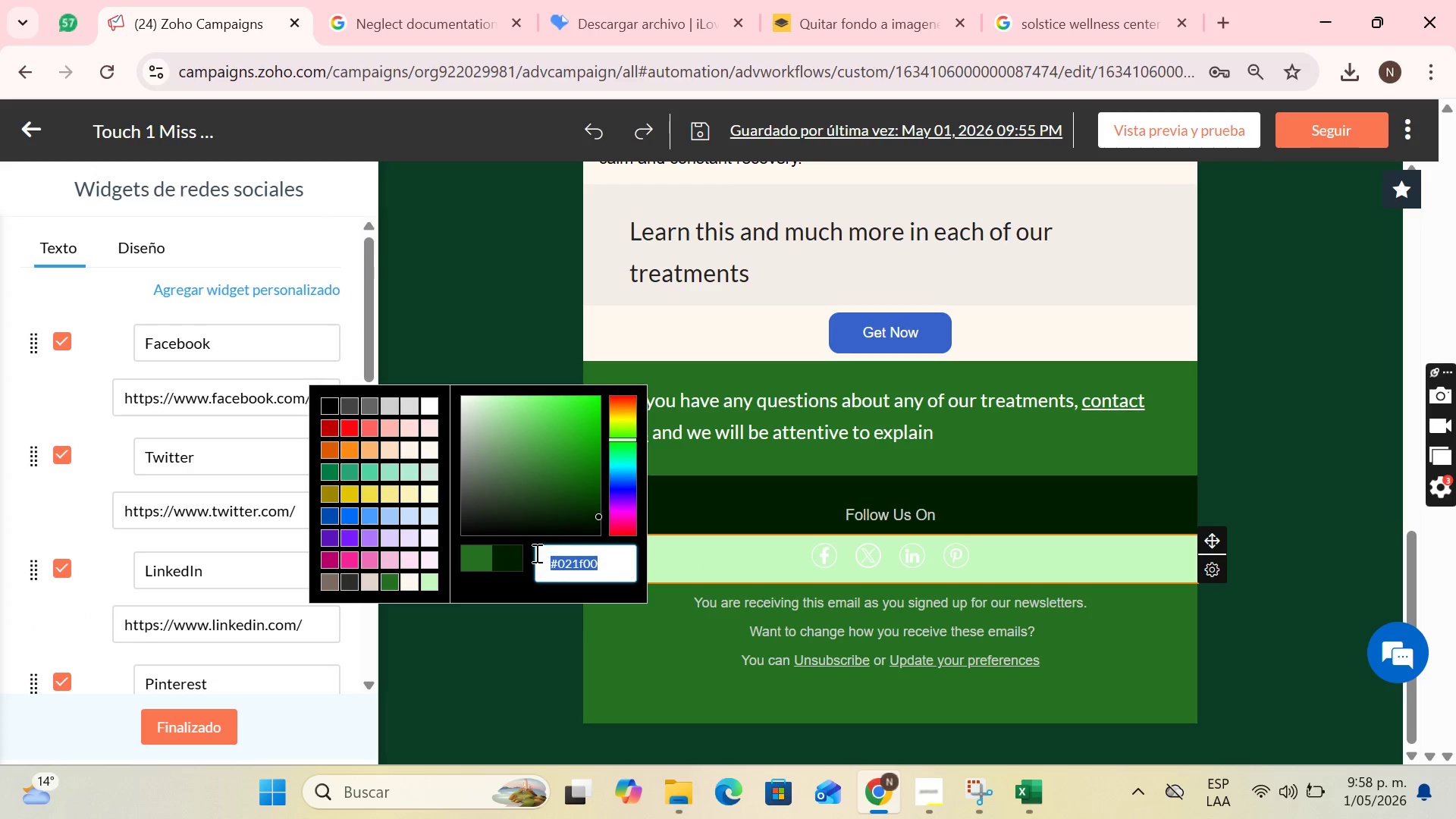 
key(Control+V)
 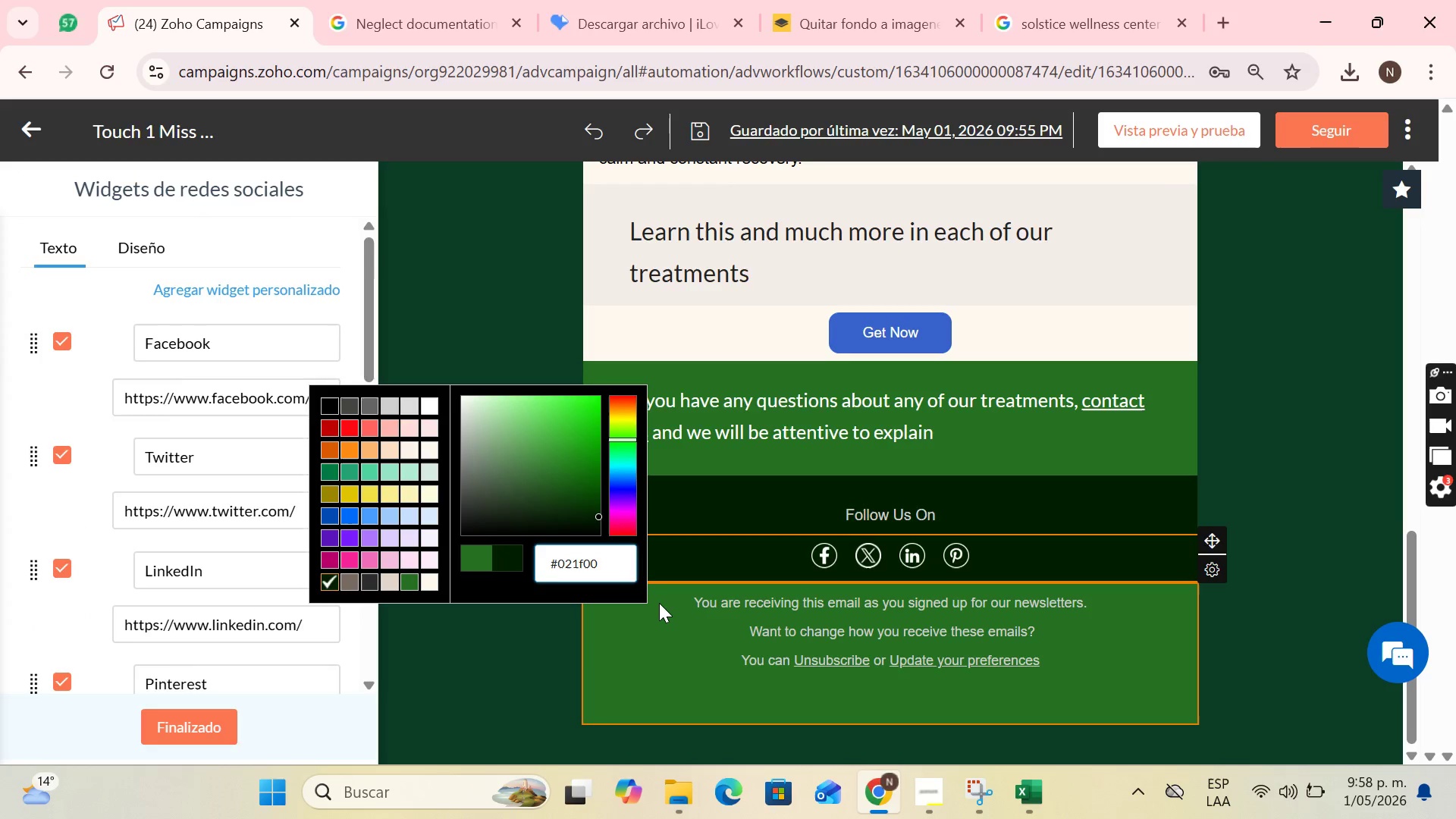 
left_click([659, 603])
 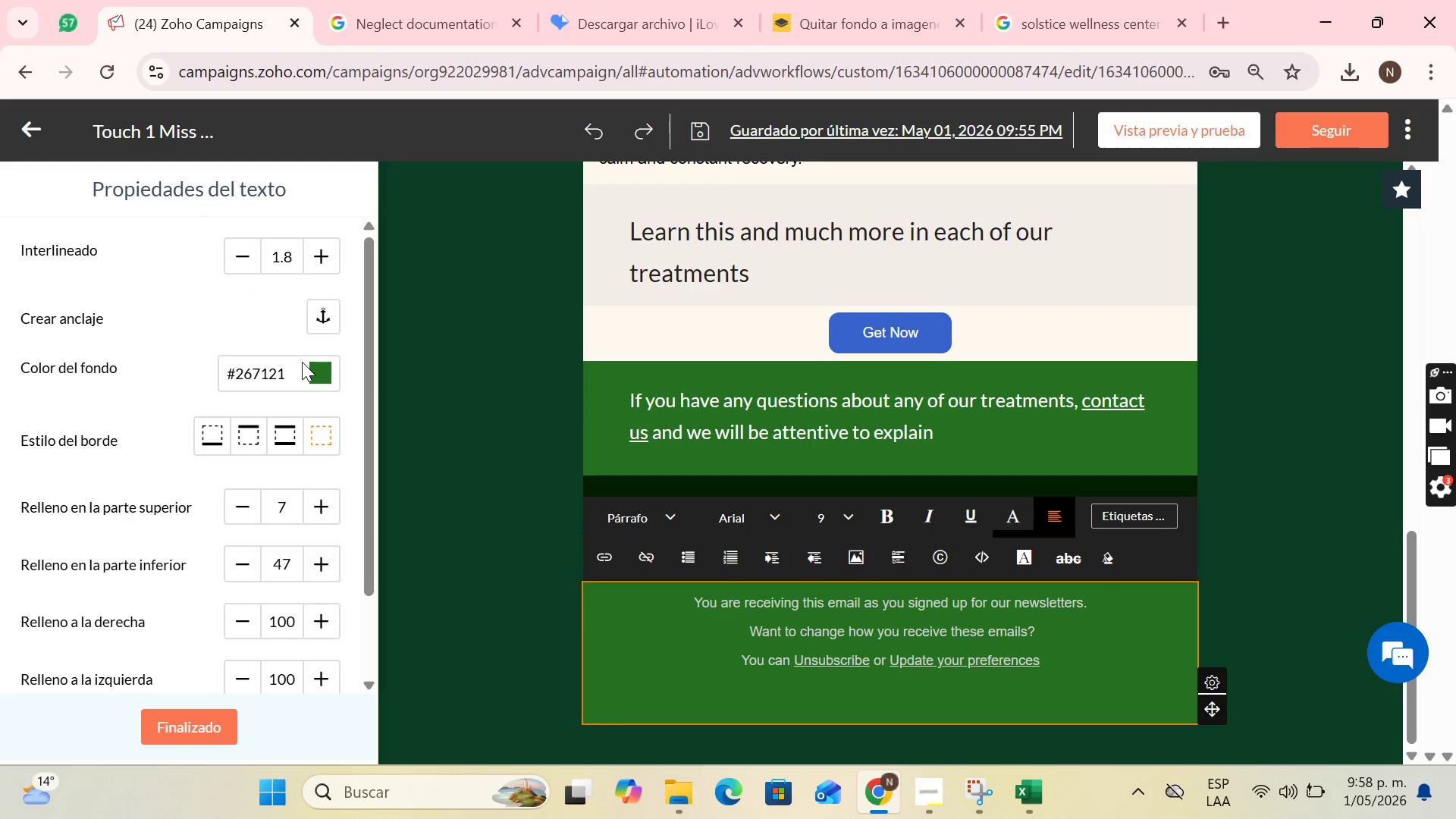 
double_click([322, 380])
 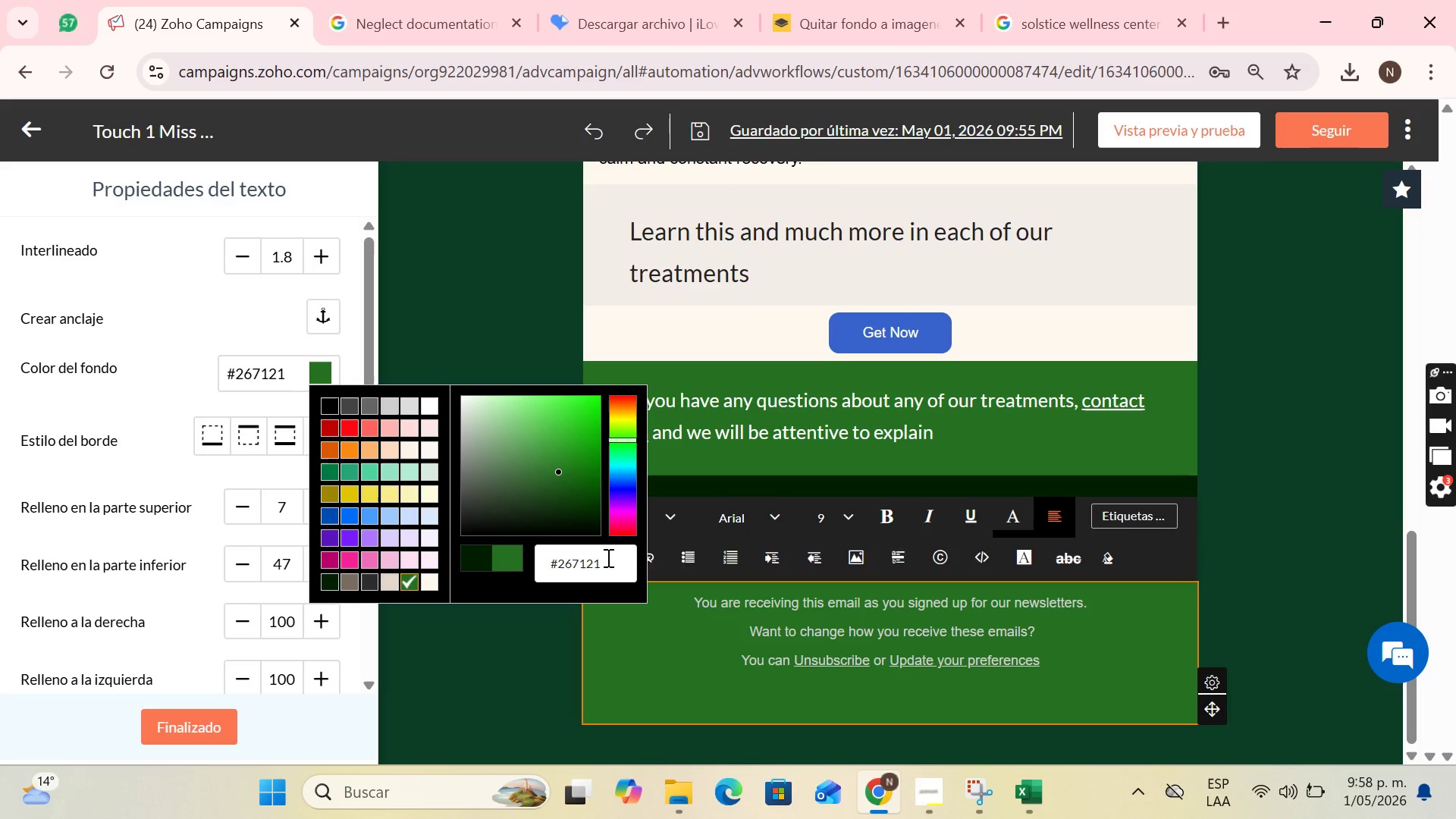 
left_click_drag(start_coordinate=[616, 557], to_coordinate=[526, 563])
 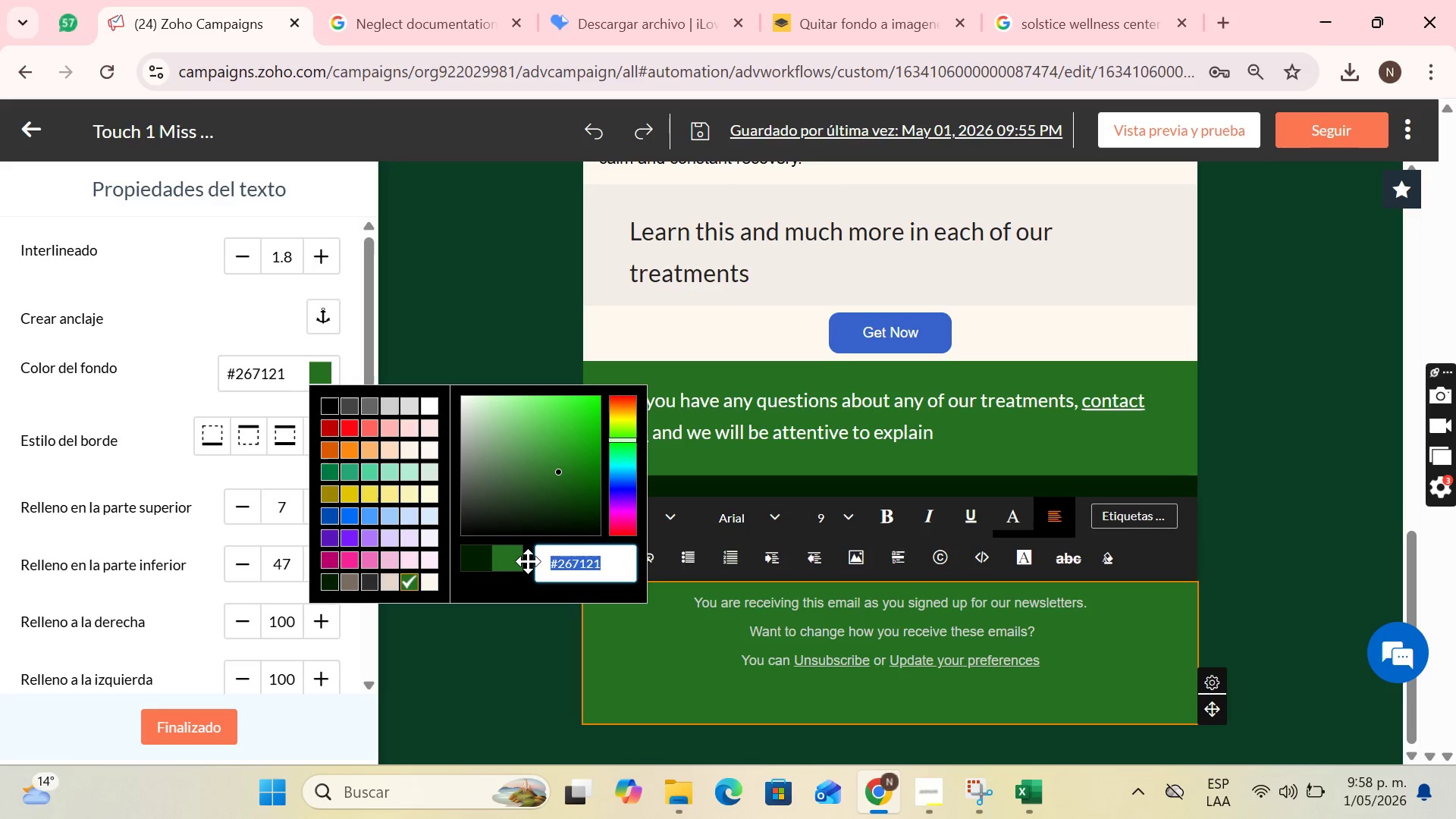 
key(Control+V)
 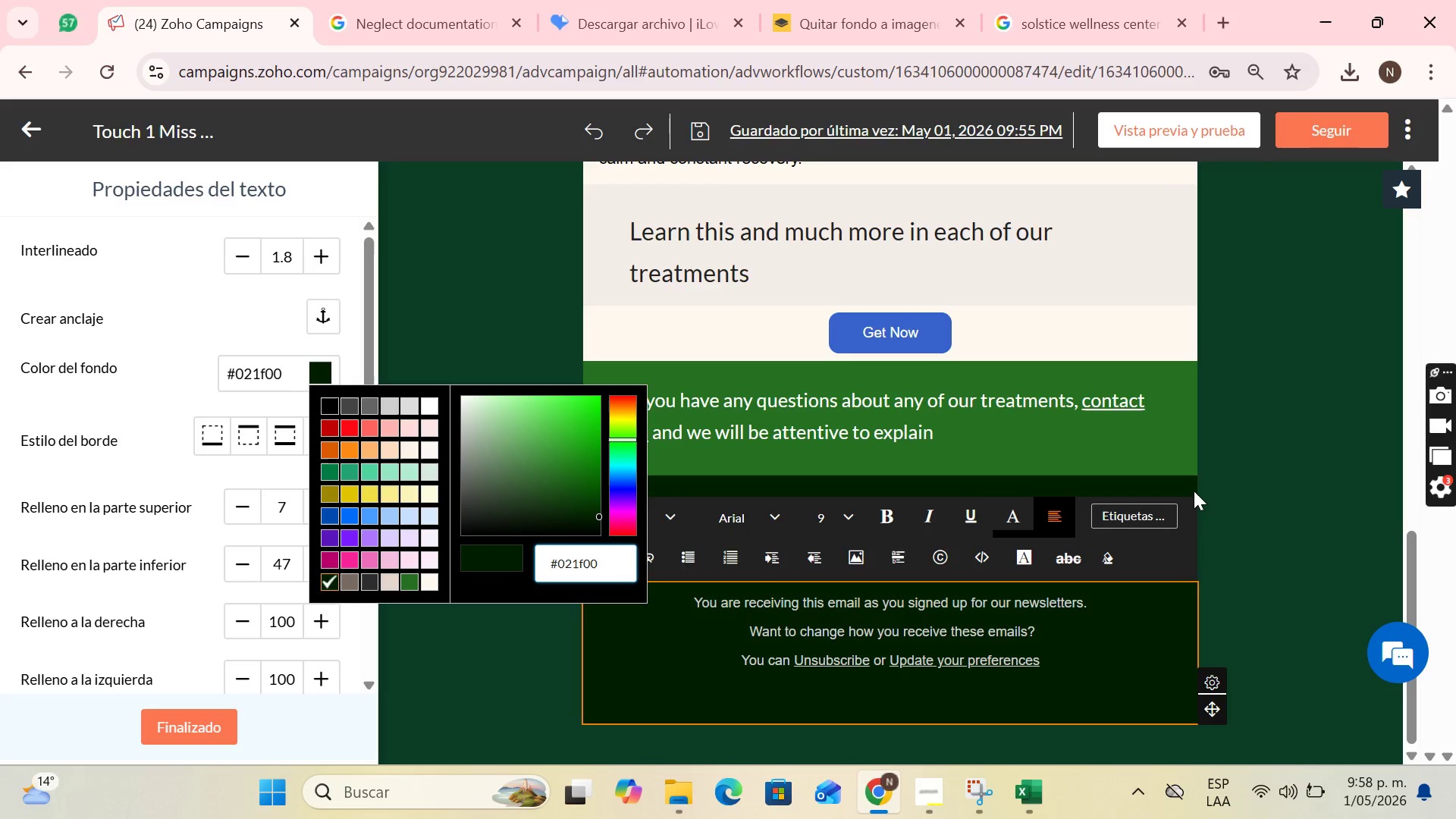 
left_click([1194, 483])
 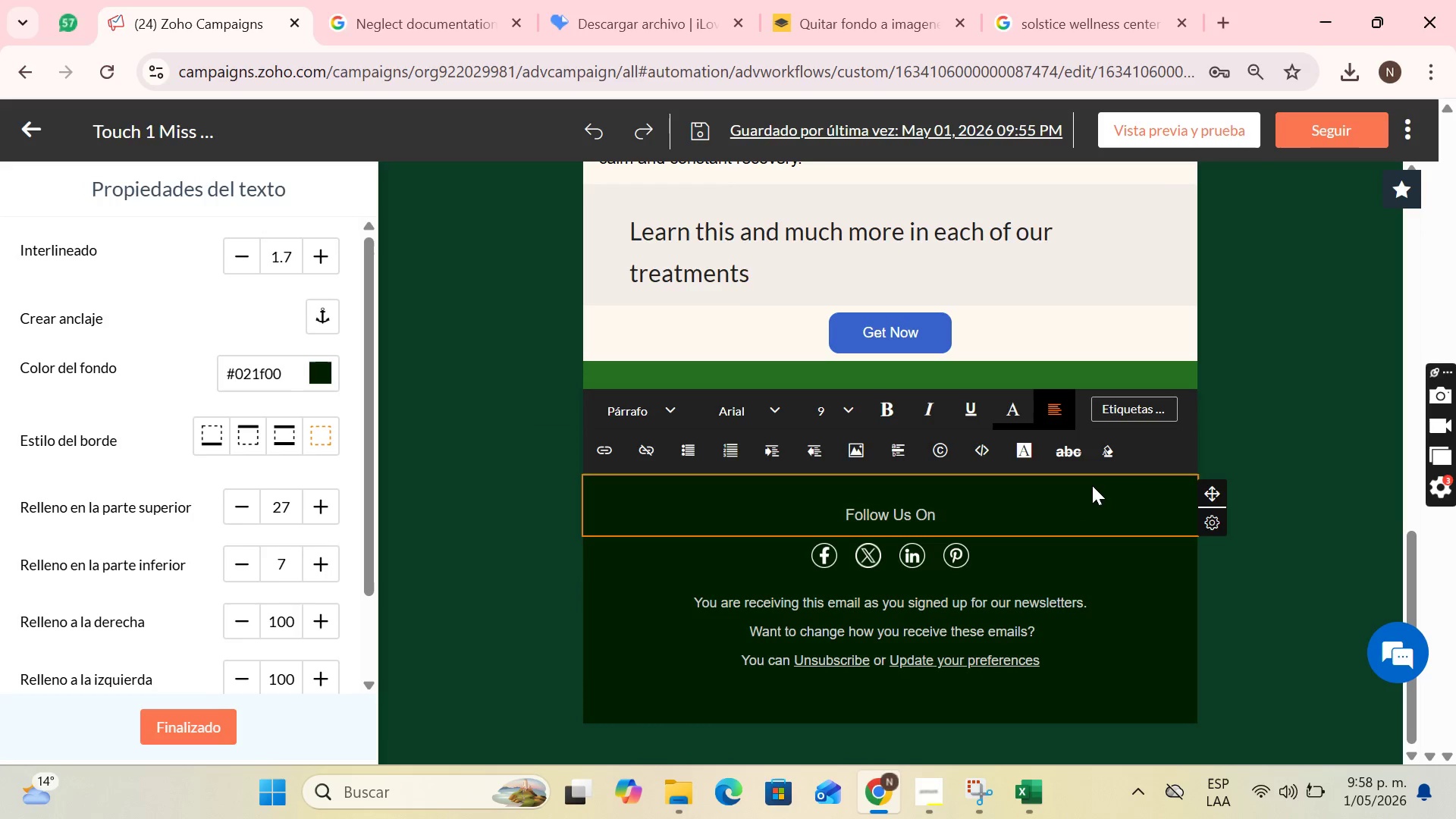 
left_click([1055, 442])
 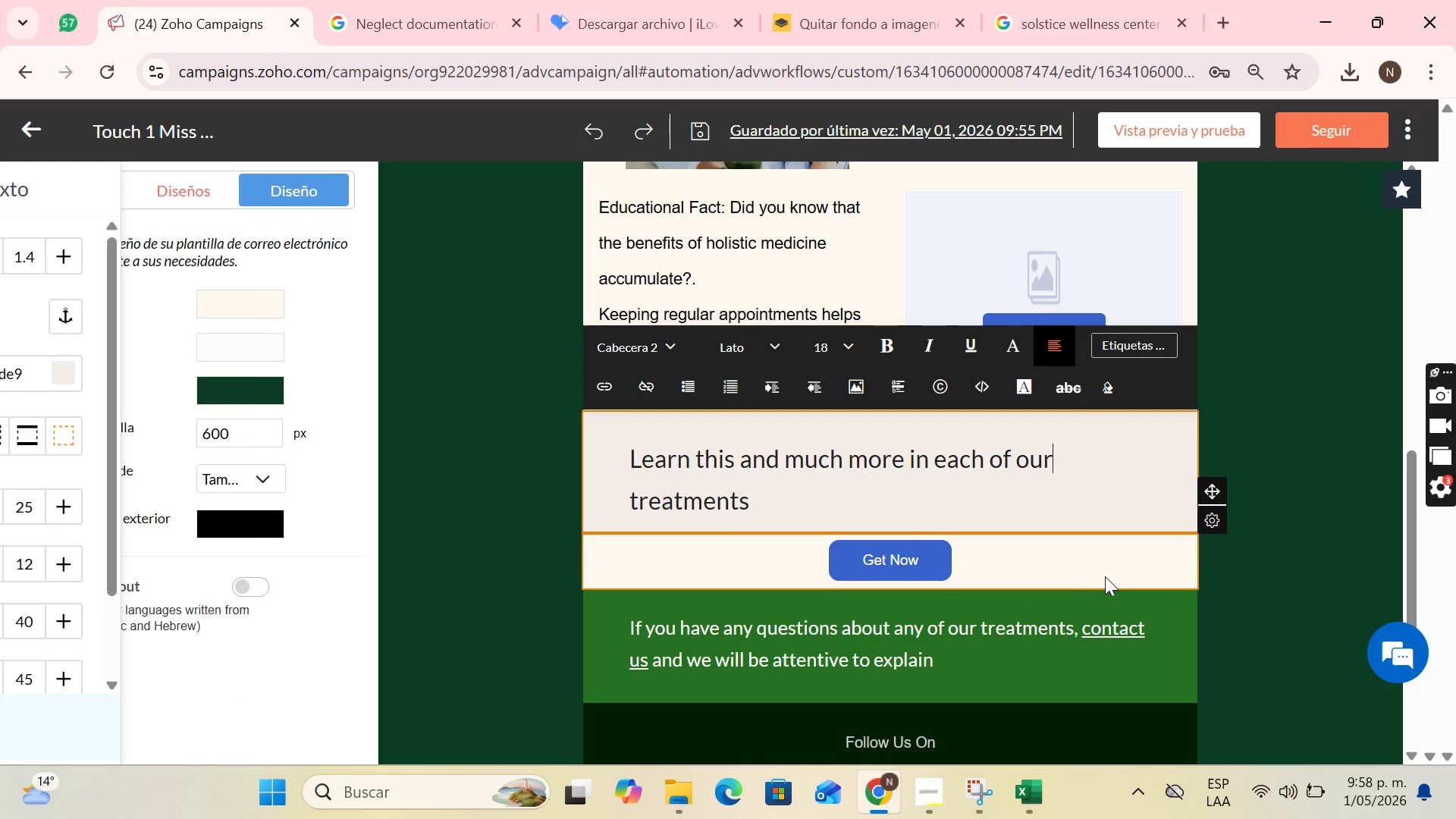 
scroll: coordinate [1102, 580], scroll_direction: up, amount: 8.0
 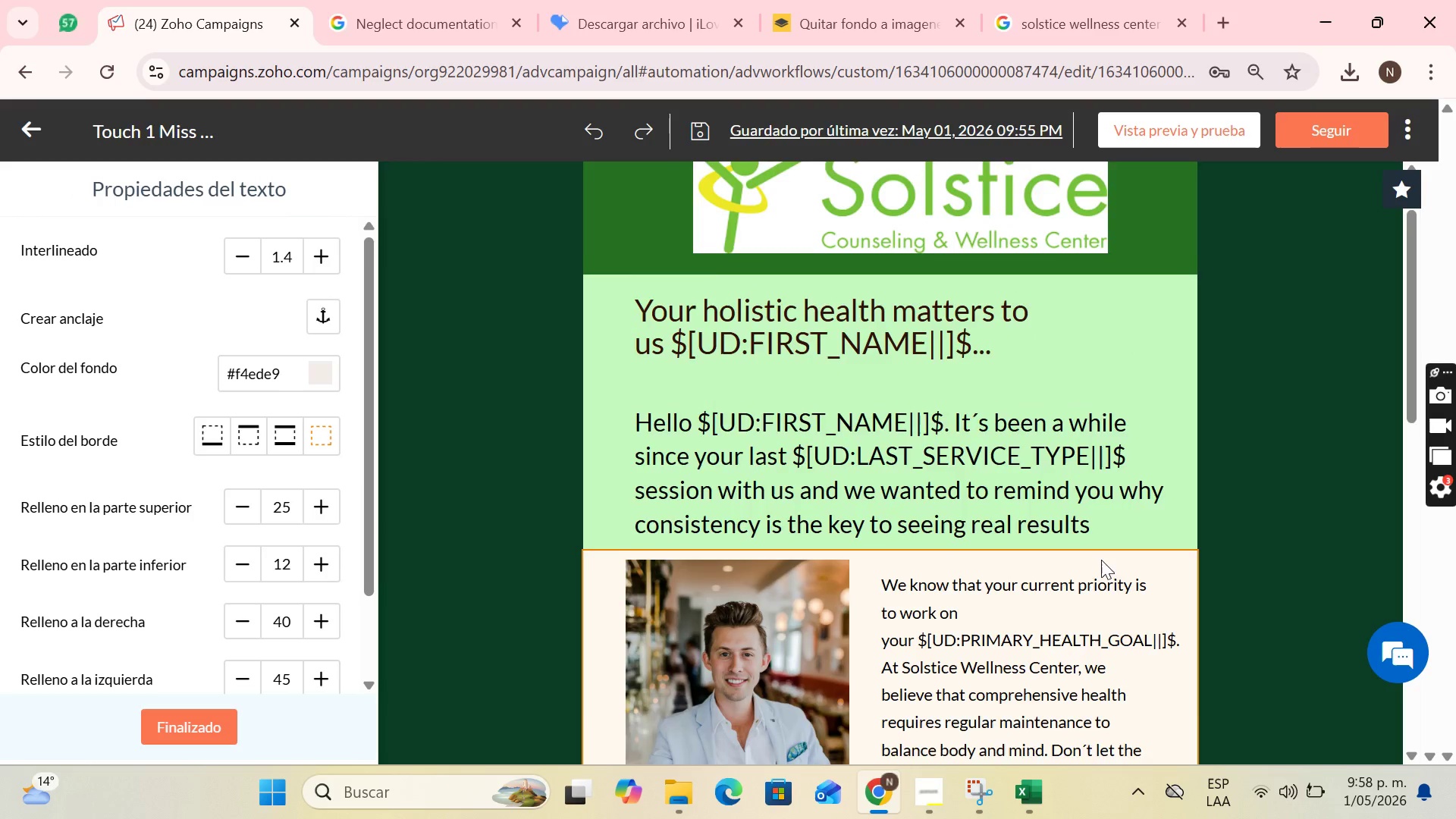 
scroll: coordinate [1099, 527], scroll_direction: down, amount: 6.0
 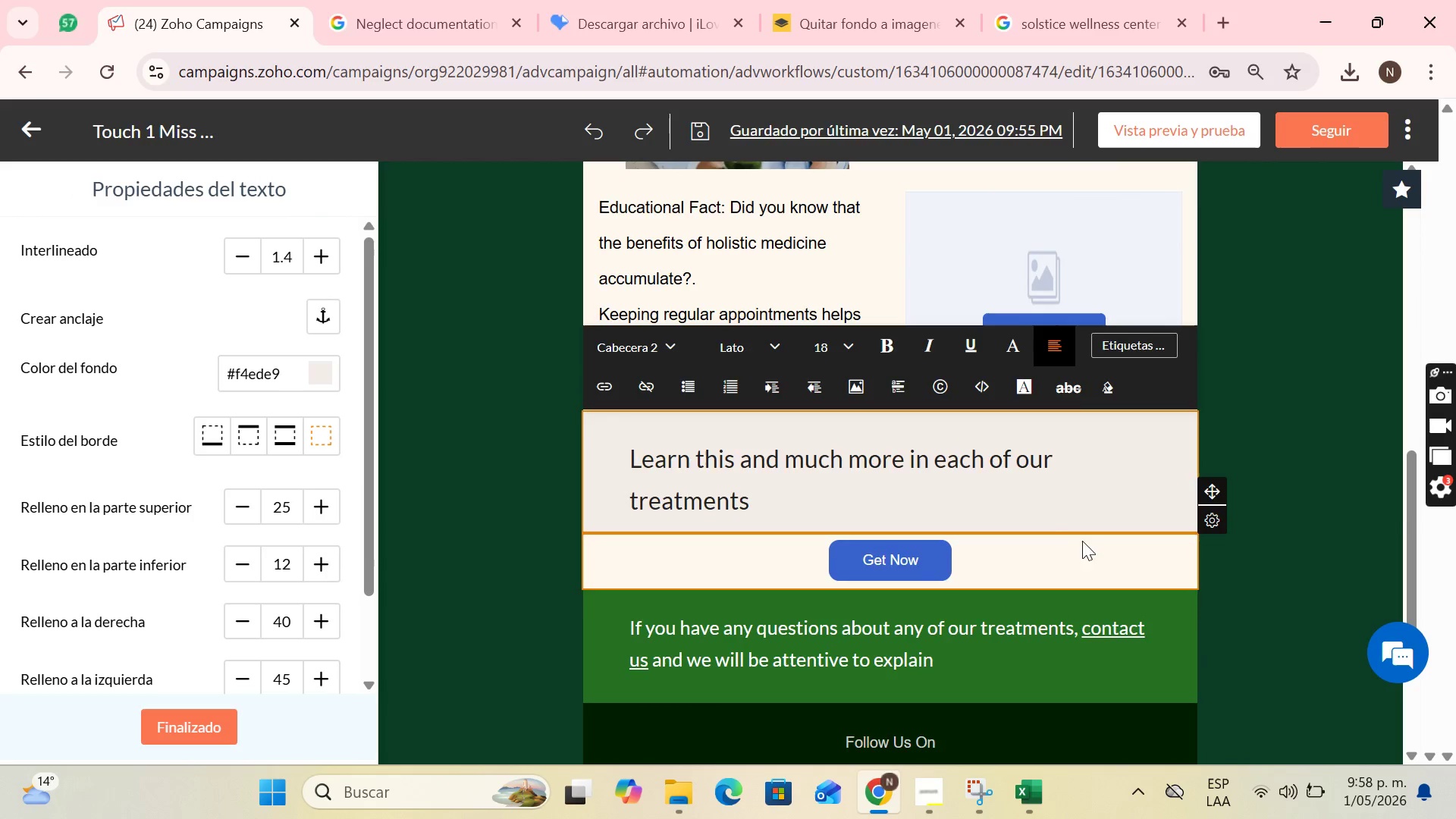 
scroll: coordinate [1106, 548], scroll_direction: up, amount: 1.0
 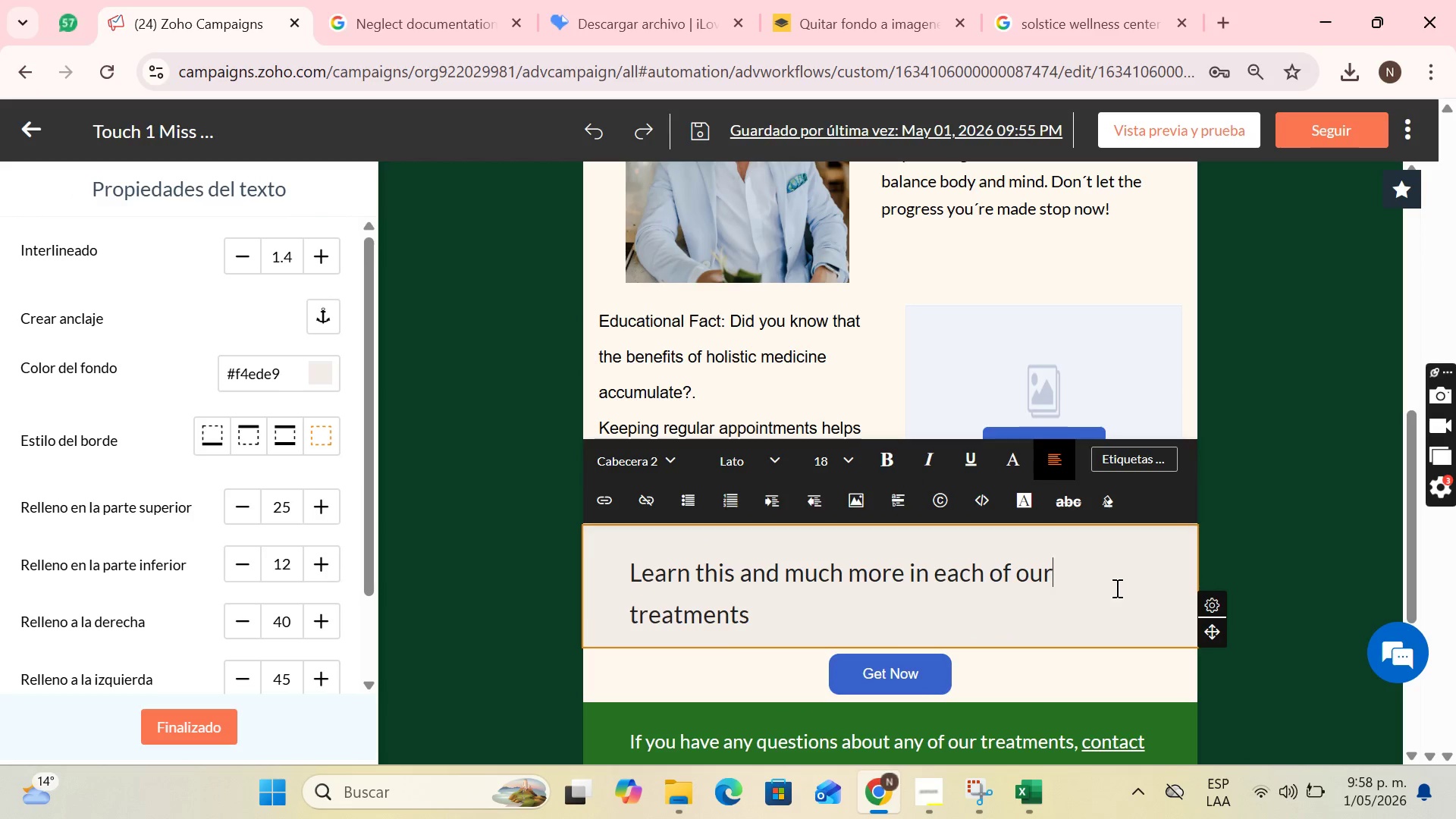 
left_click([1116, 588])
 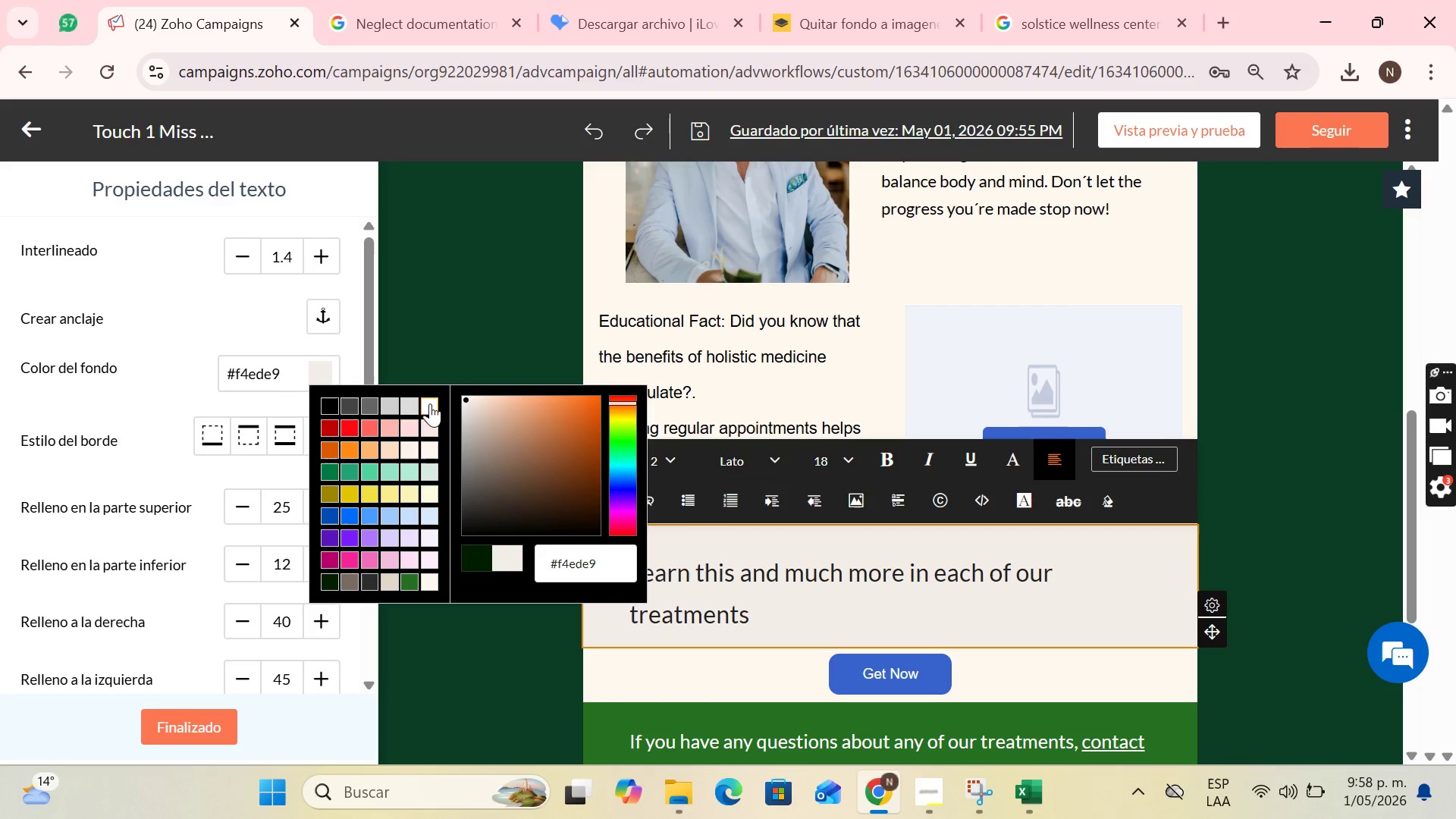 
wait(5.52)
 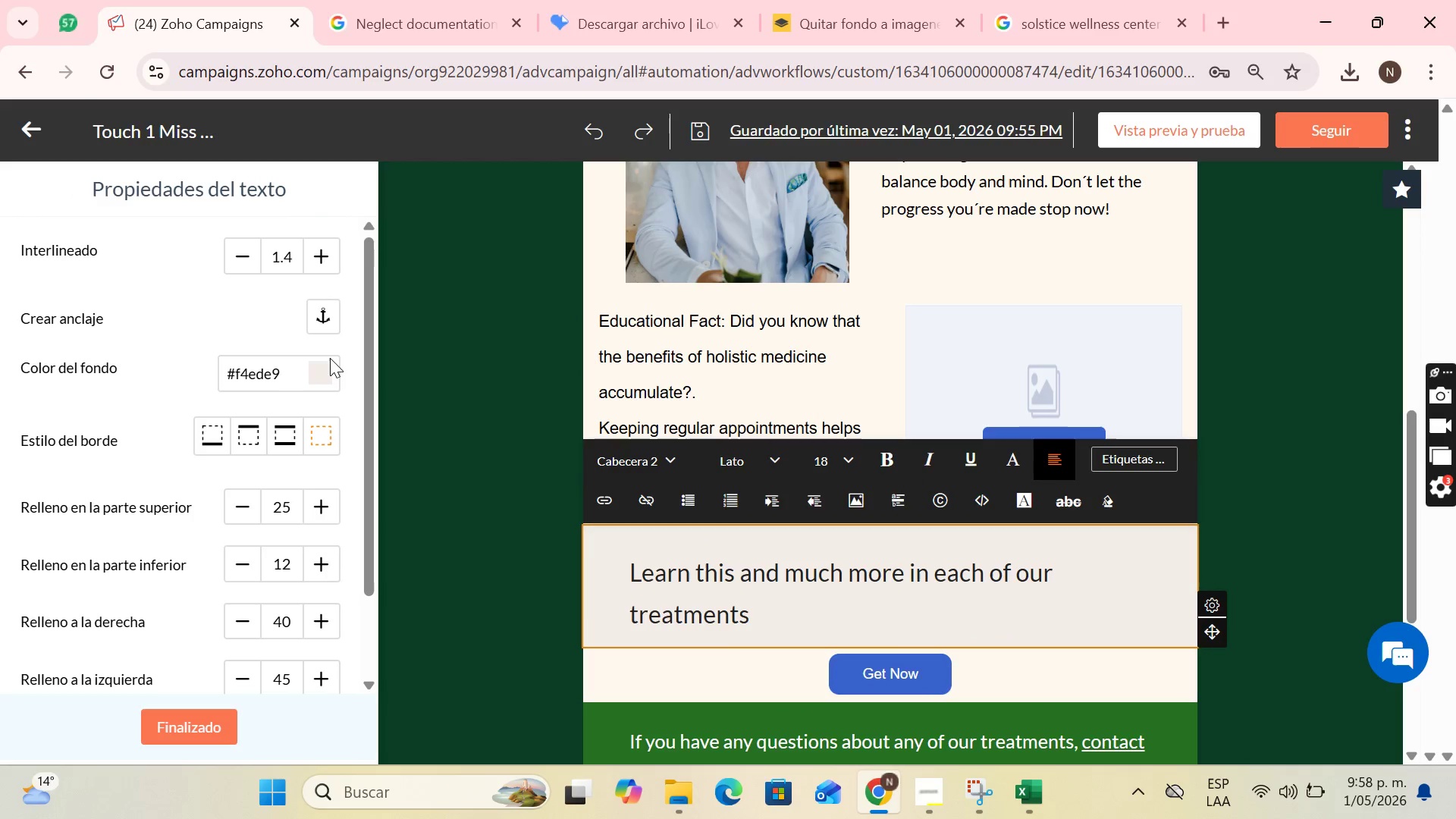 
left_click_drag(start_coordinate=[615, 401], to_coordinate=[631, 438])
 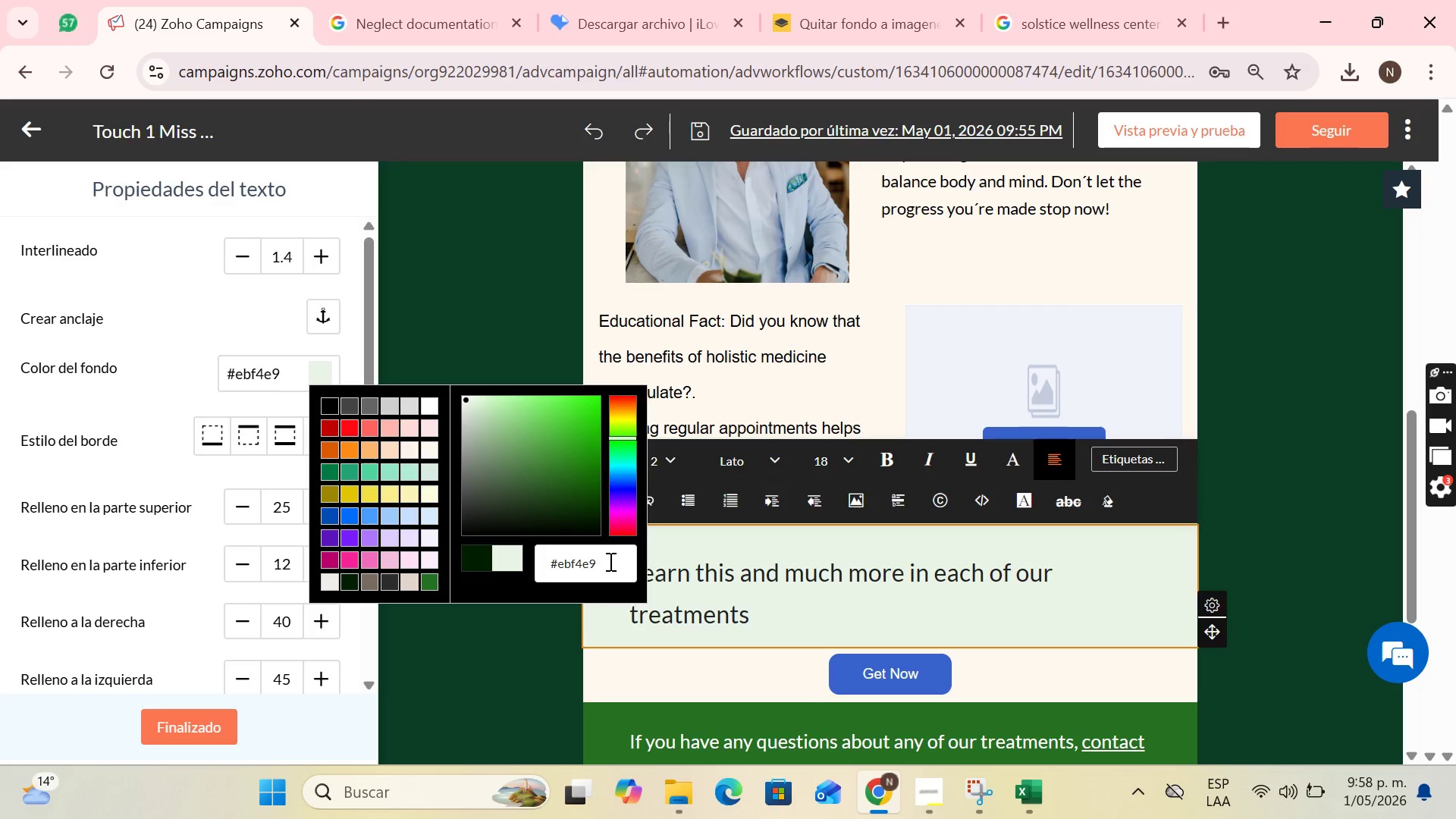 
left_click_drag(start_coordinate=[609, 561], to_coordinate=[543, 568])
 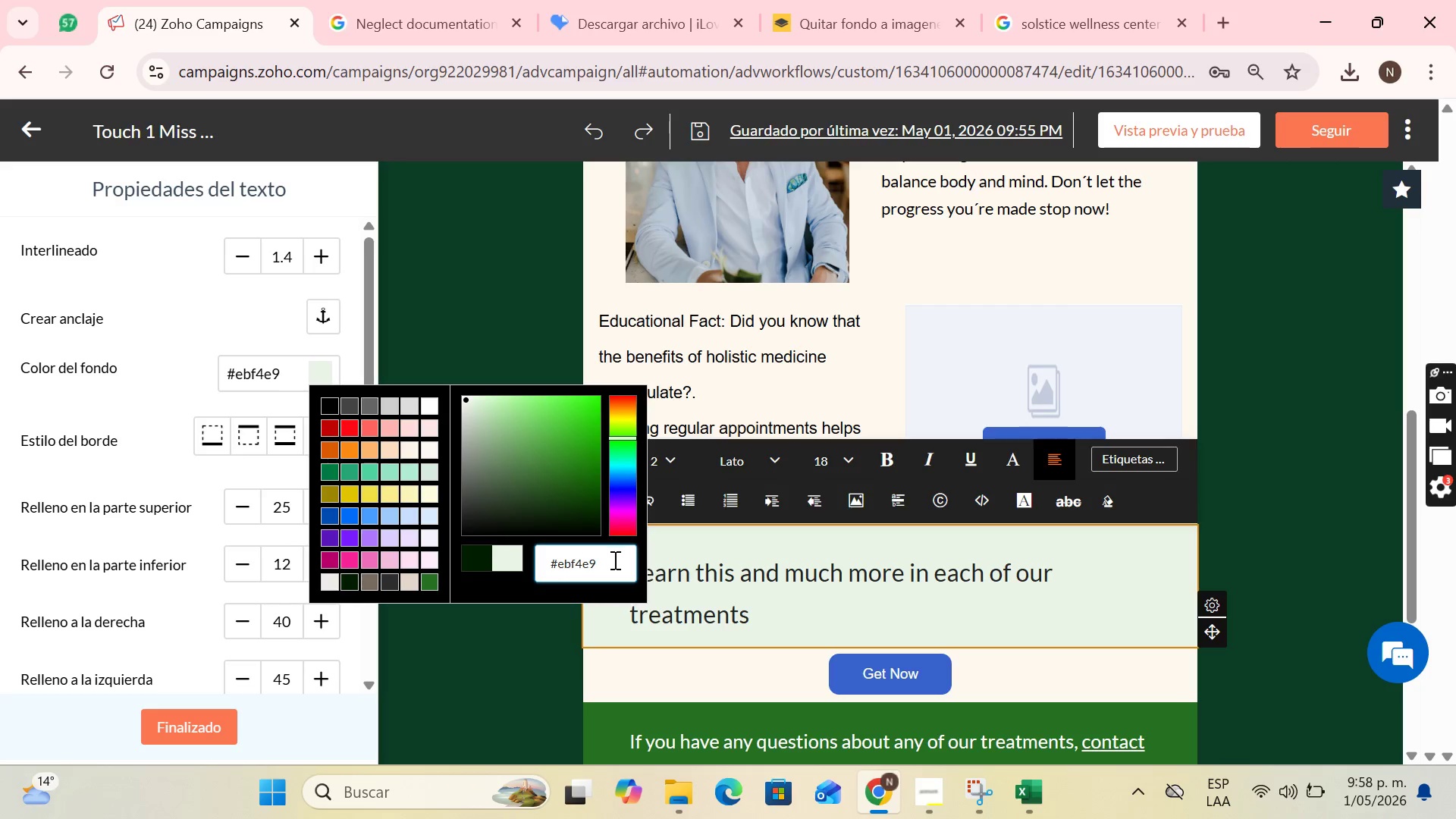 
left_click([613, 560])
 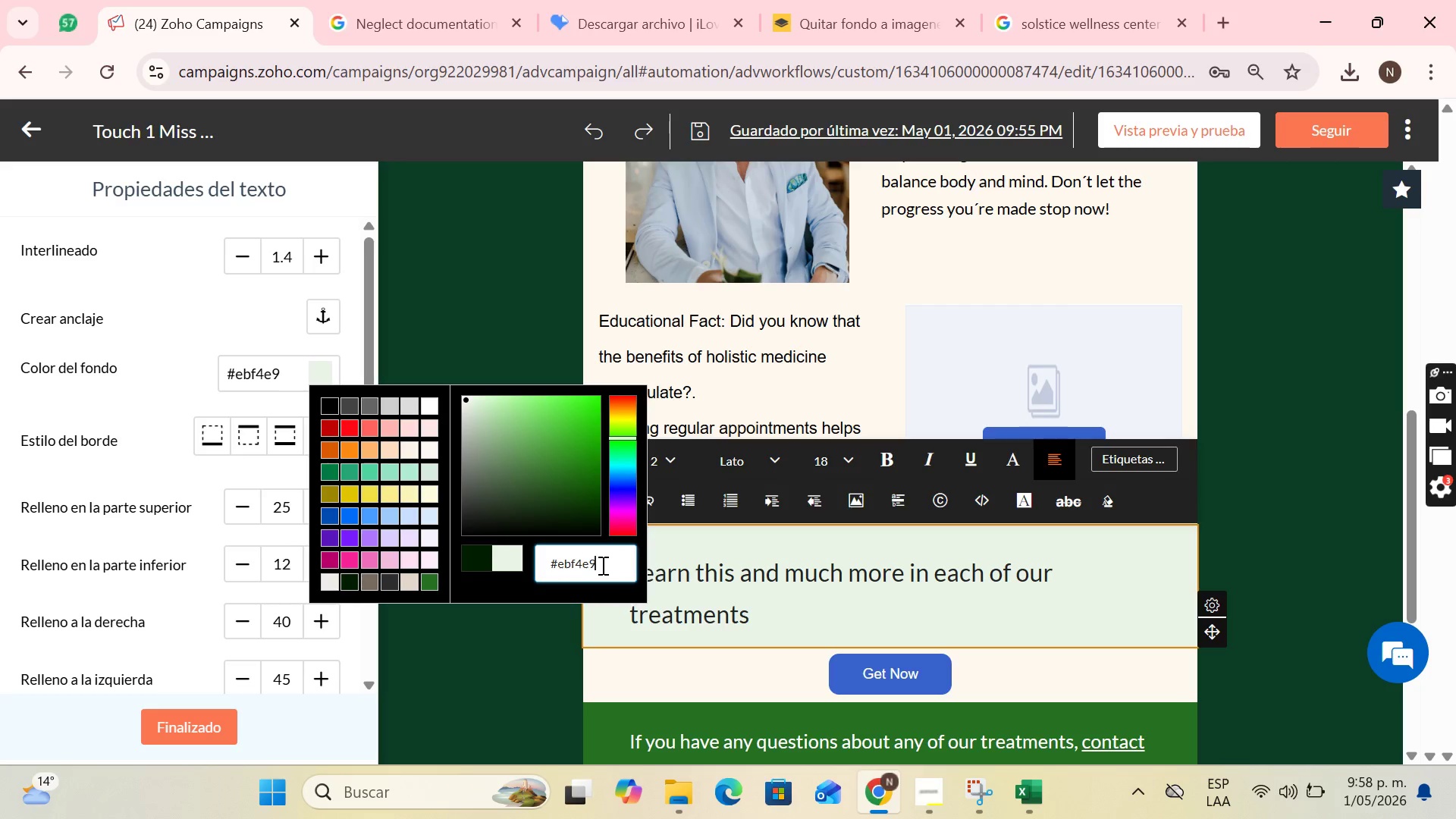 
left_click_drag(start_coordinate=[601, 565], to_coordinate=[540, 571])
 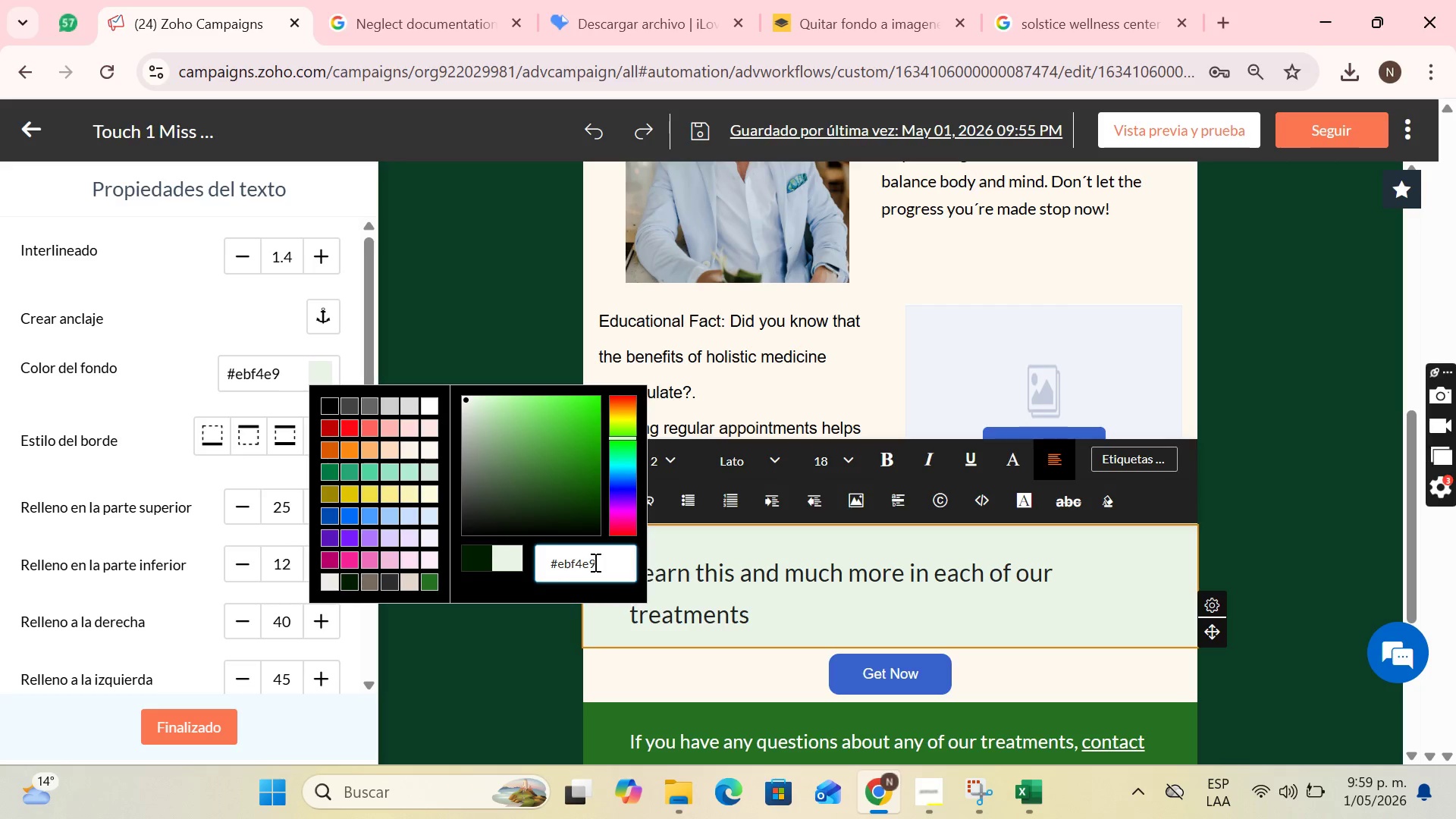 
left_click([594, 562])
 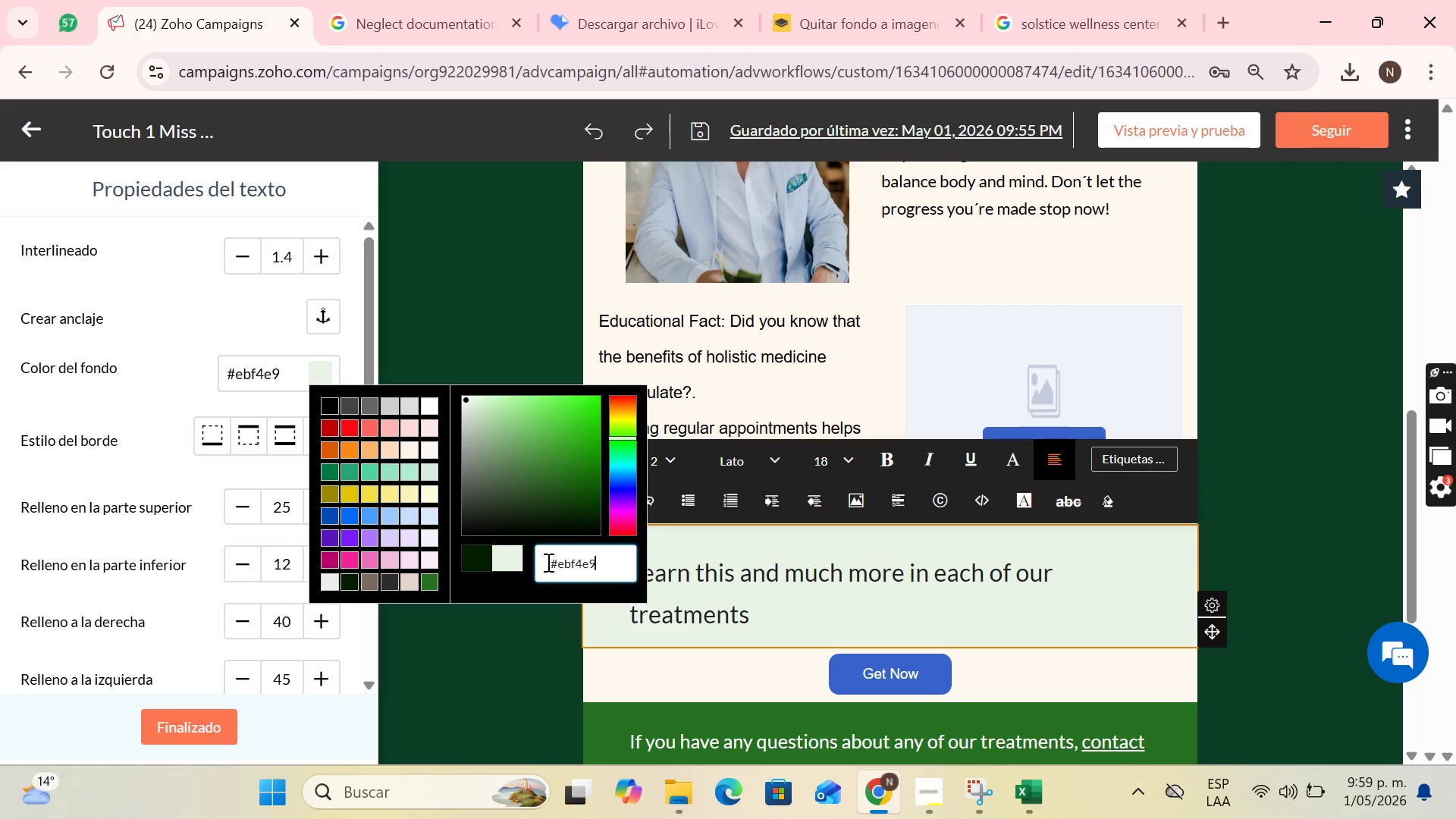 
left_click_drag(start_coordinate=[547, 562], to_coordinate=[576, 564])
 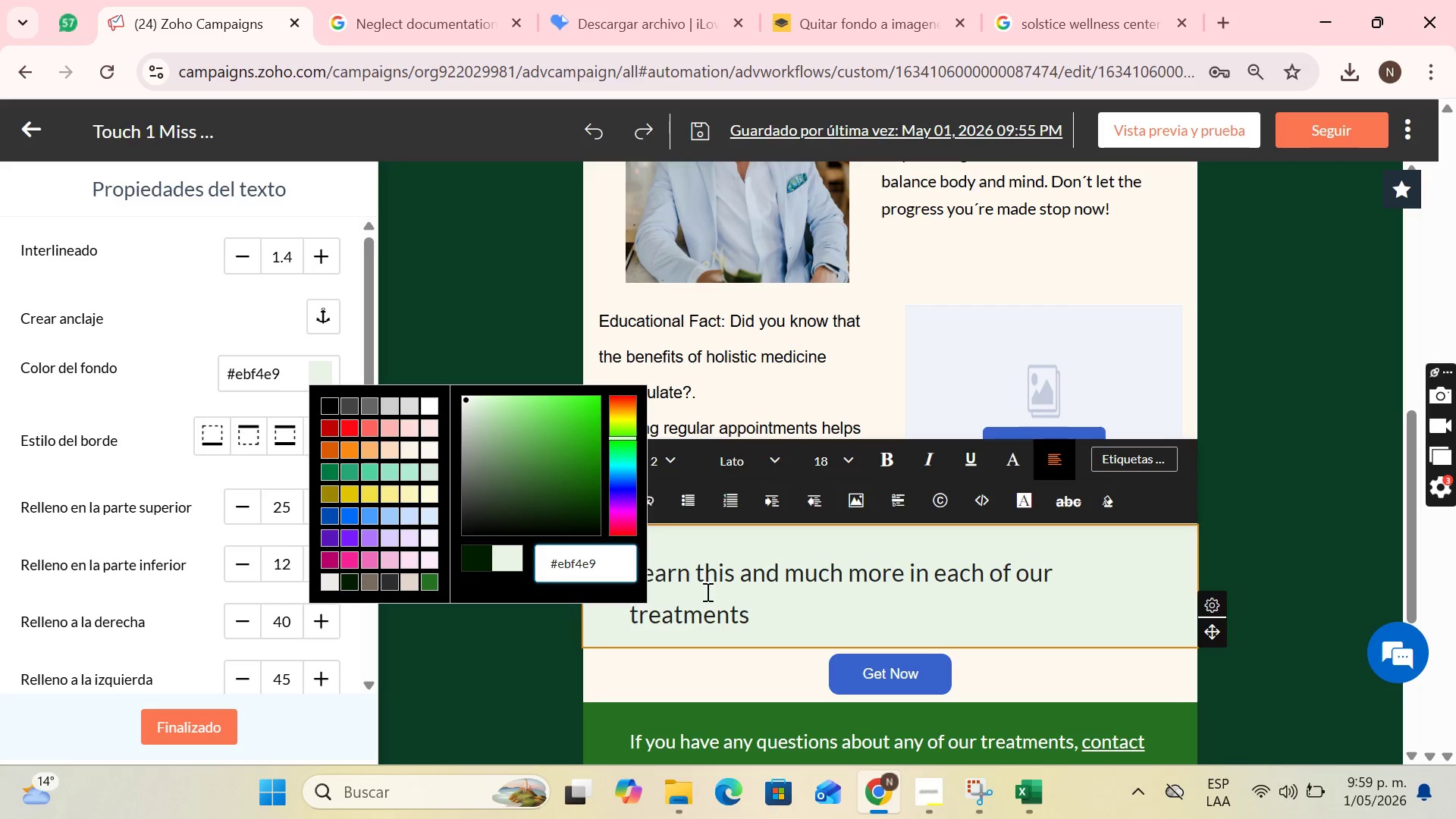 
left_click([855, 577])
 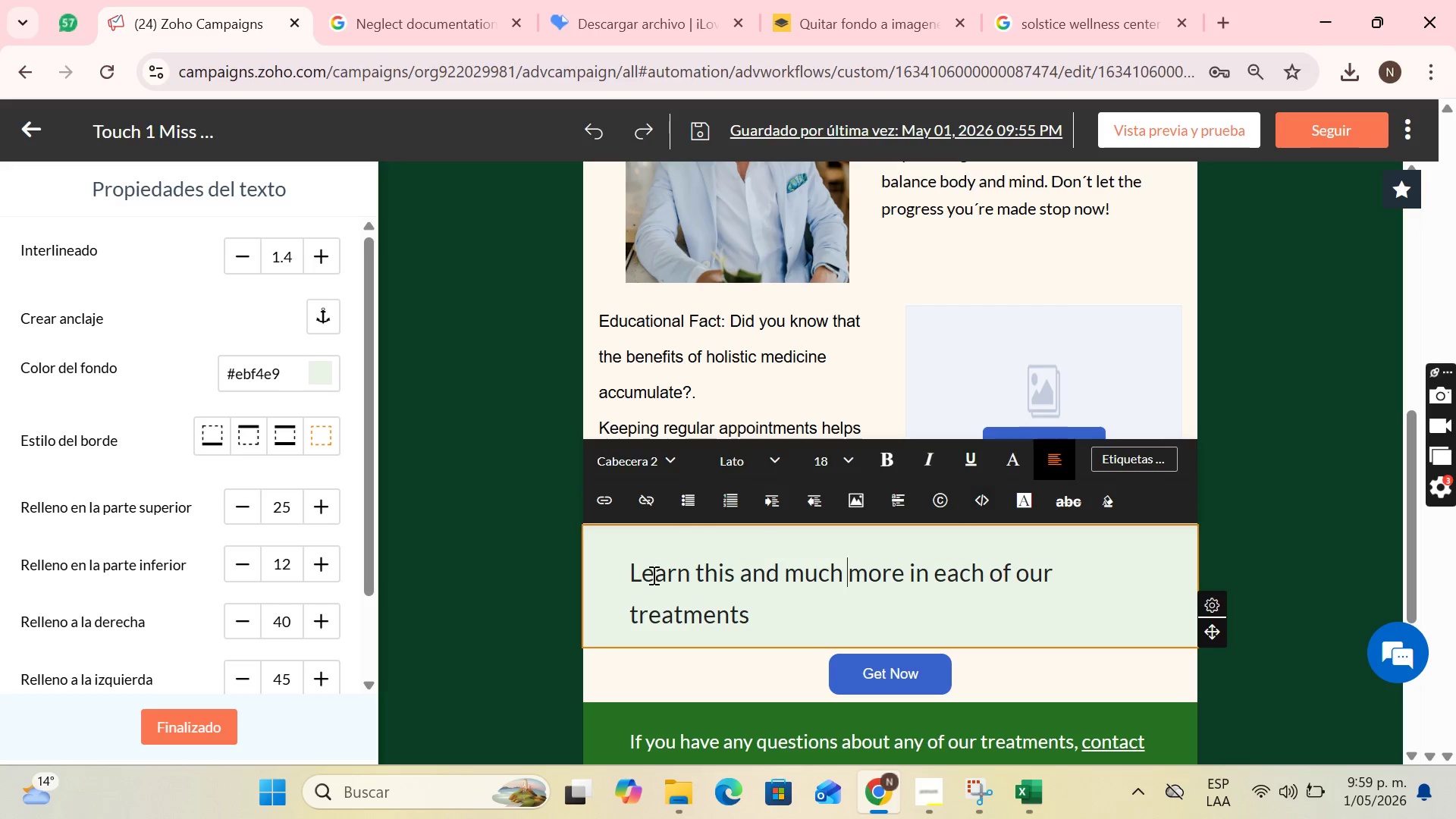 
left_click([632, 554])
 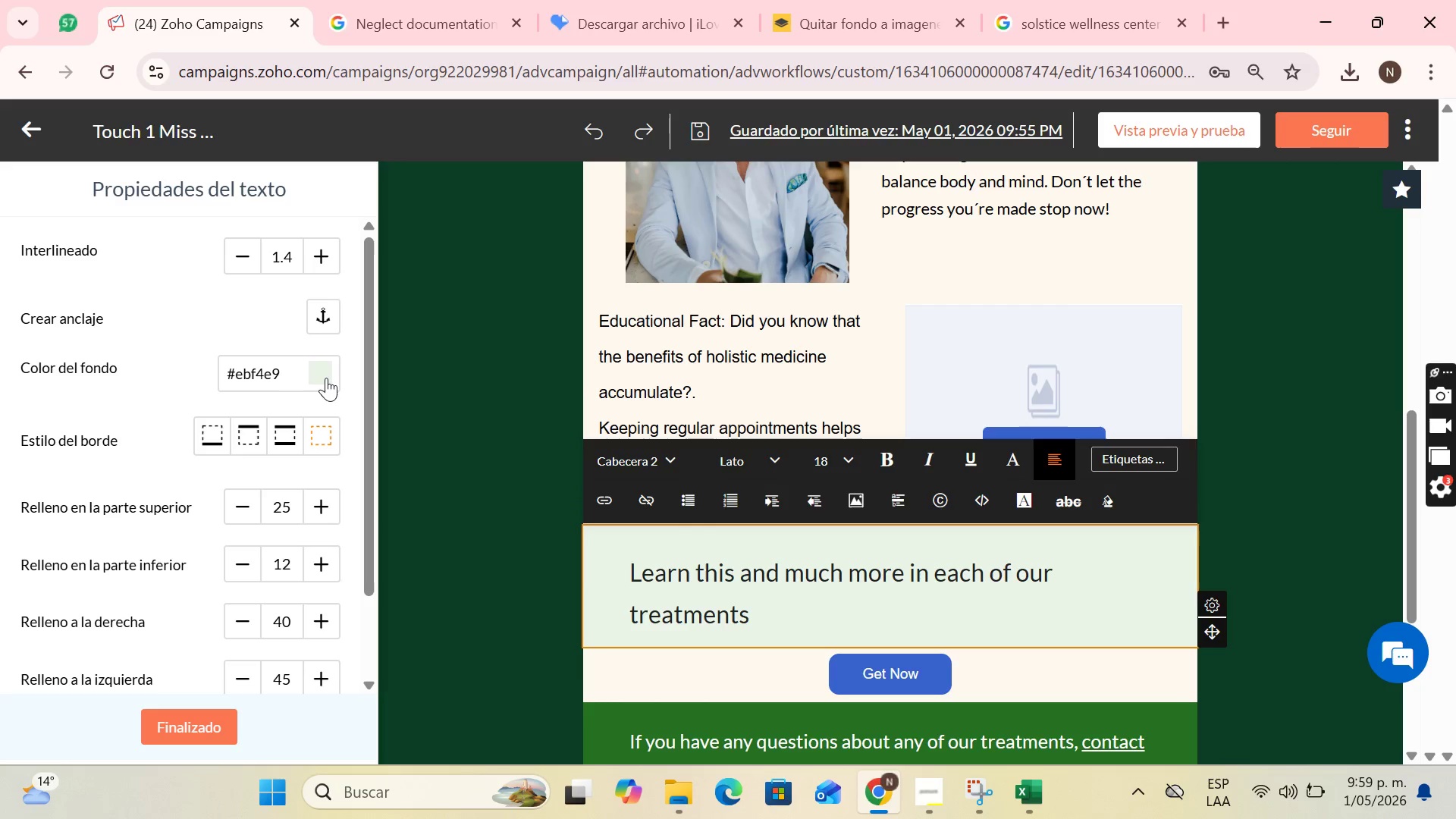 
left_click([326, 378])
 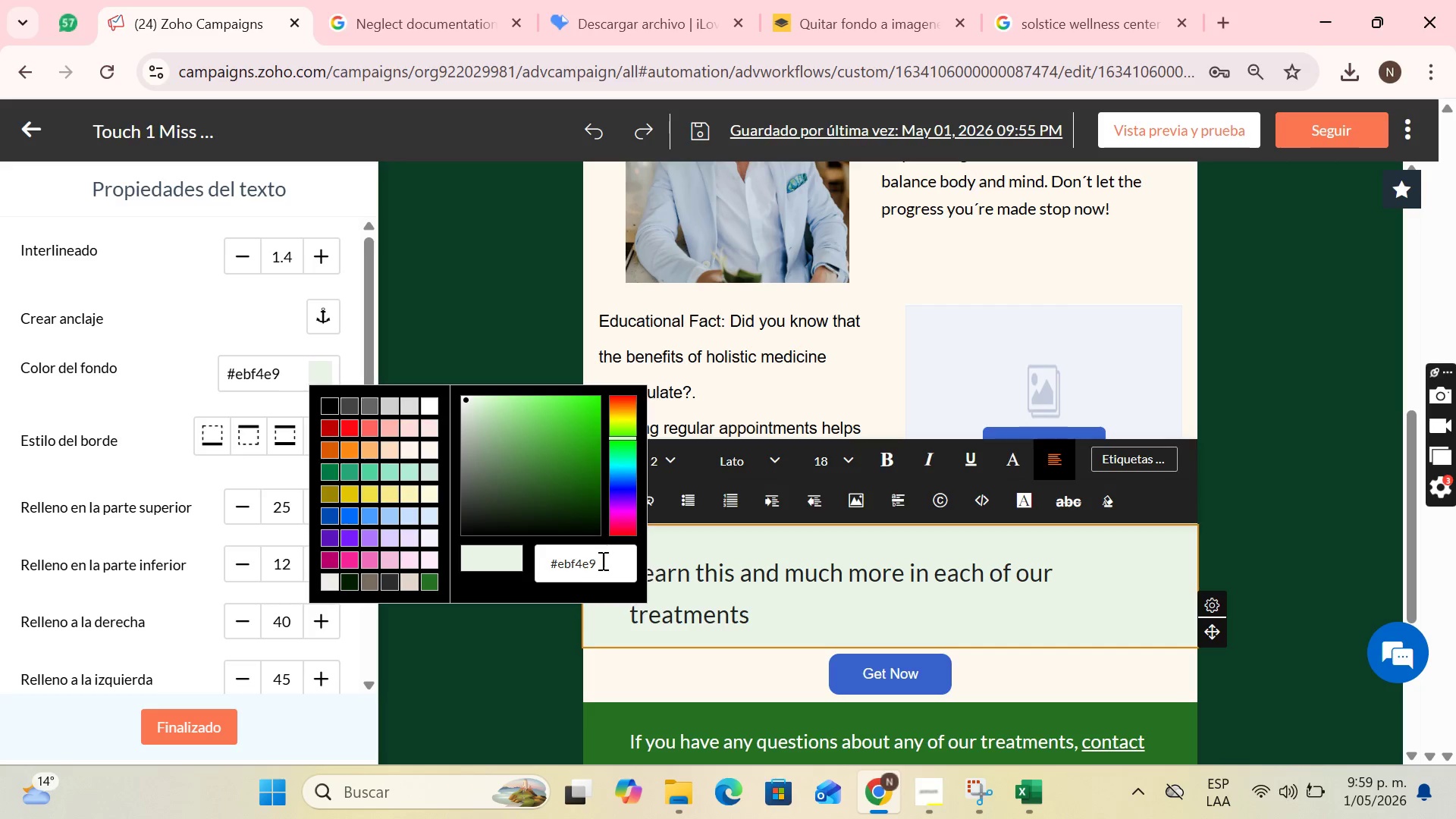 
left_click_drag(start_coordinate=[603, 564], to_coordinate=[526, 566])
 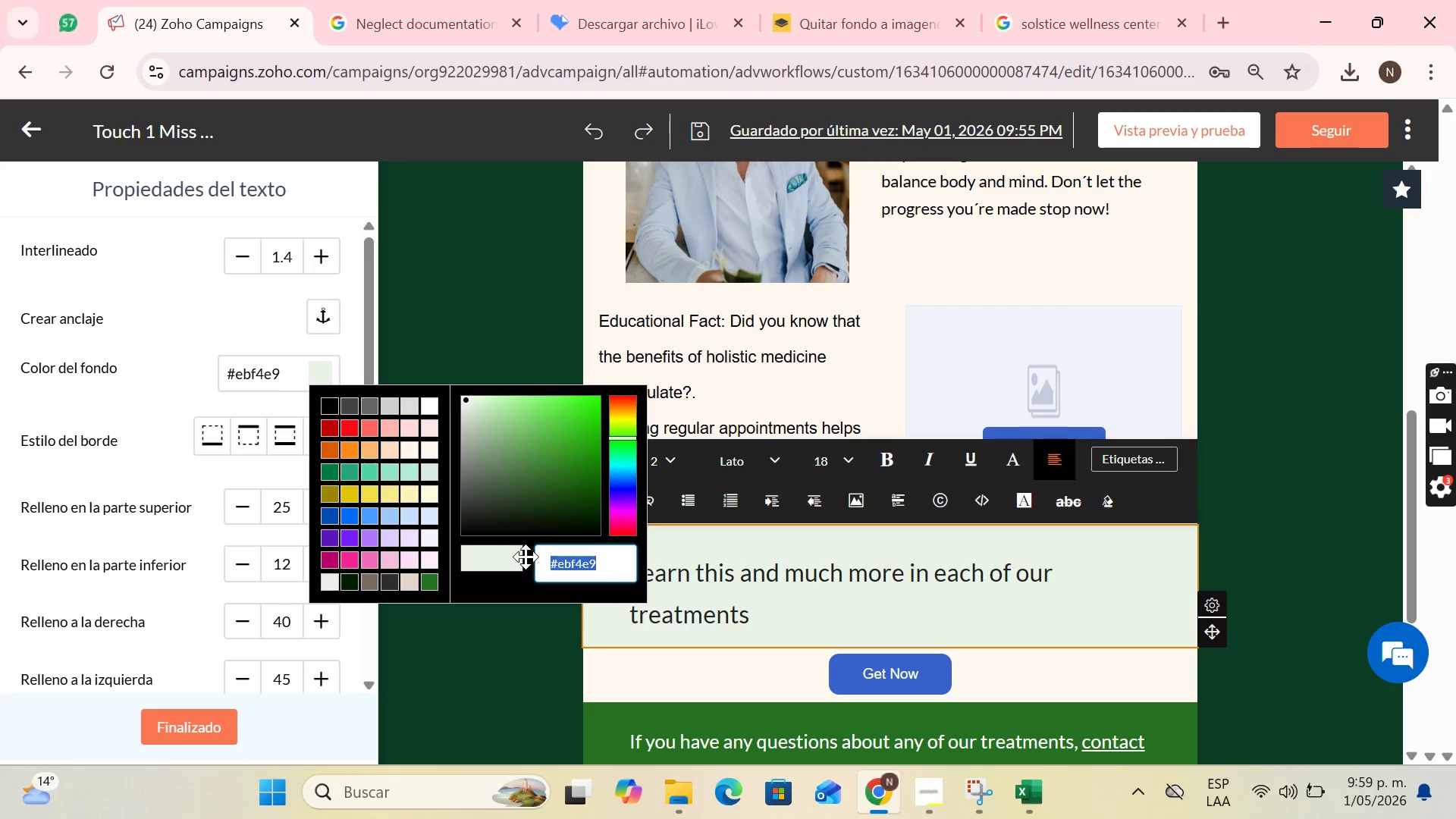 
key(Control+C)
 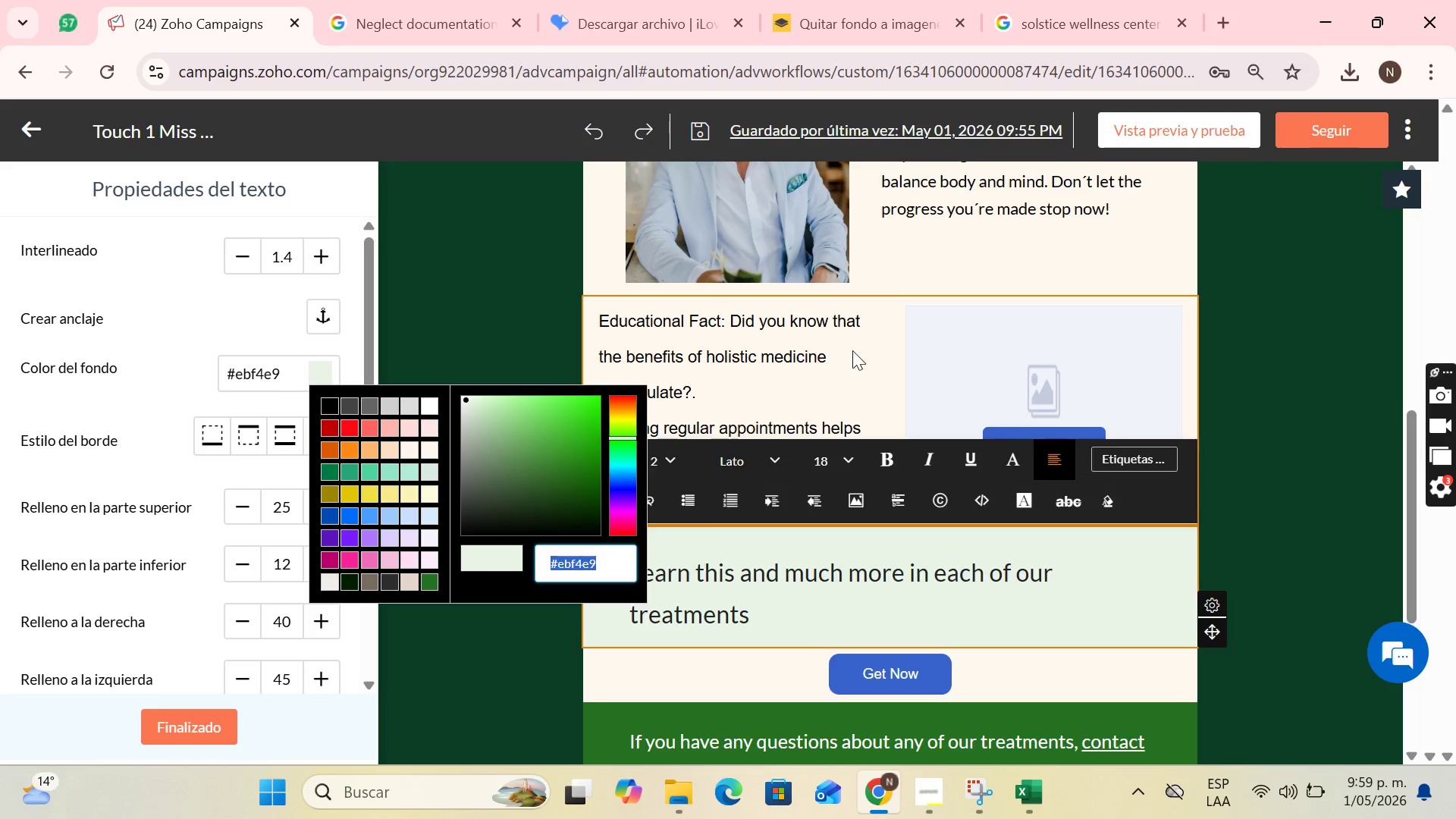 
scroll: coordinate [903, 414], scroll_direction: up, amount: 5.0
 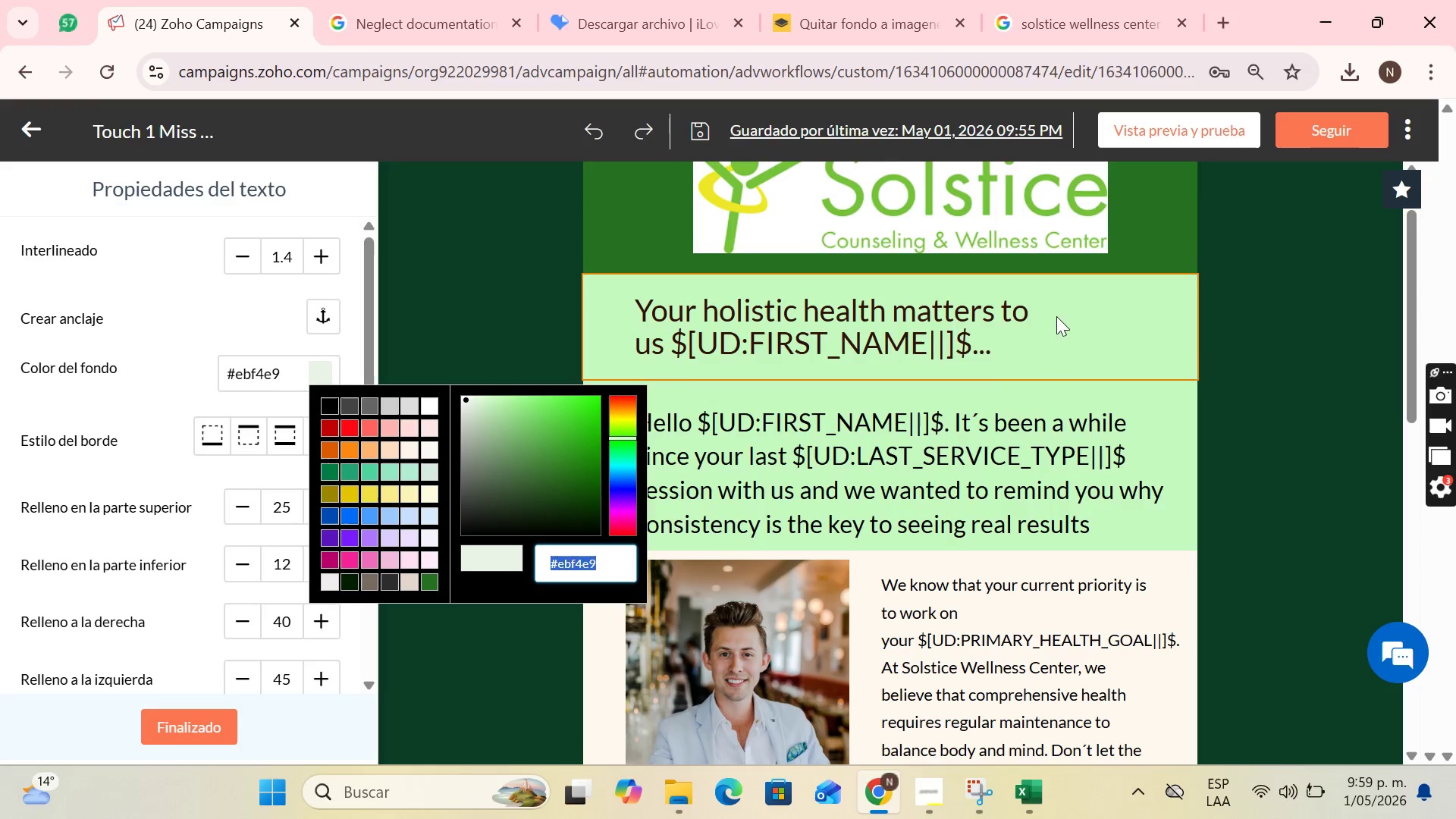 
left_click([1056, 316])
 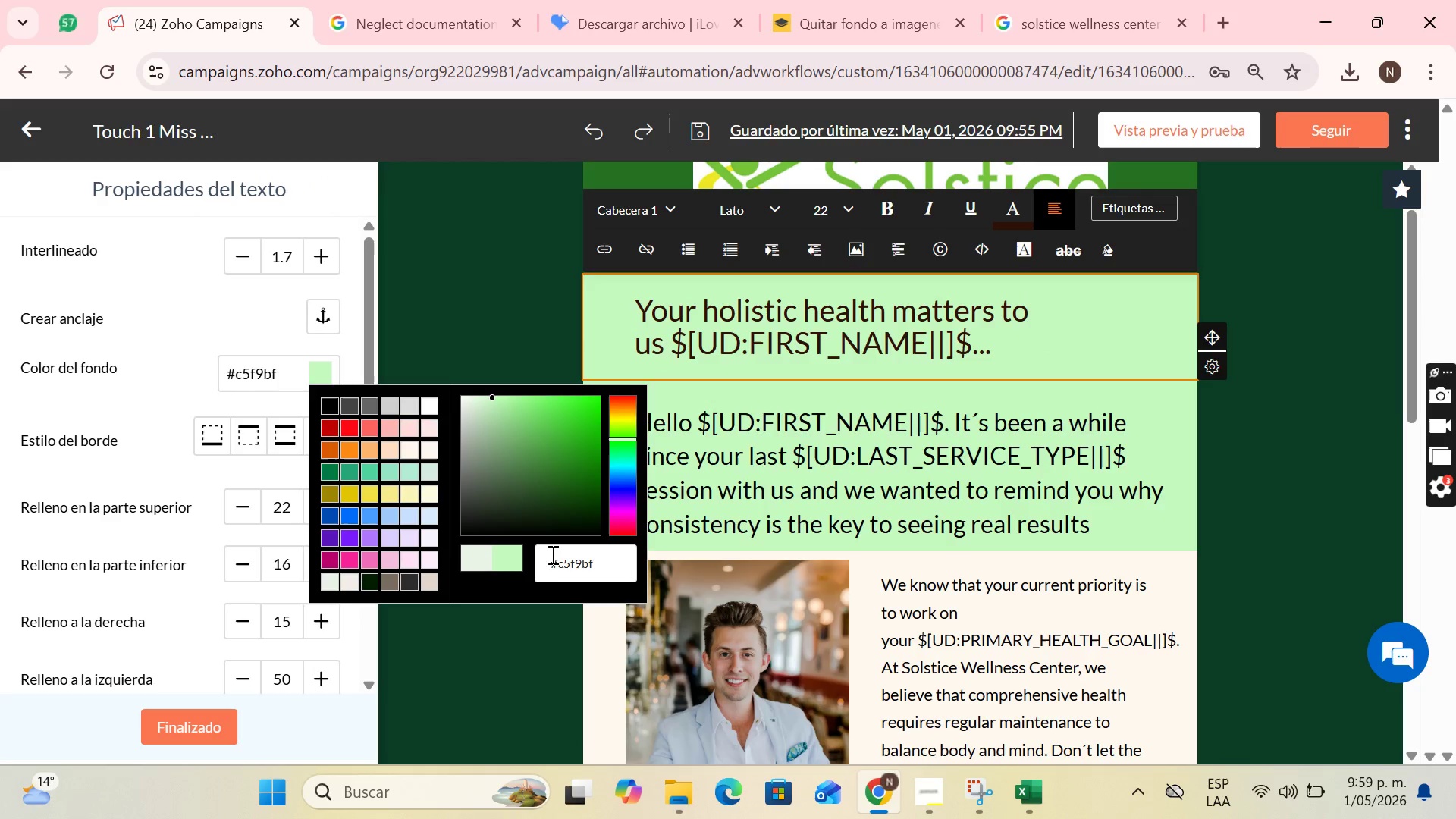 
left_click_drag(start_coordinate=[607, 566], to_coordinate=[510, 564])
 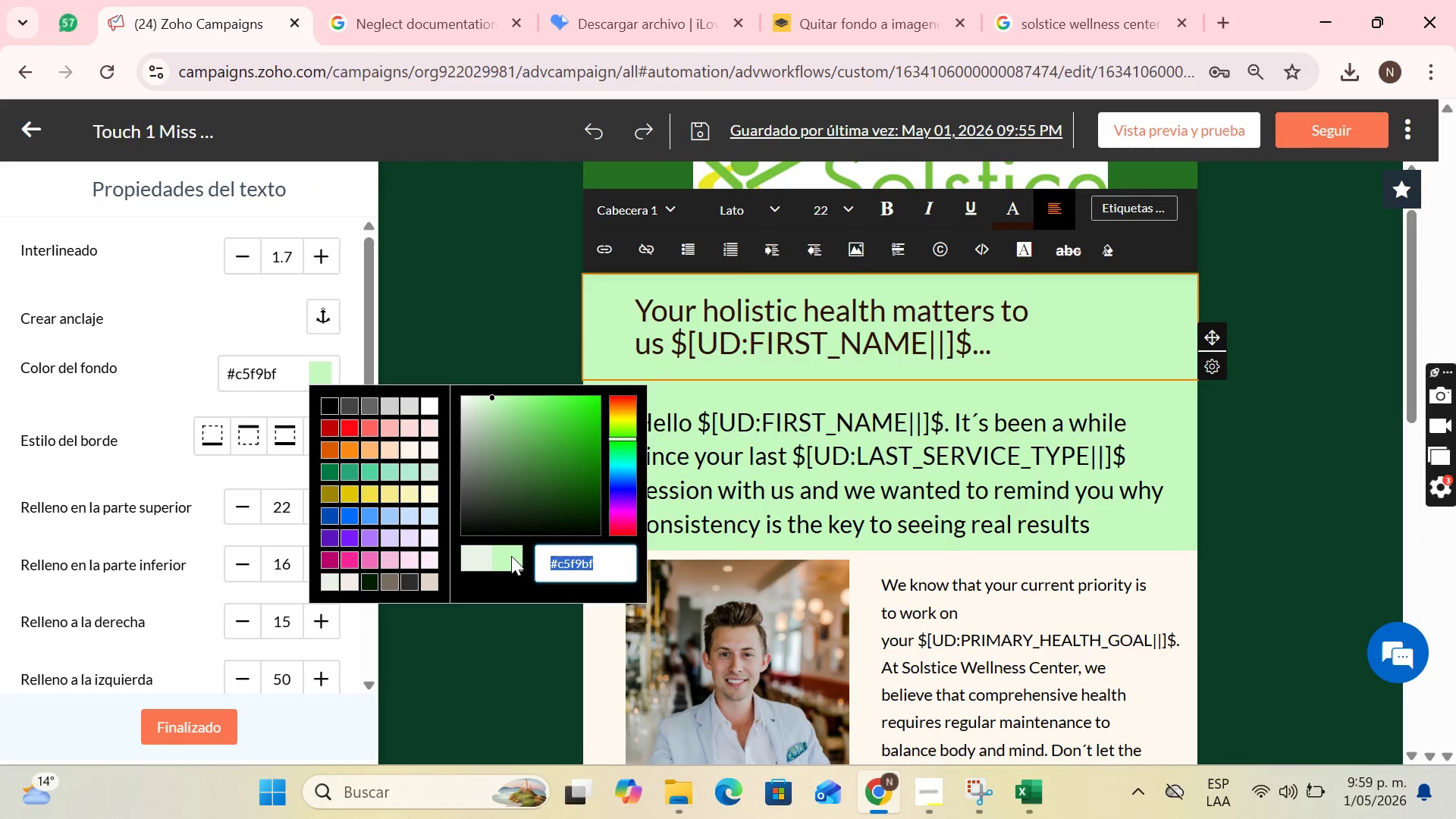 
key(Control+V)
 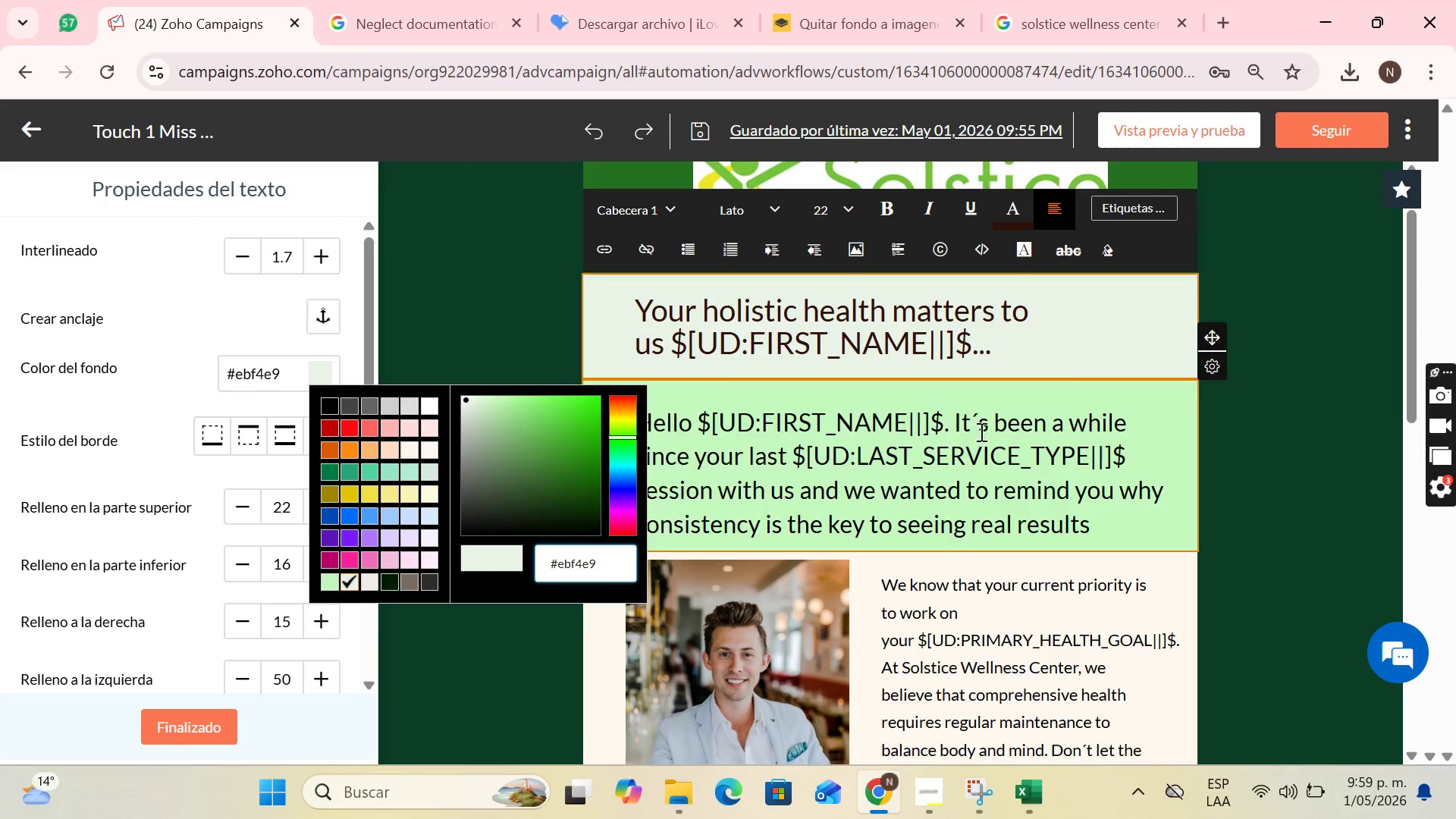 
scroll: coordinate [1020, 462], scroll_direction: down, amount: 2.0
 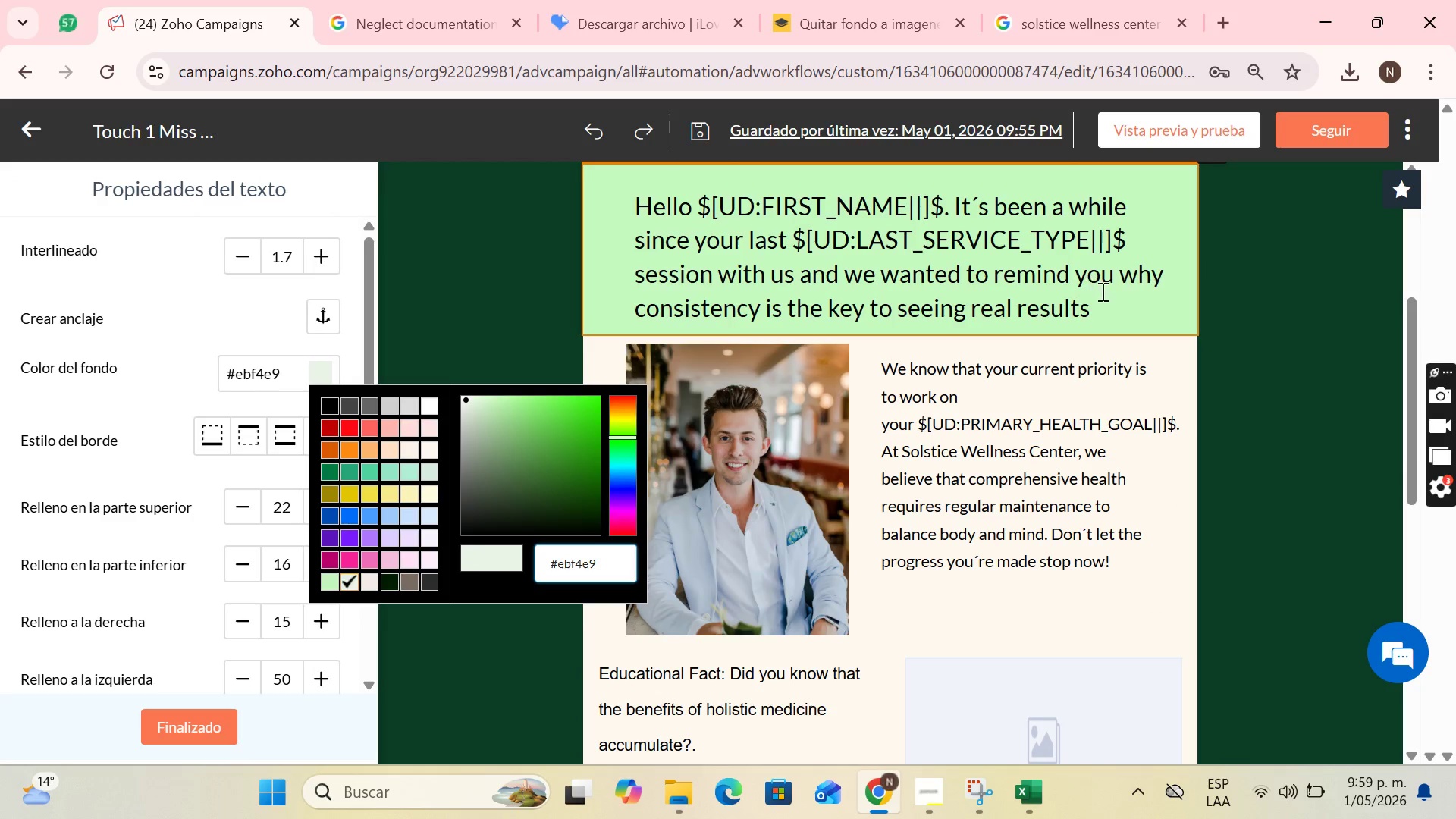 
left_click([1105, 315])
 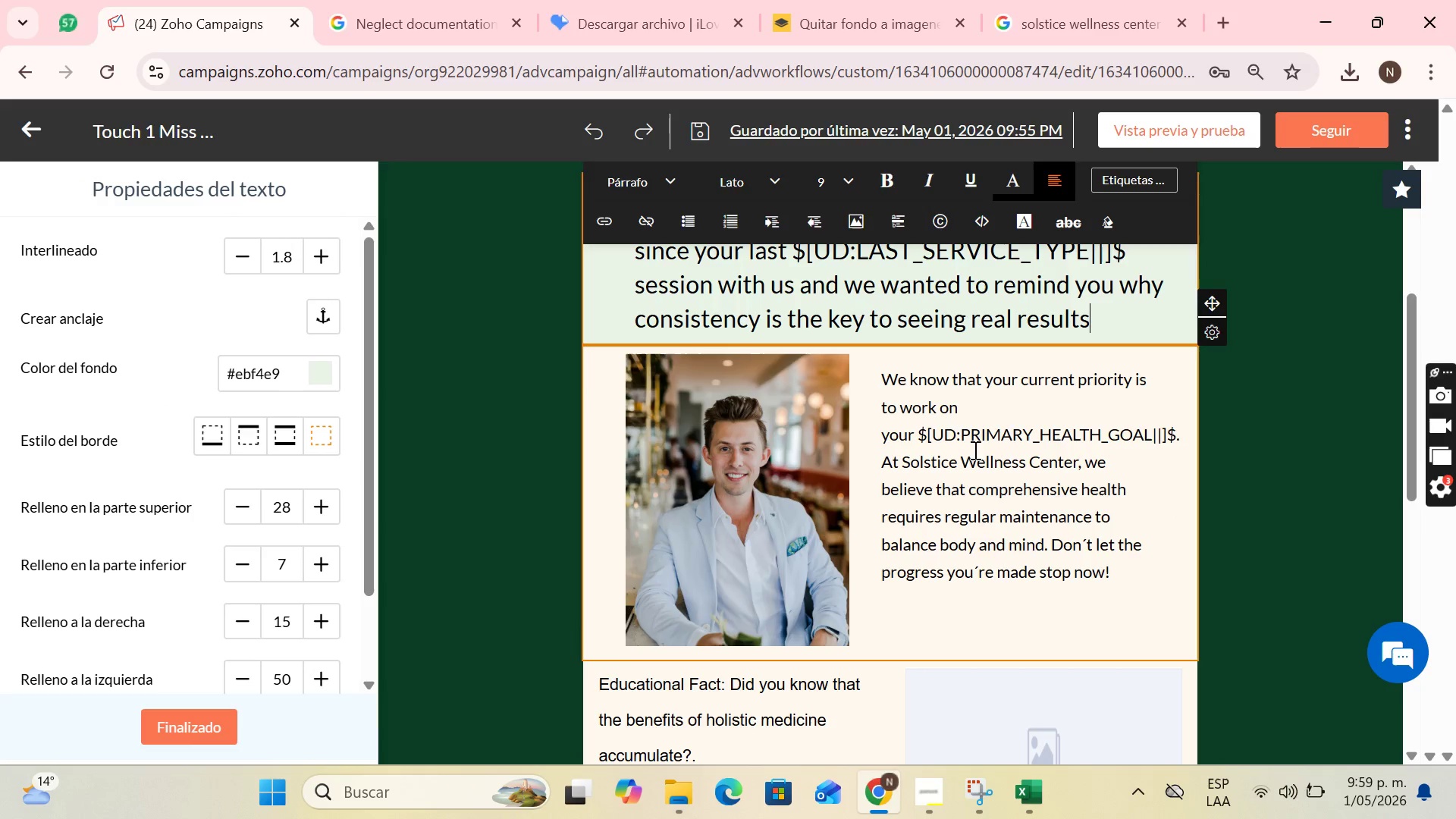 
left_click([1136, 588])
 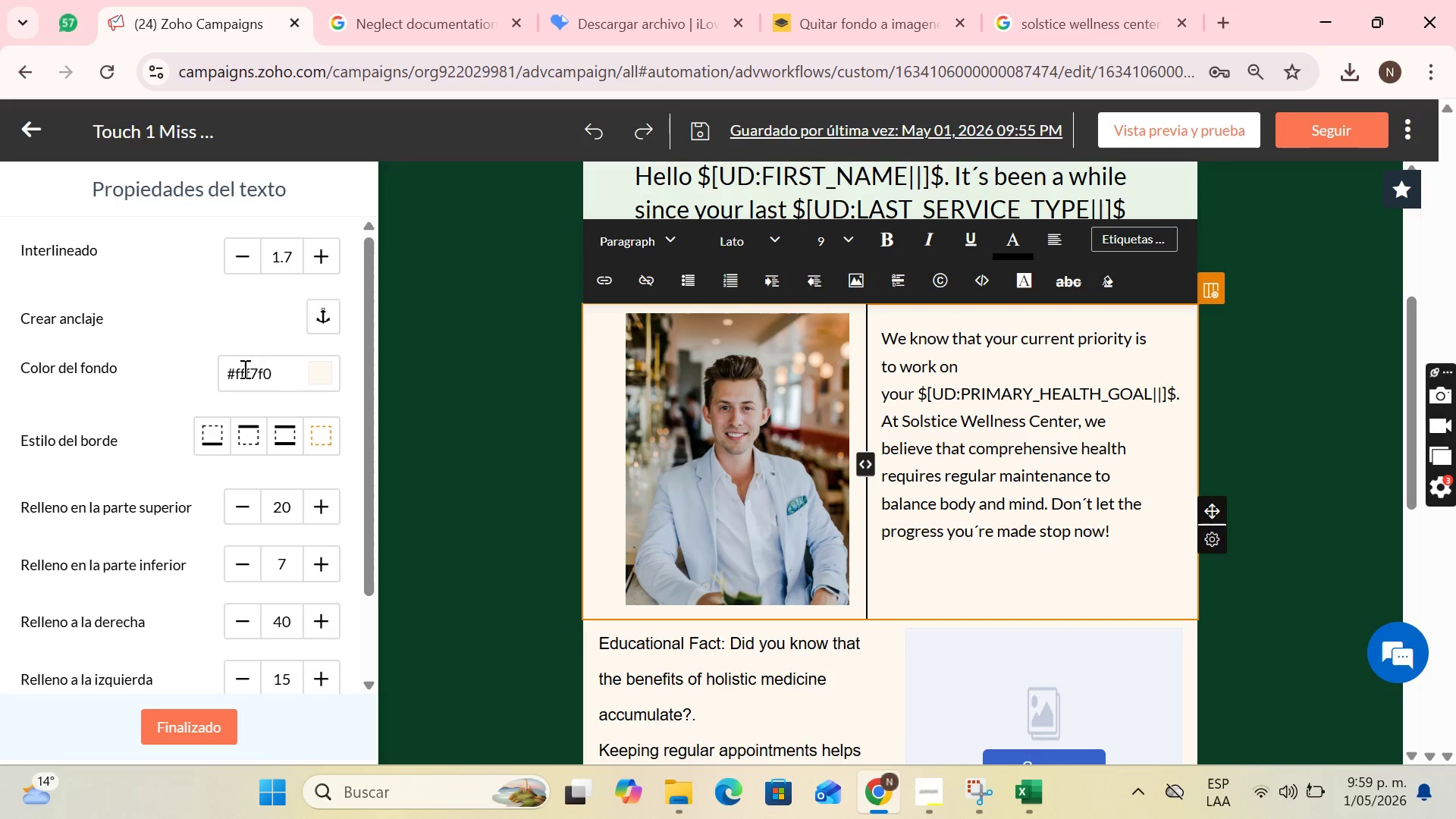 
left_click([316, 381])
 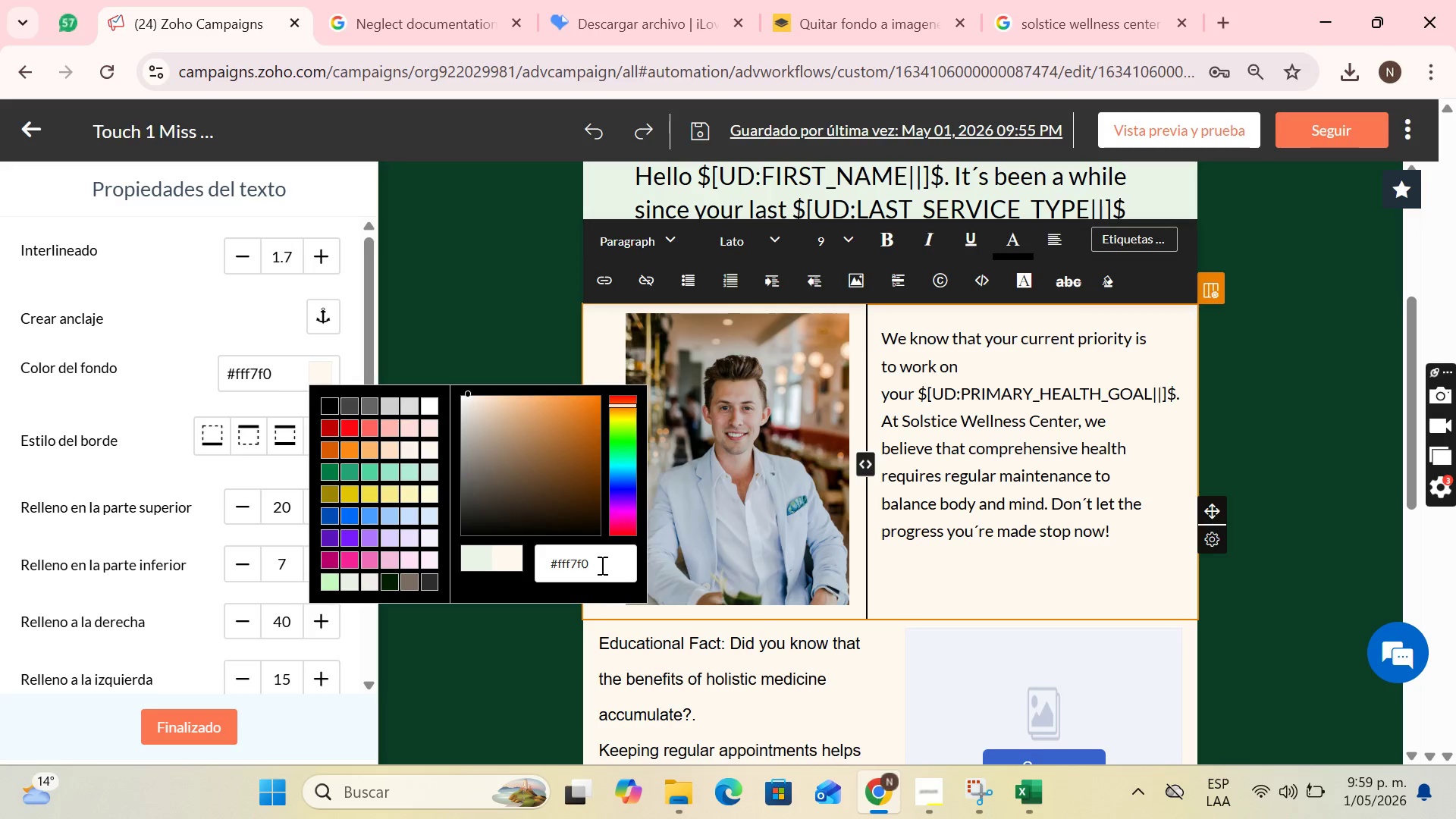 
left_click_drag(start_coordinate=[601, 562], to_coordinate=[505, 554])
 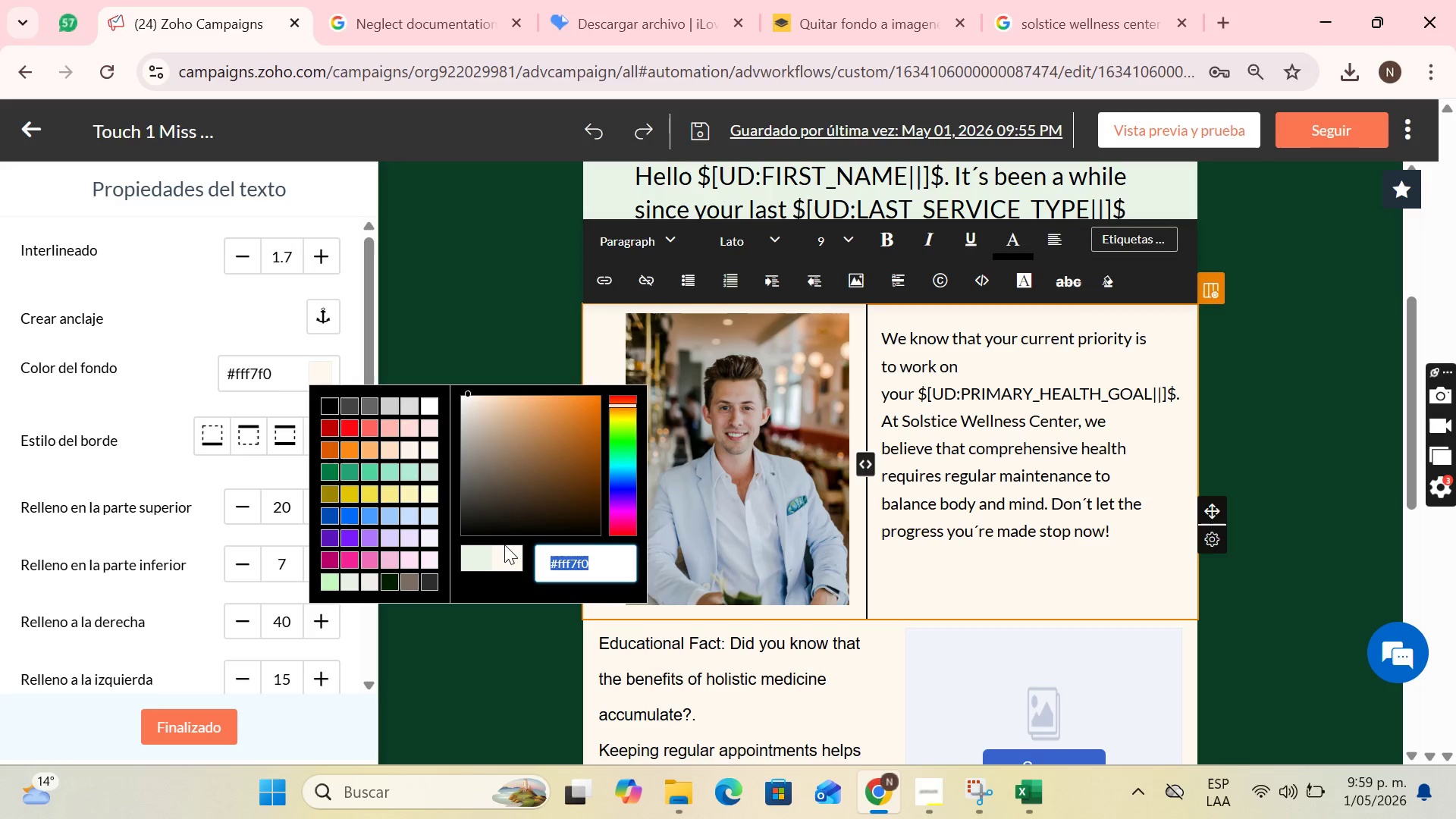 
key(Control+V)
 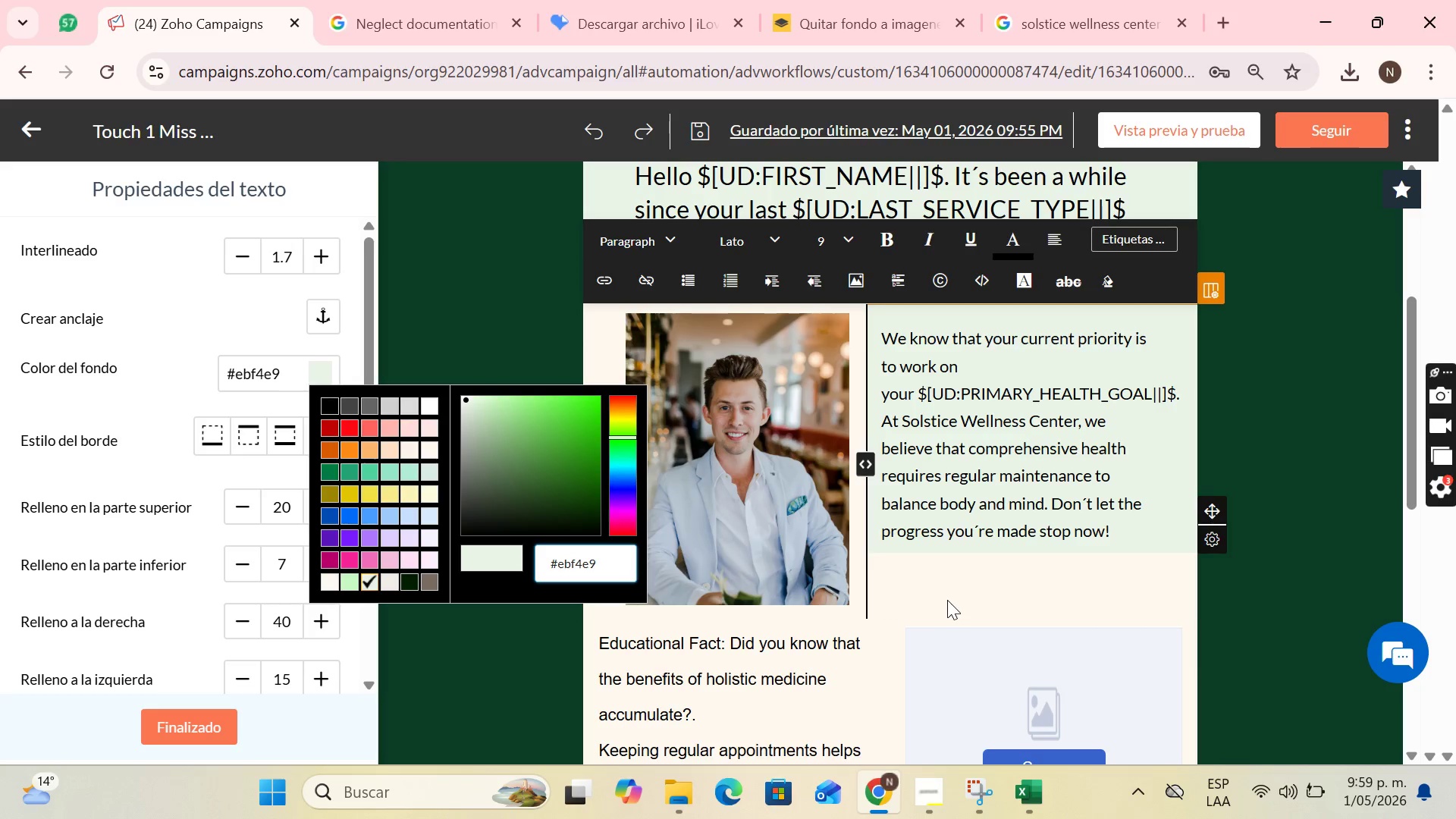 
left_click([949, 600])
 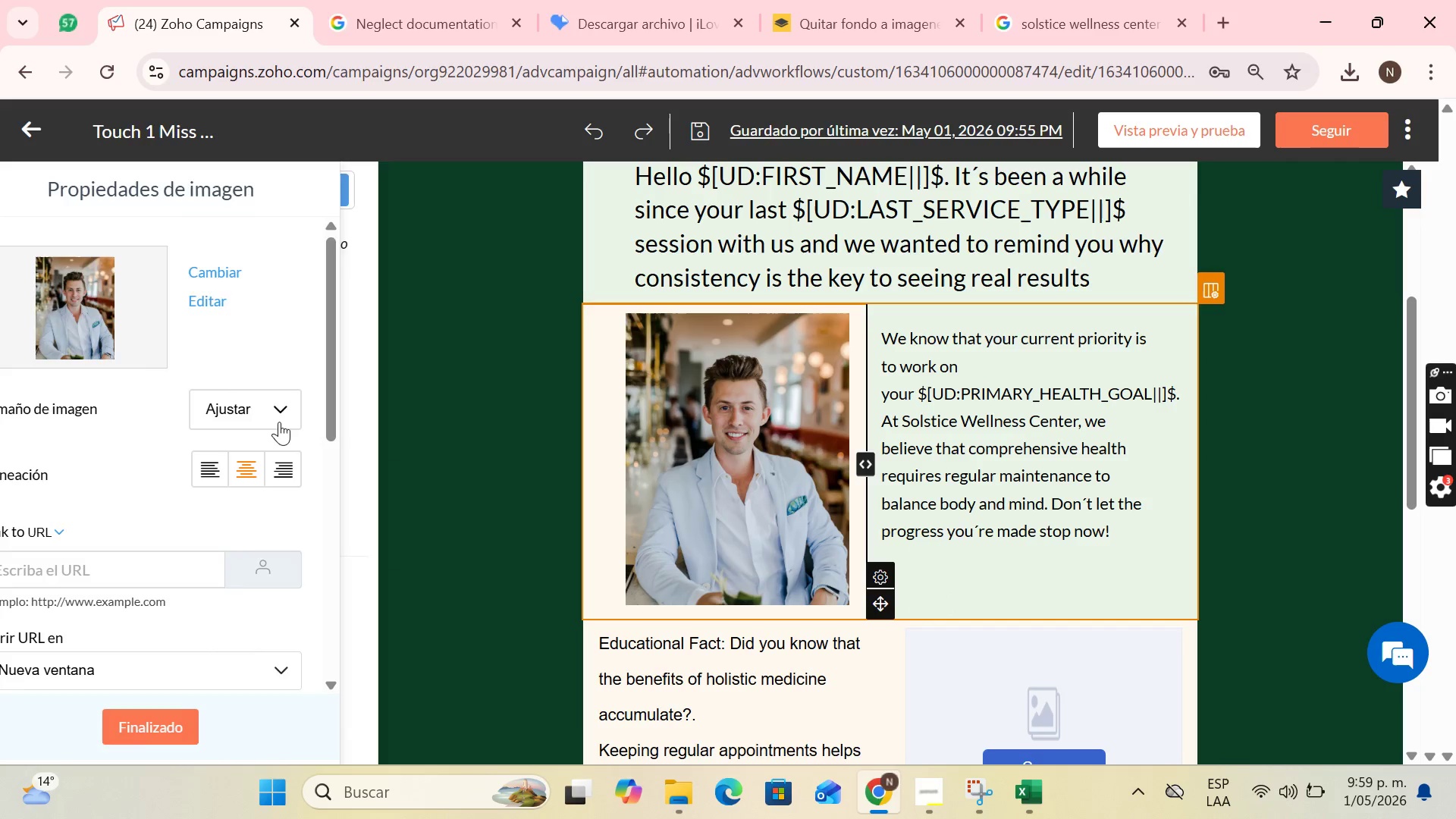 
scroll: coordinate [319, 524], scroll_direction: down, amount: 3.0
 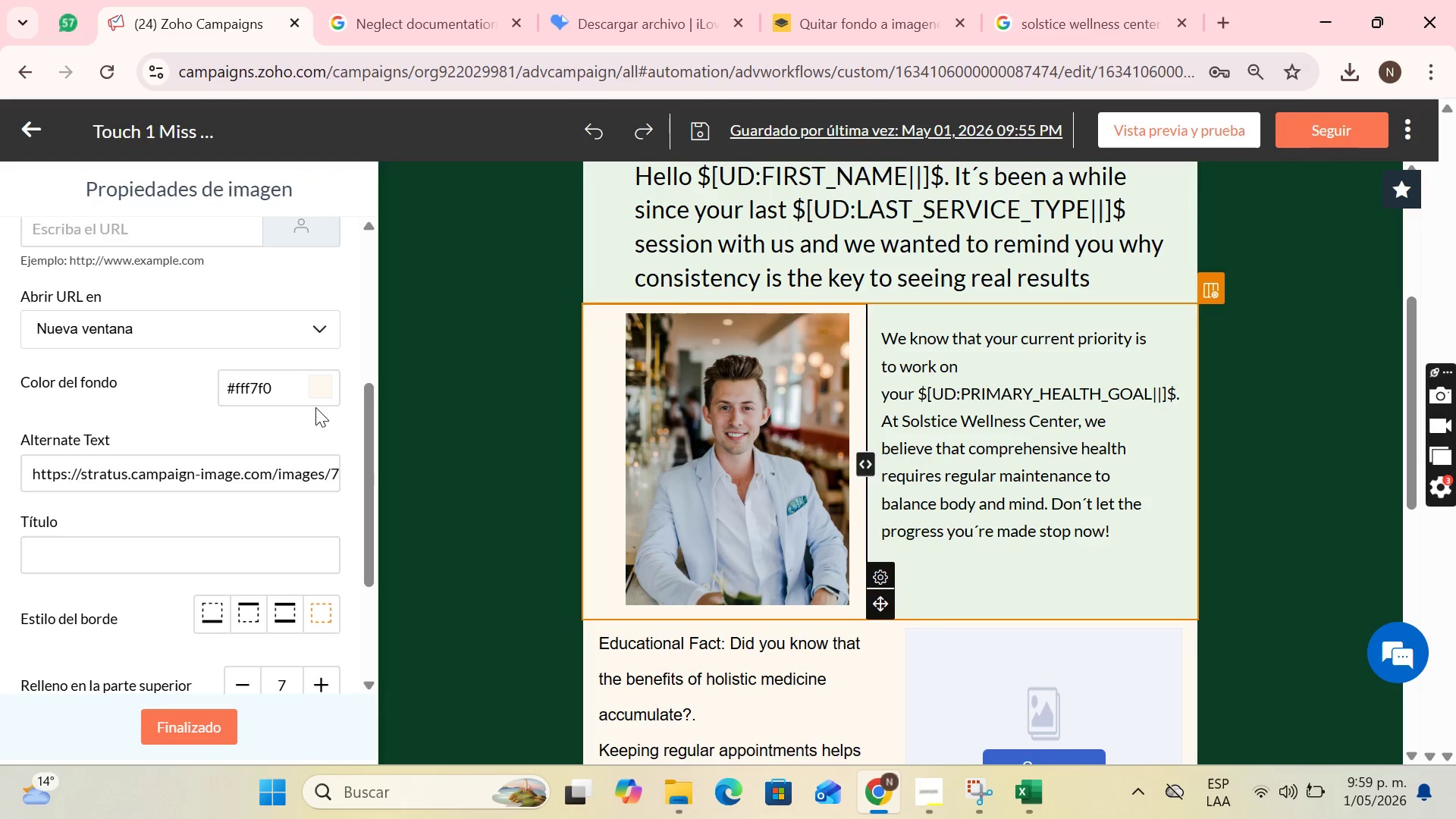 
left_click([315, 399])
 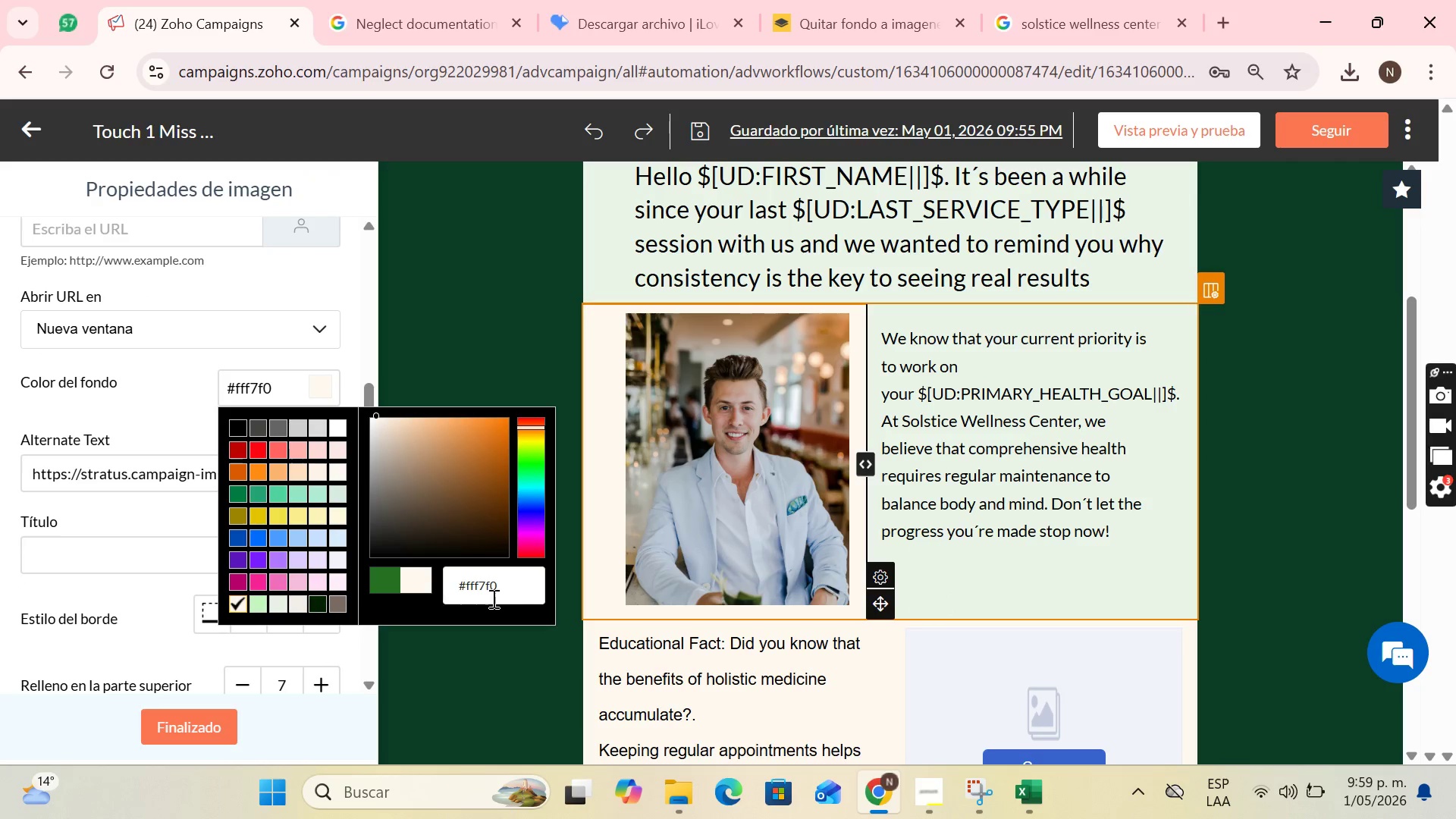 
left_click_drag(start_coordinate=[519, 593], to_coordinate=[408, 584])
 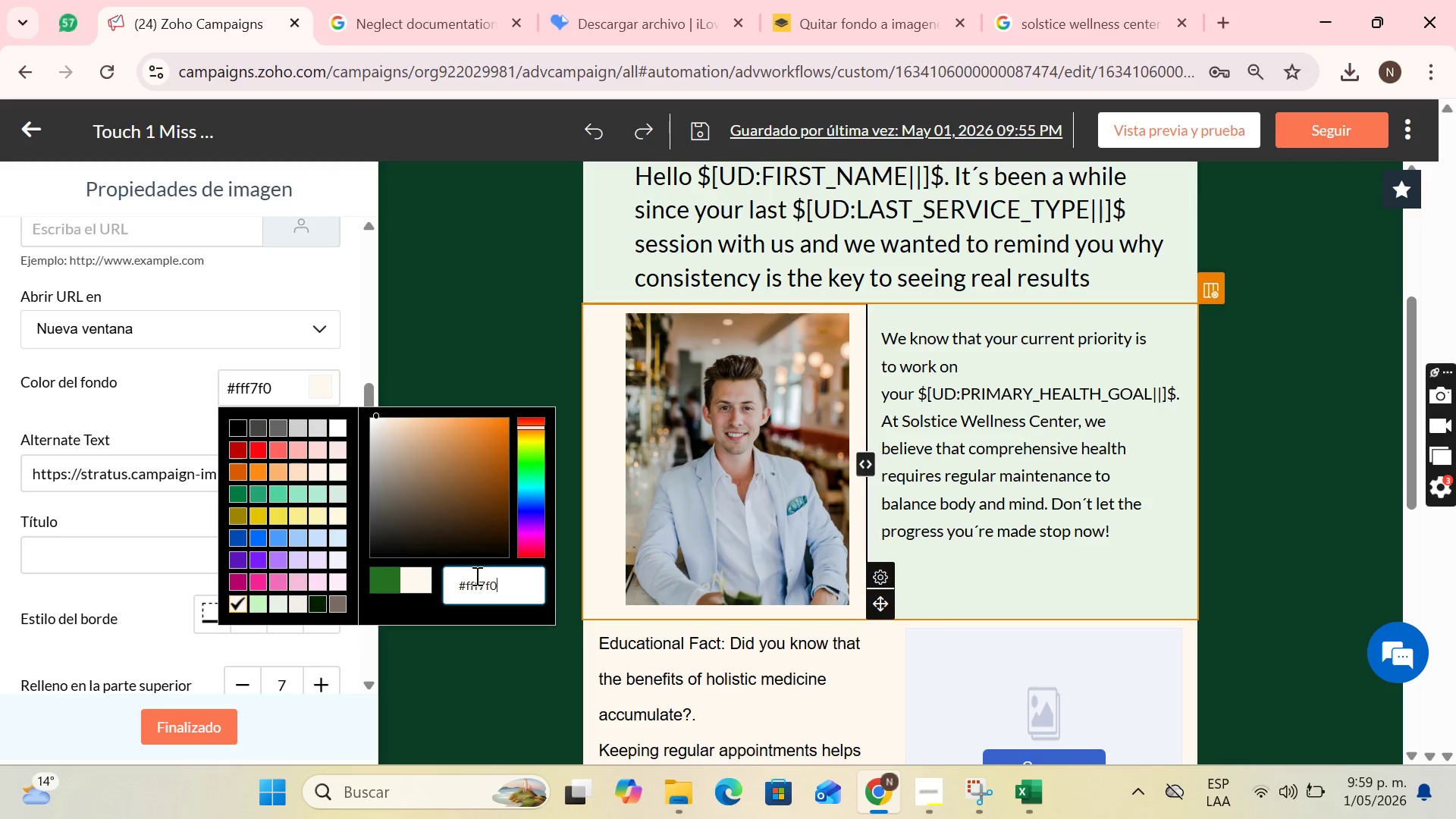 
double_click([475, 576])
 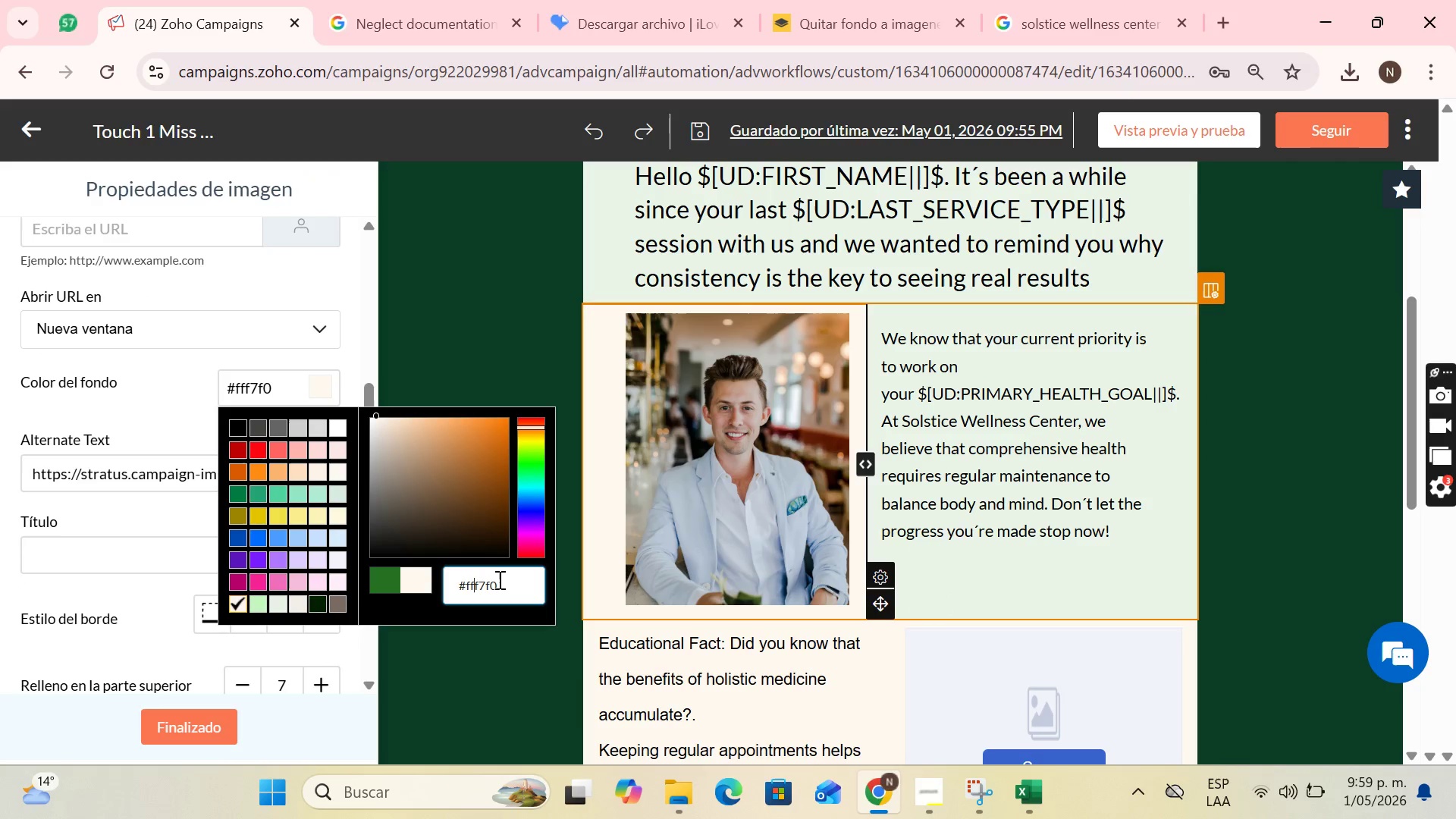 
left_click([498, 580])
 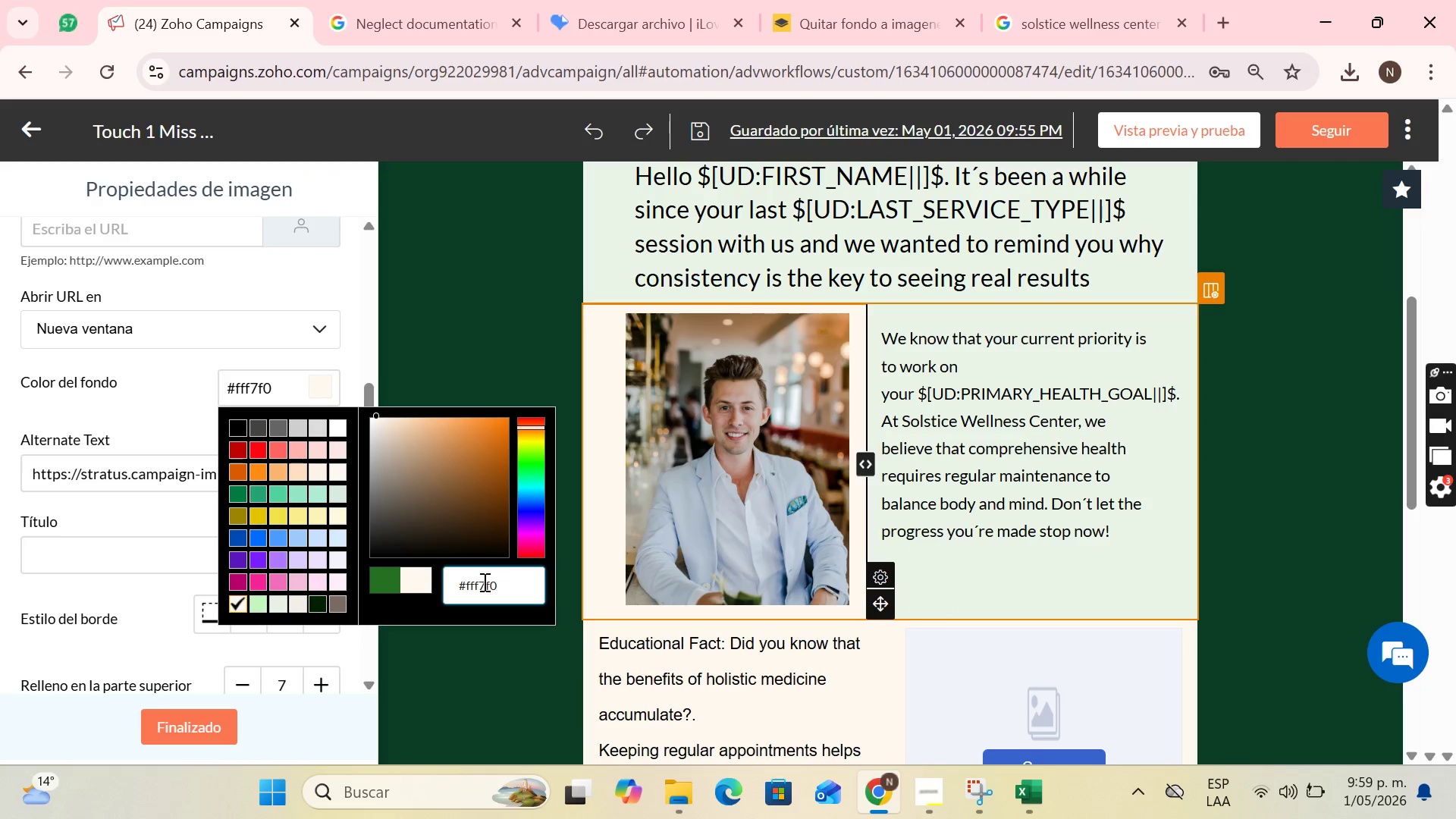 
left_click_drag(start_coordinate=[498, 580], to_coordinate=[459, 586])
 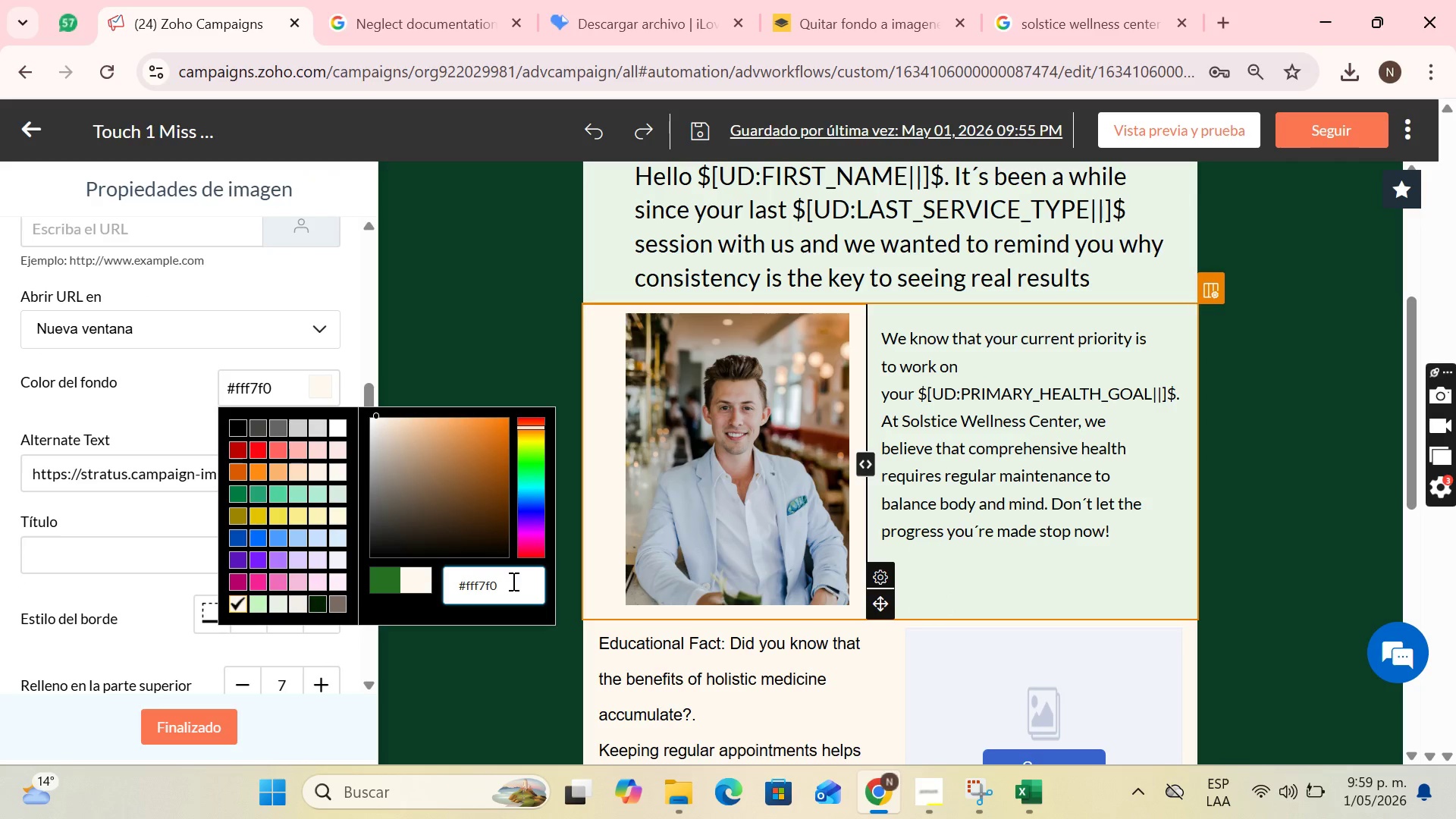 
left_click([512, 581])
 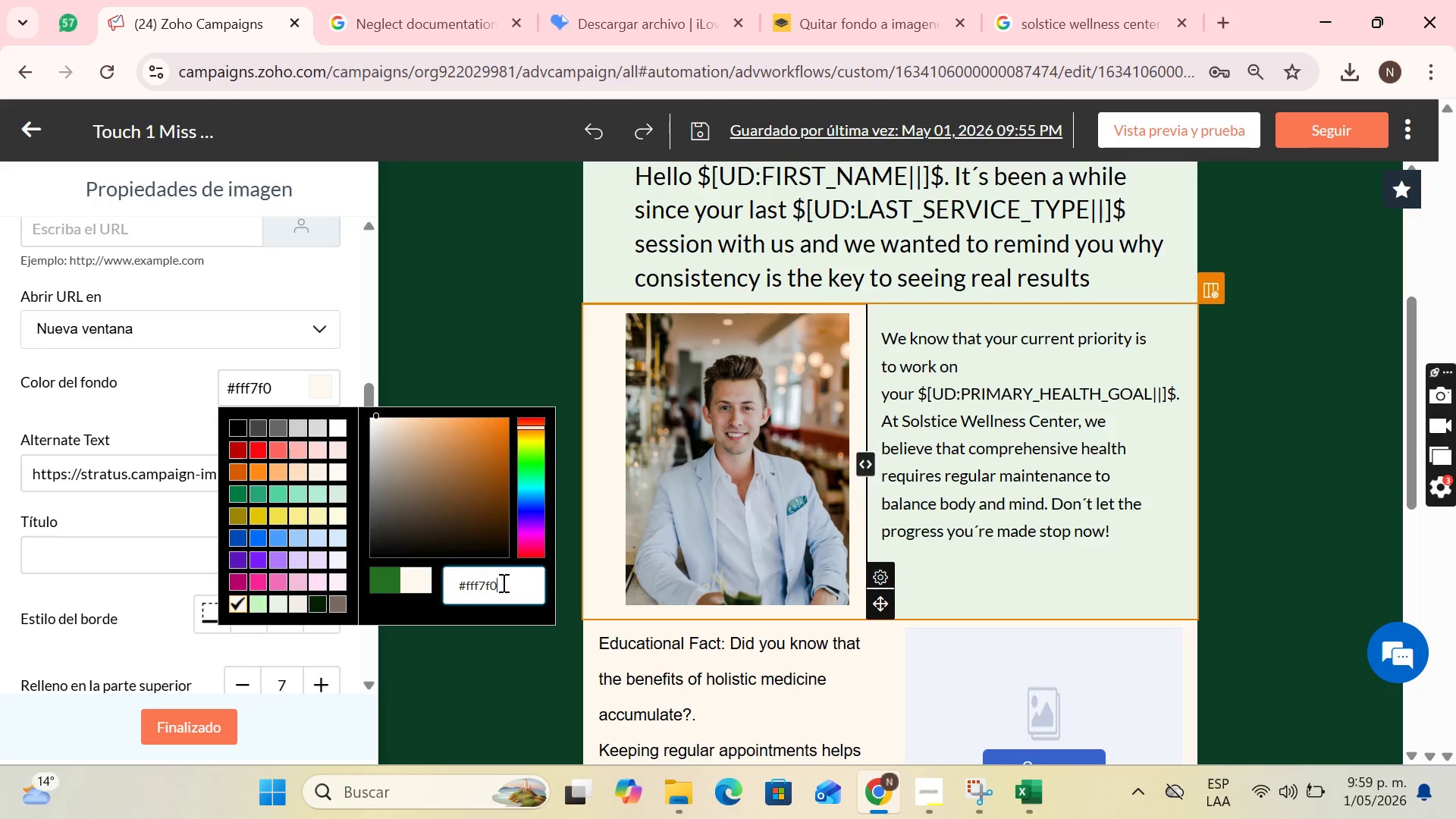 
left_click_drag(start_coordinate=[502, 582], to_coordinate=[459, 583])
 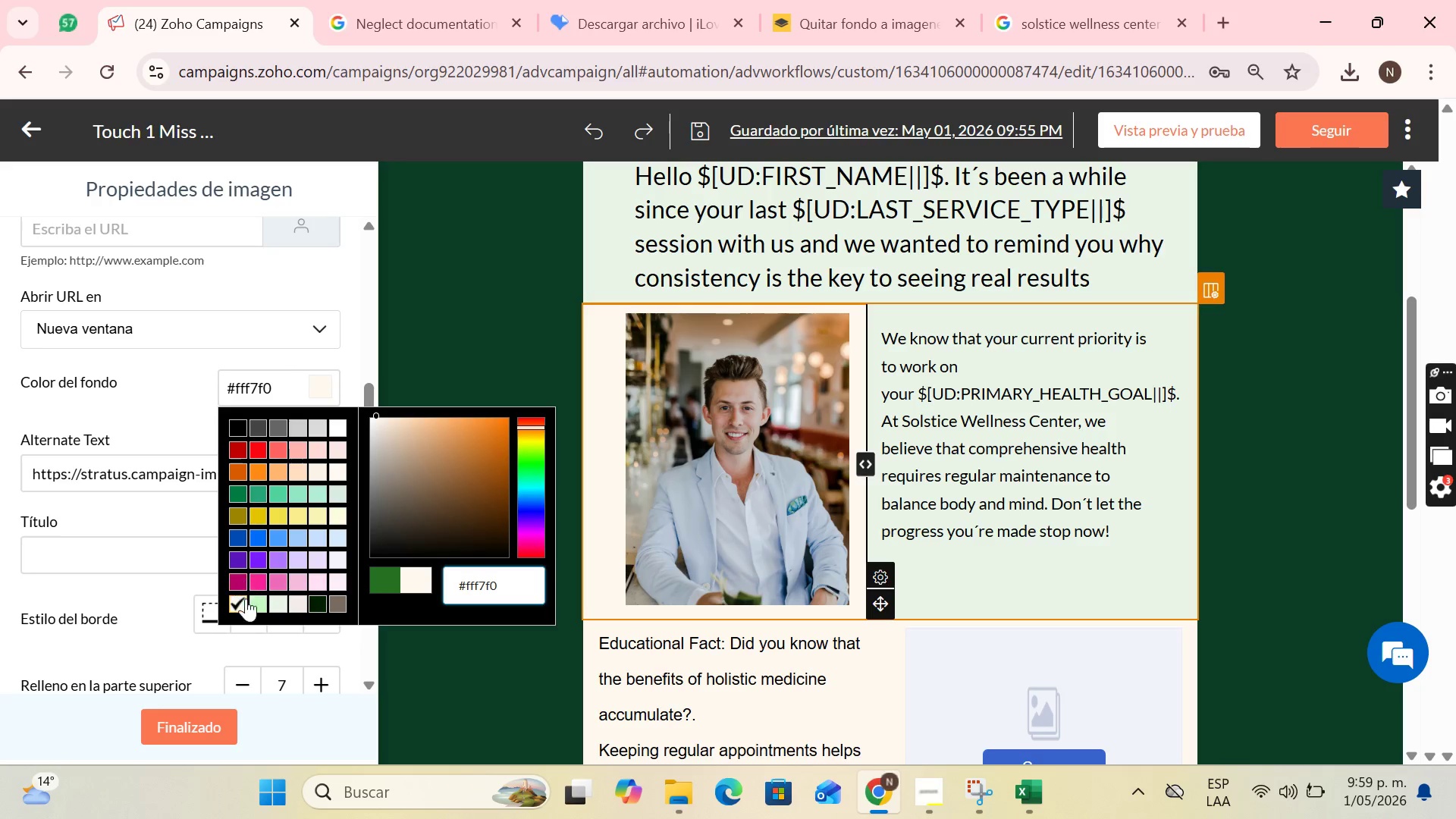 
left_click([257, 602])
 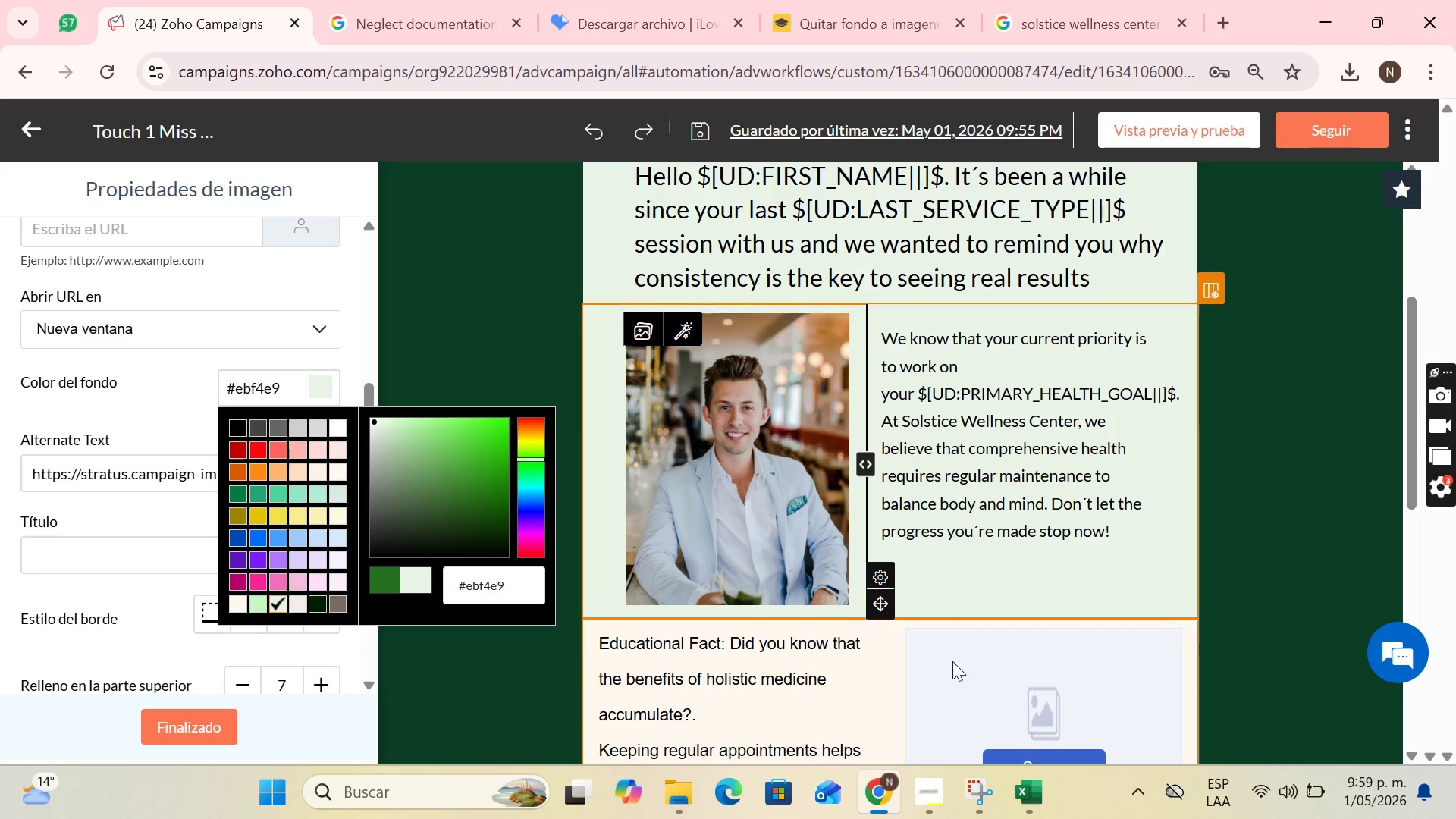 
scroll: coordinate [899, 648], scroll_direction: down, amount: 2.0
 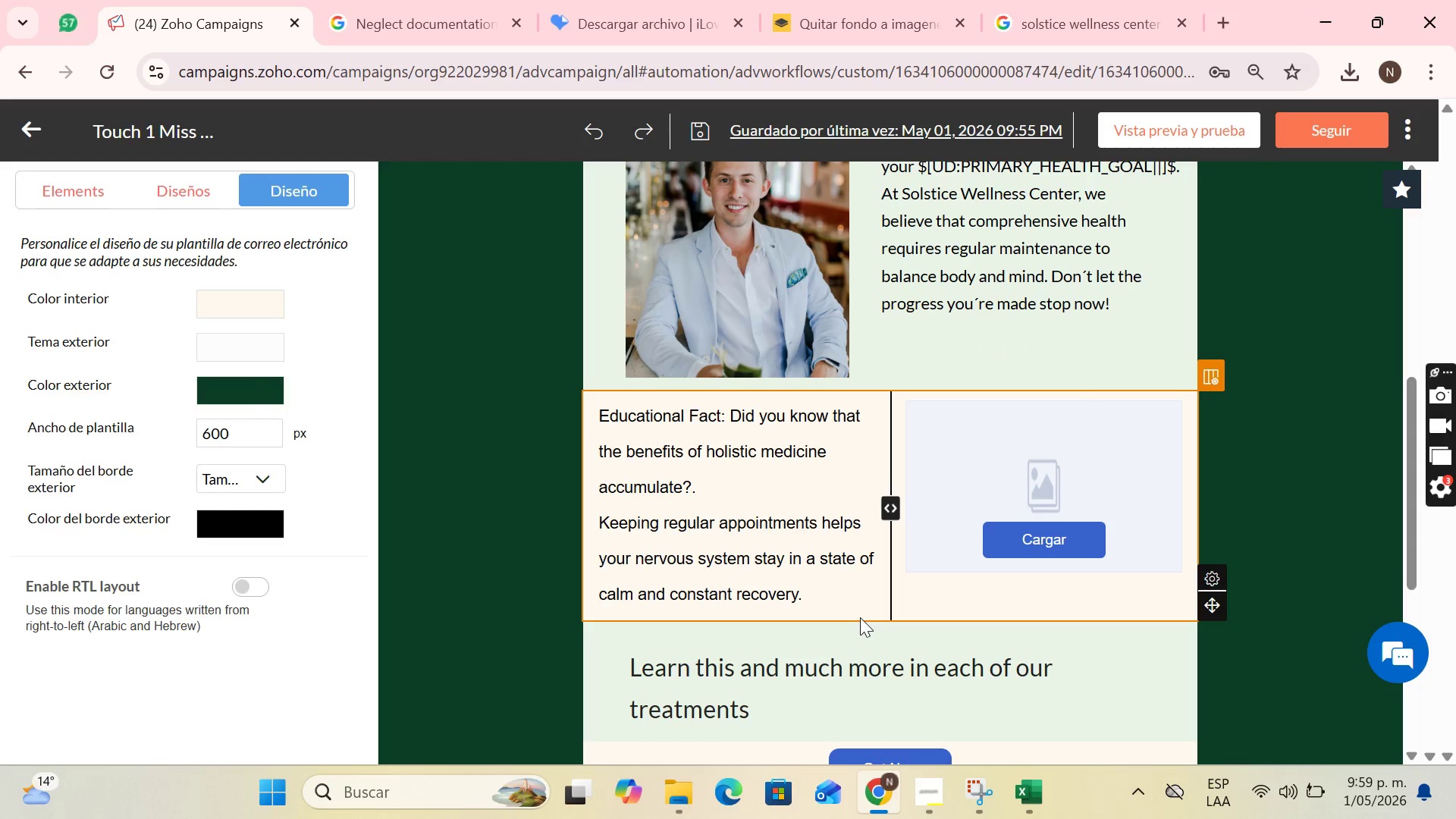 
left_click([860, 617])
 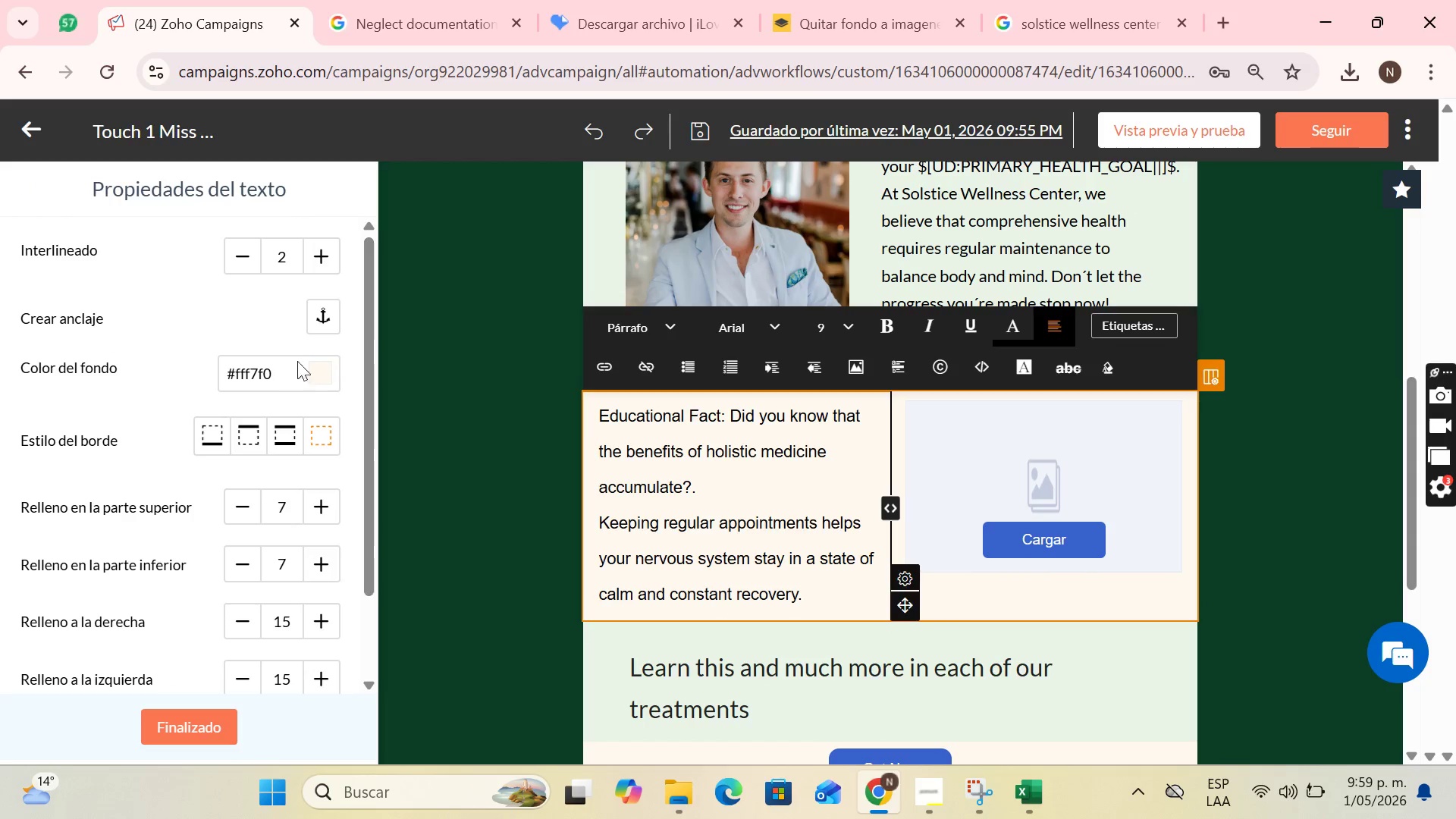 
left_click([314, 380])
 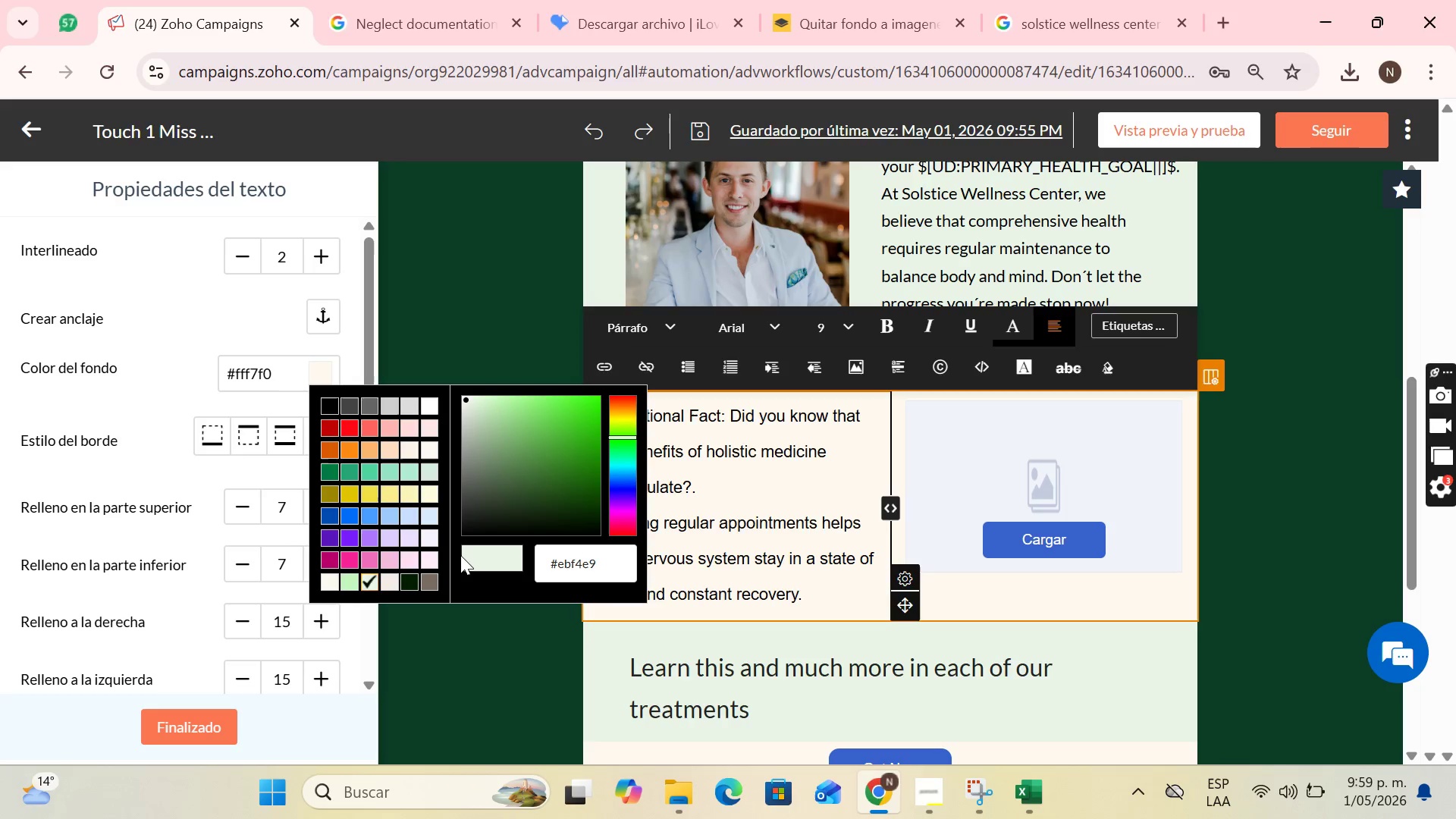 
left_click([478, 557])
 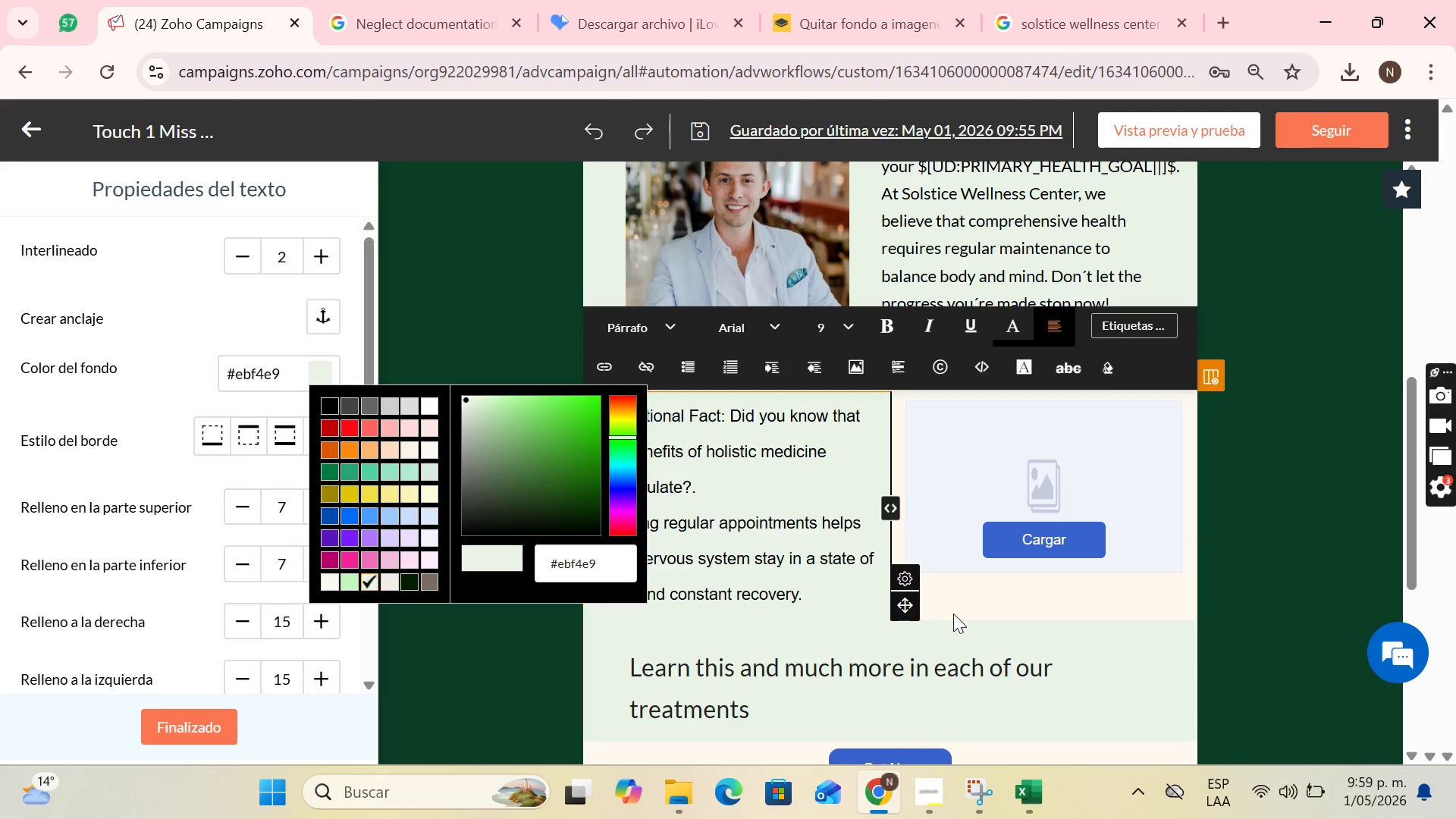 
left_click([953, 613])
 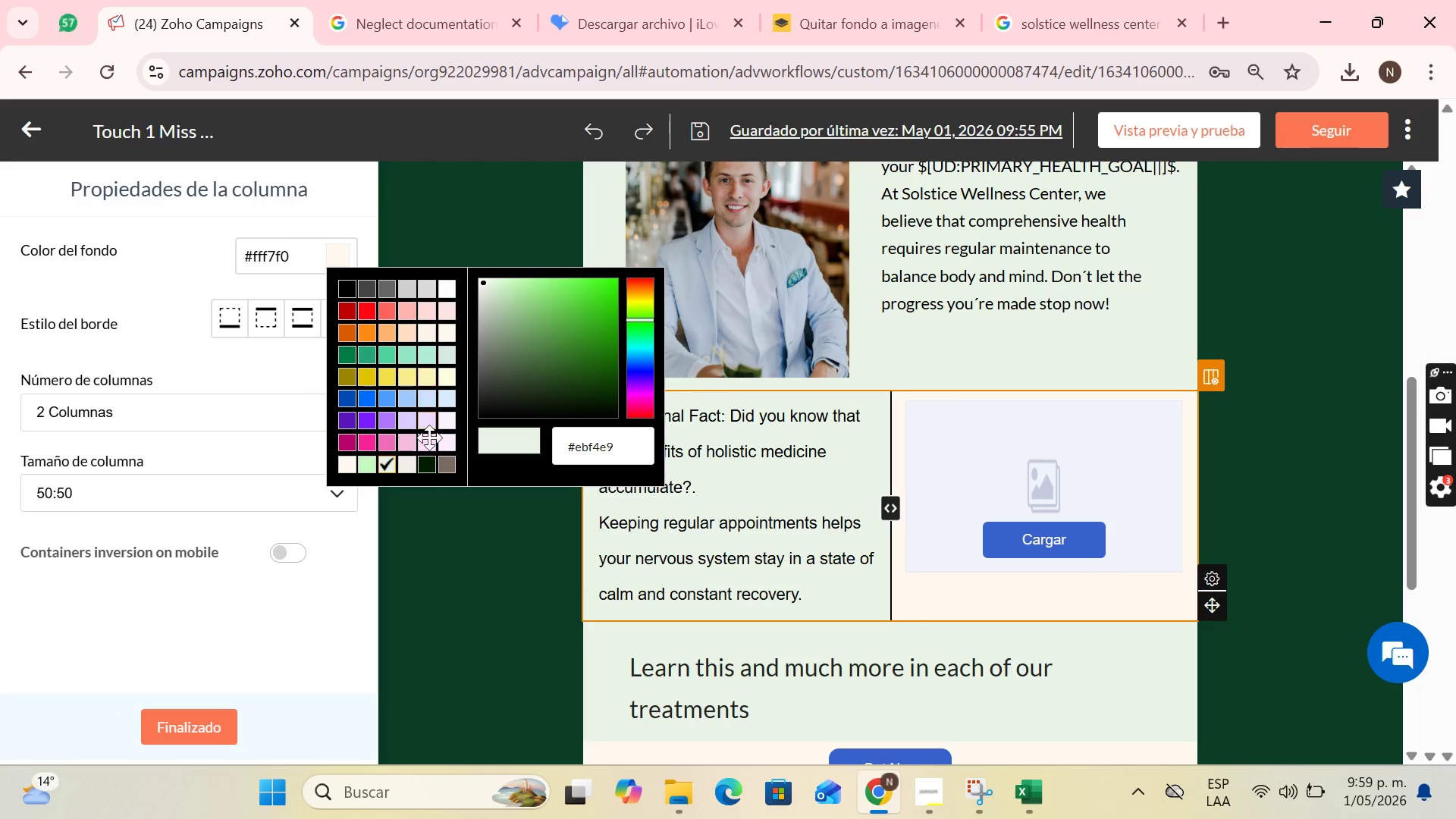 
left_click([484, 444])
 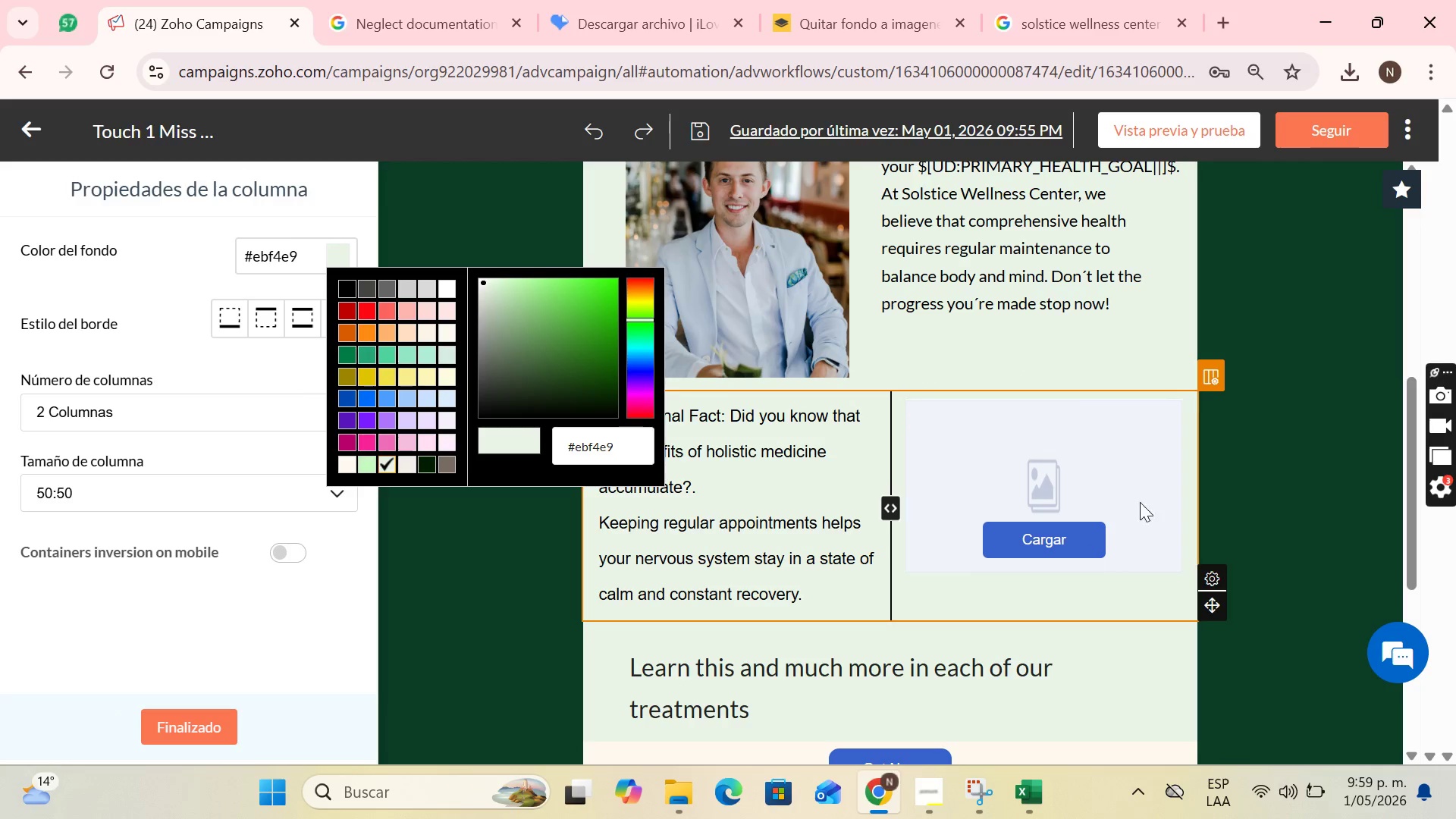 
left_click([1064, 369])
 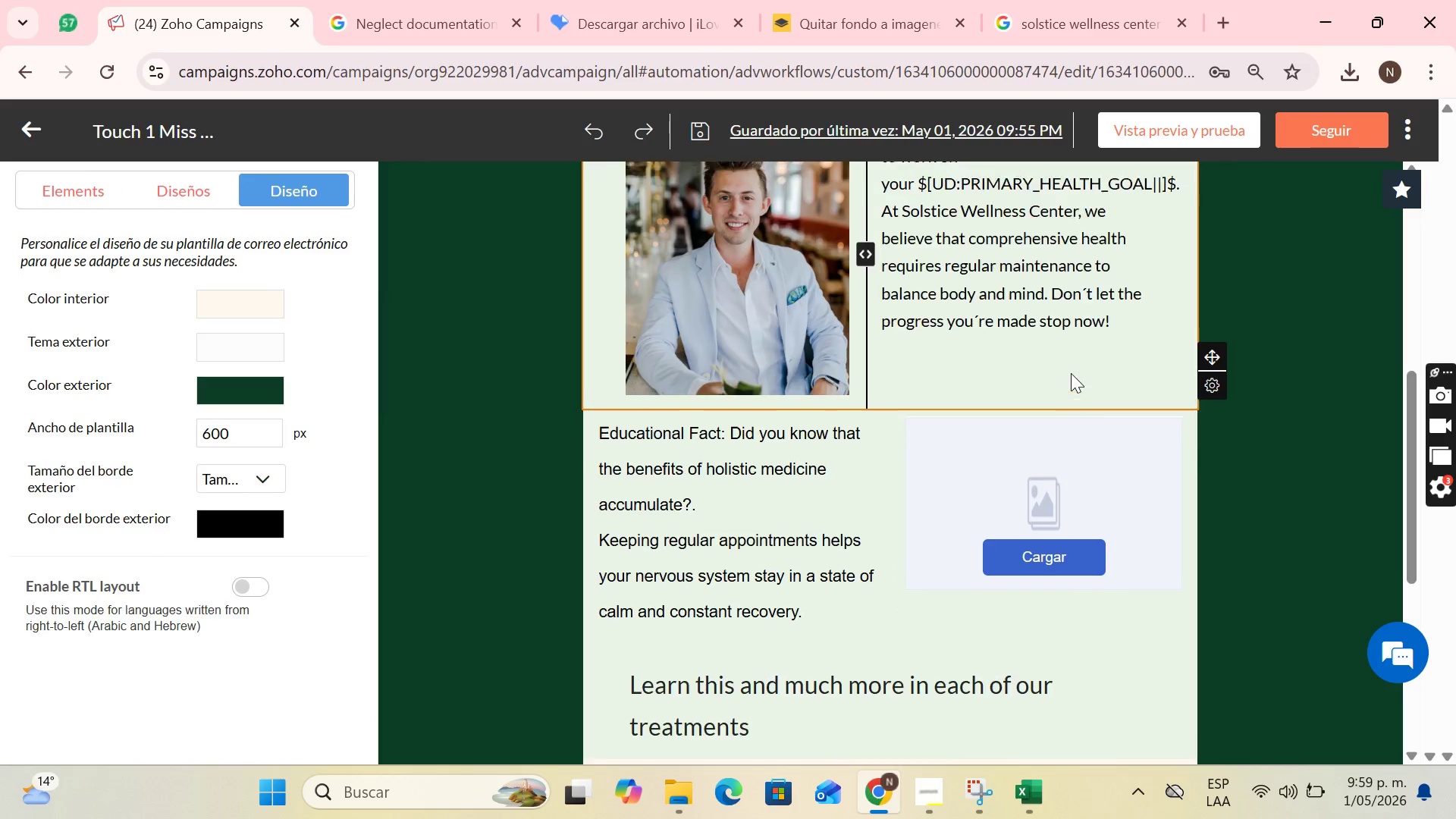 
scroll: coordinate [956, 472], scroll_direction: down, amount: 4.0
 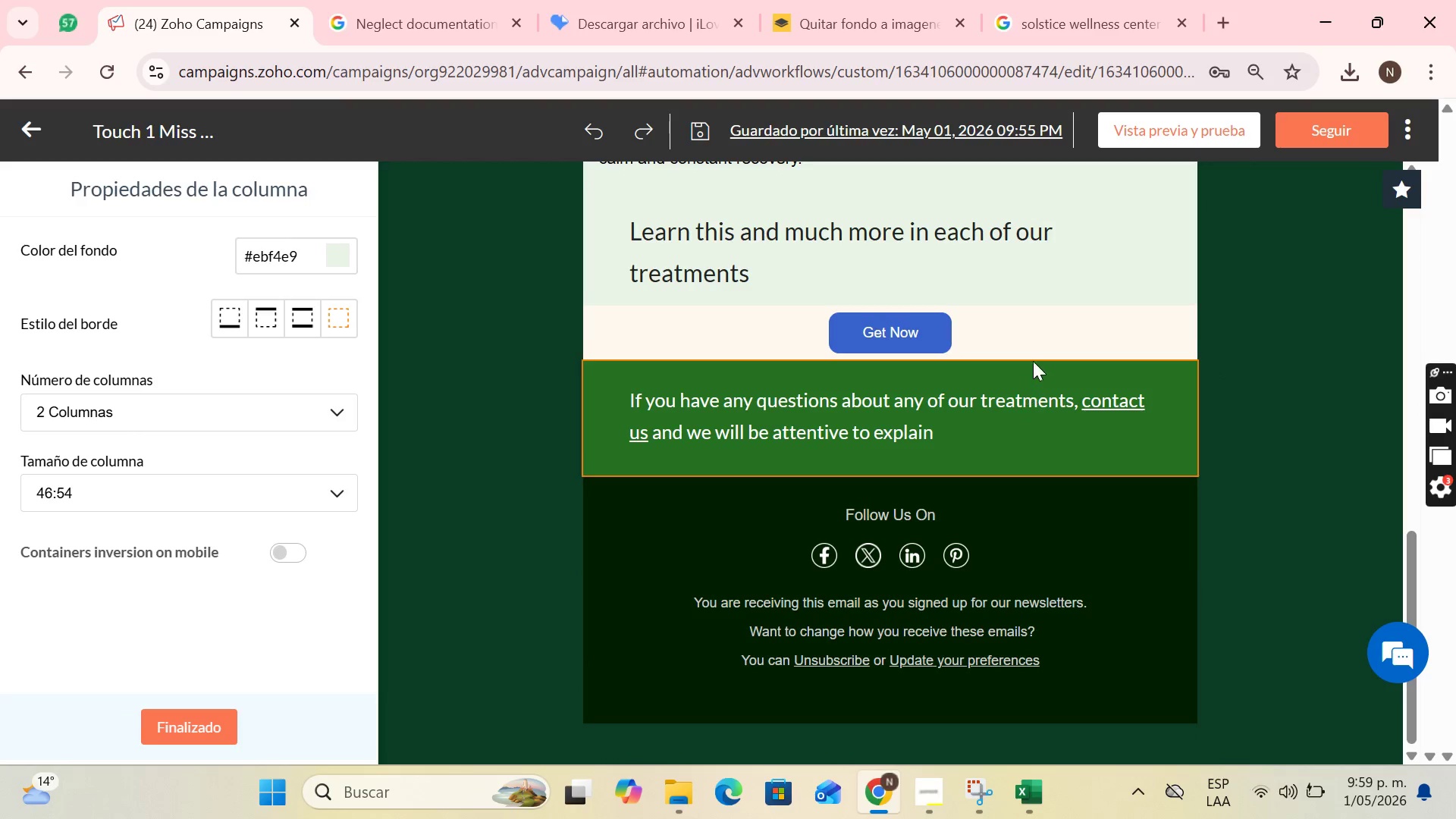 
left_click([1032, 359])
 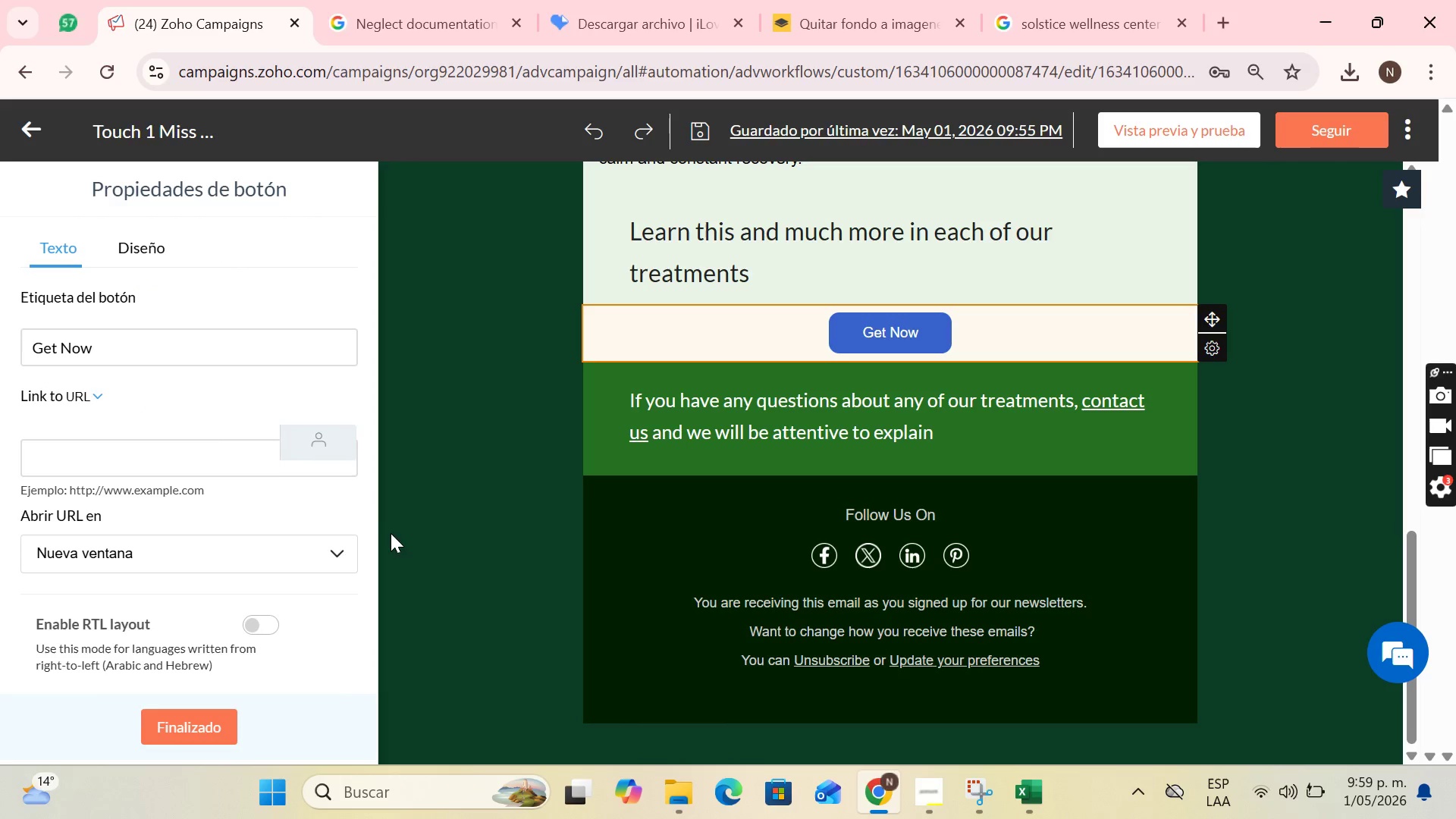 
scroll: coordinate [792, 610], scroll_direction: up, amount: 8.0
 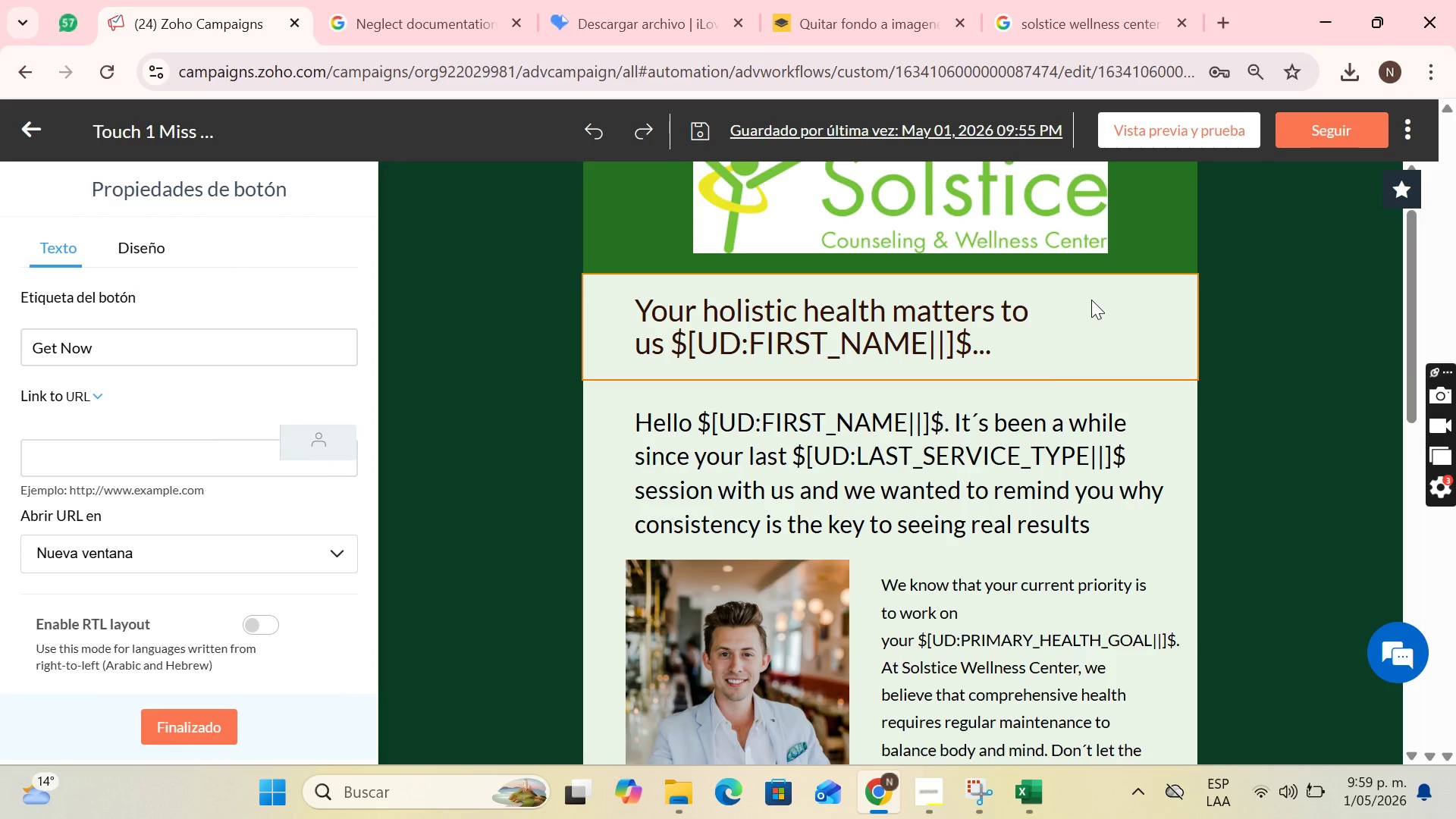 
scroll: coordinate [792, 494], scroll_direction: down, amount: 6.0
 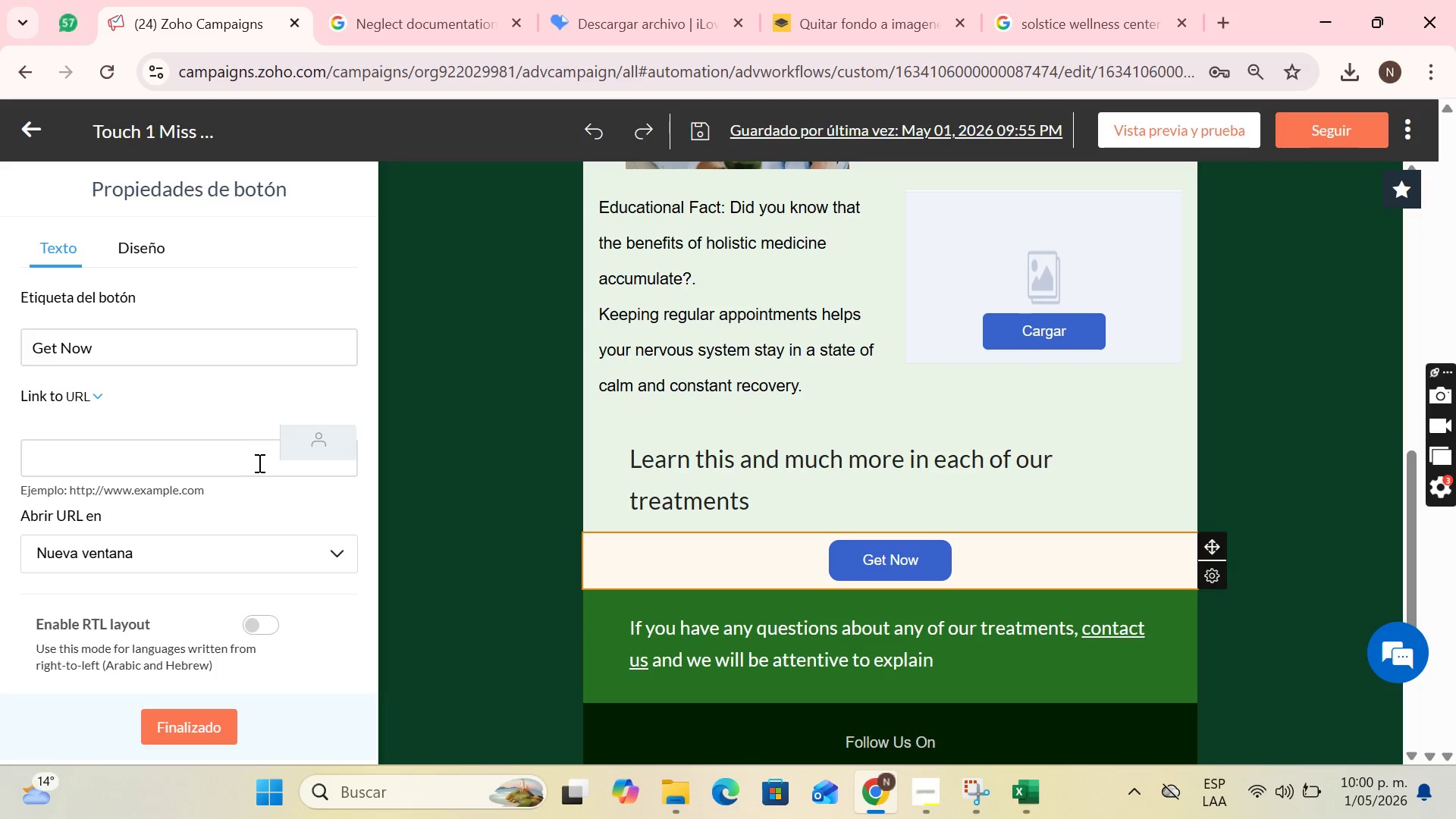 
left_click([143, 247])
 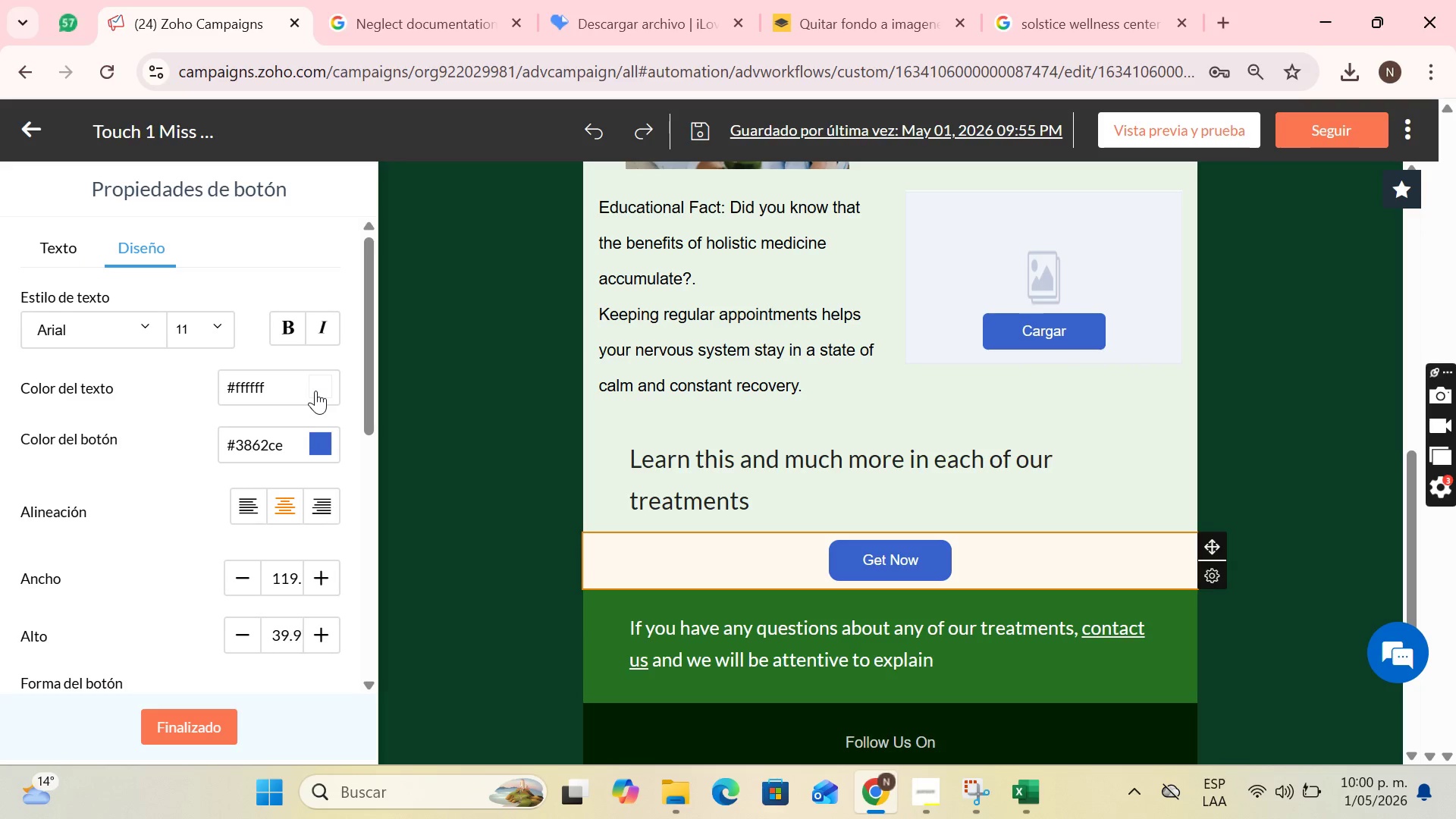 
scroll: coordinate [320, 433], scroll_direction: down, amount: 4.0
 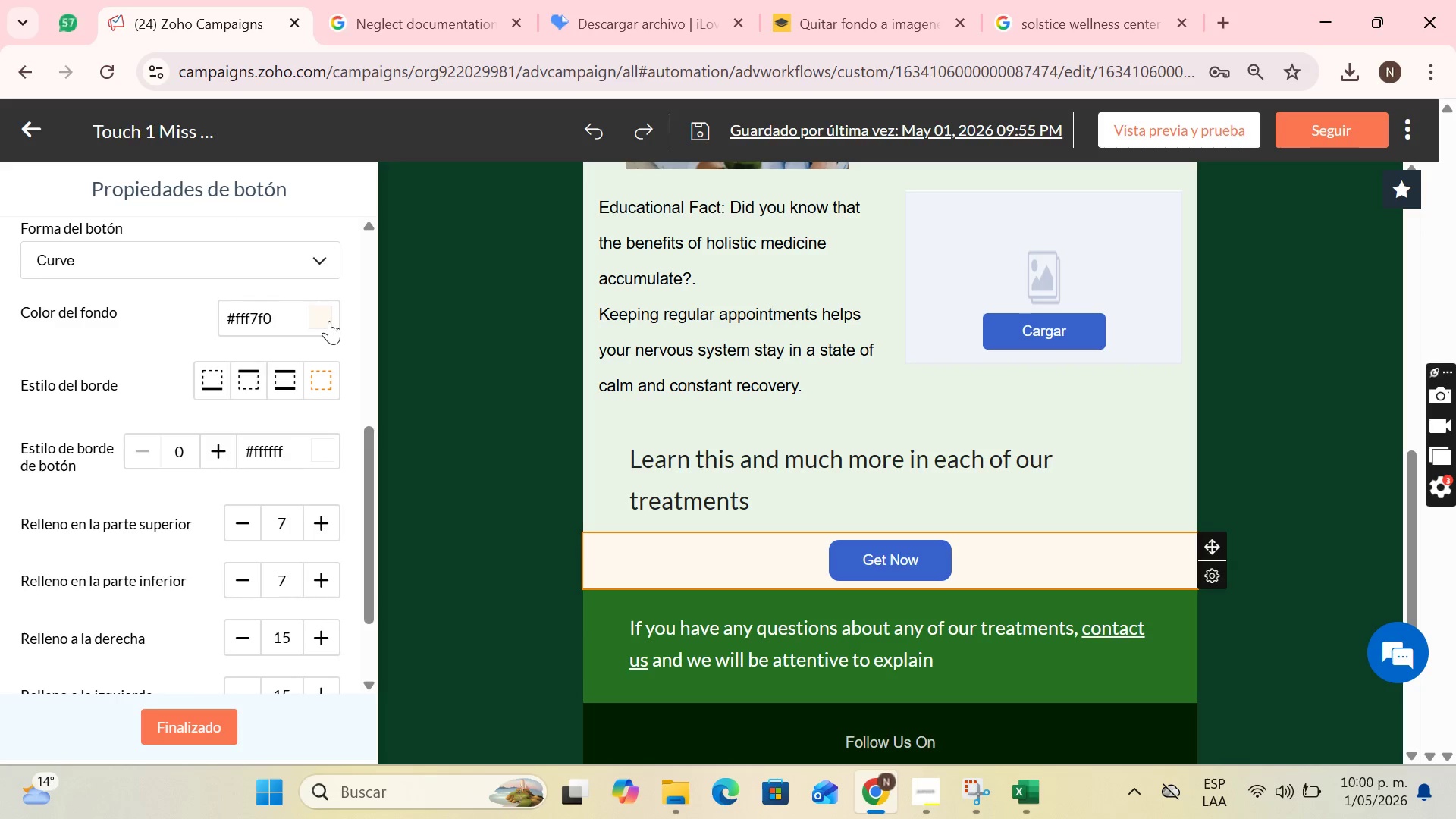 
left_click([328, 322])
 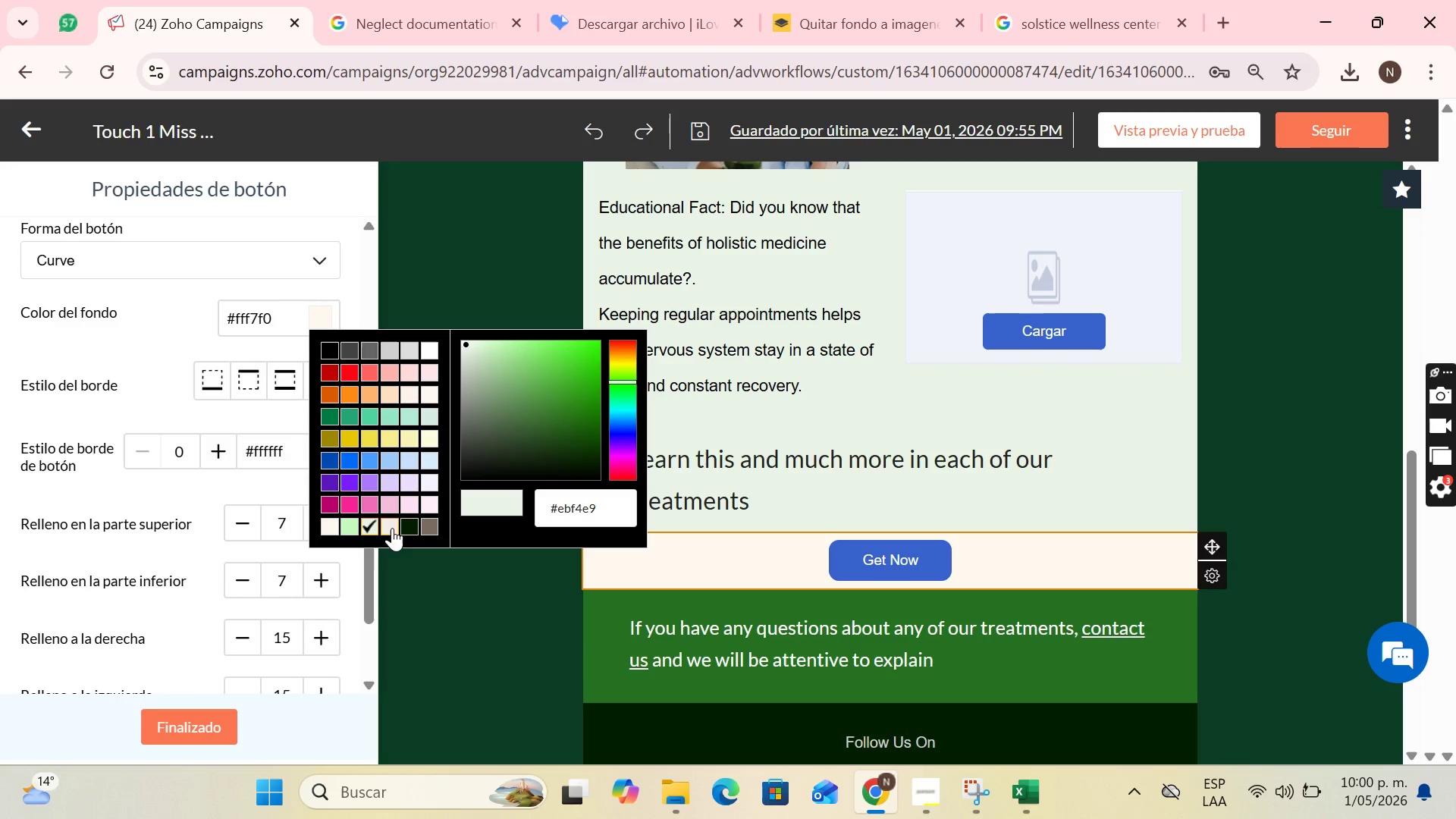 
mouse_move([362, 510])
 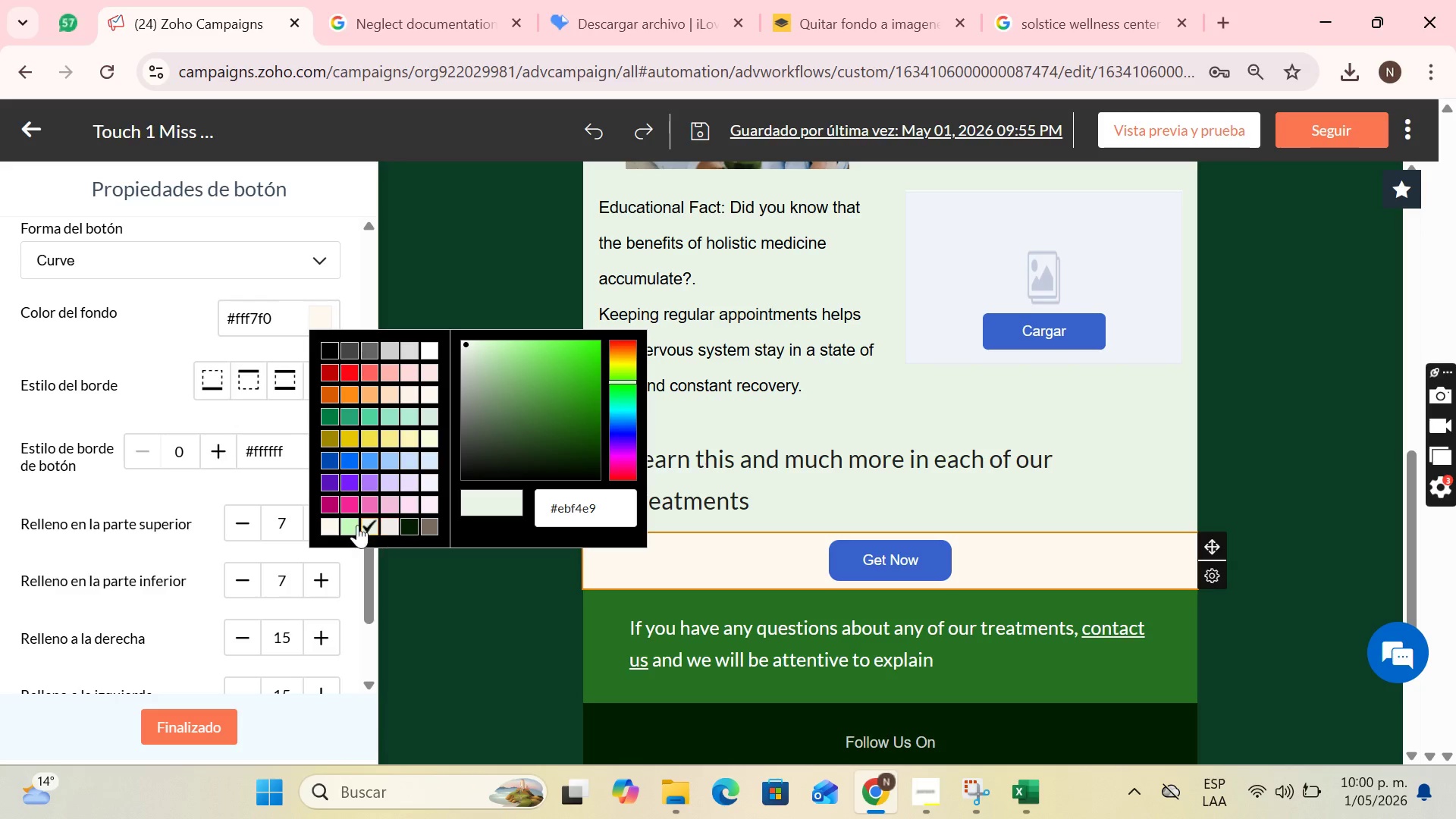 
left_click([348, 525])
 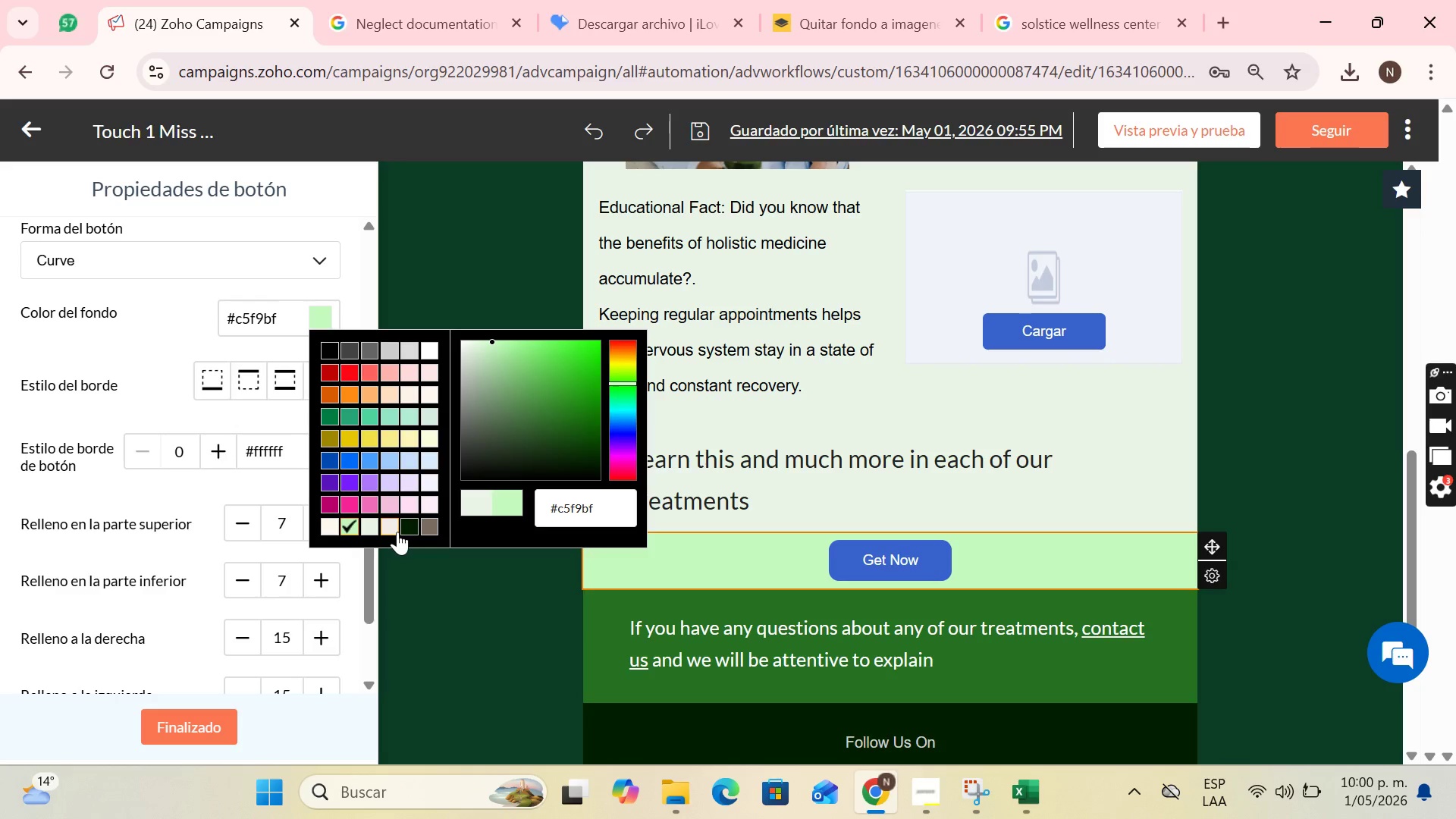 
left_click([397, 532])
 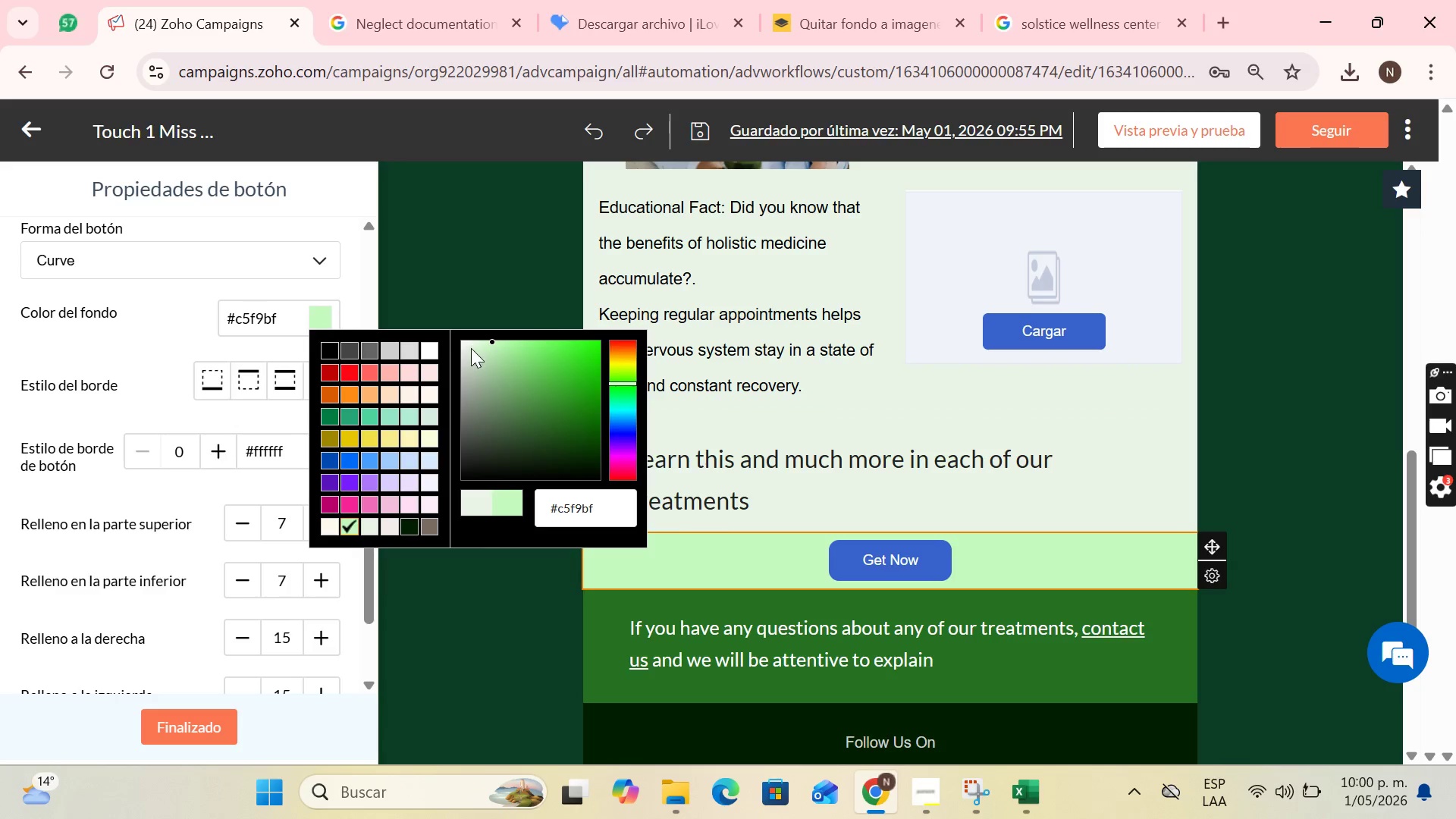 
left_click_drag(start_coordinate=[490, 340], to_coordinate=[516, 355])
 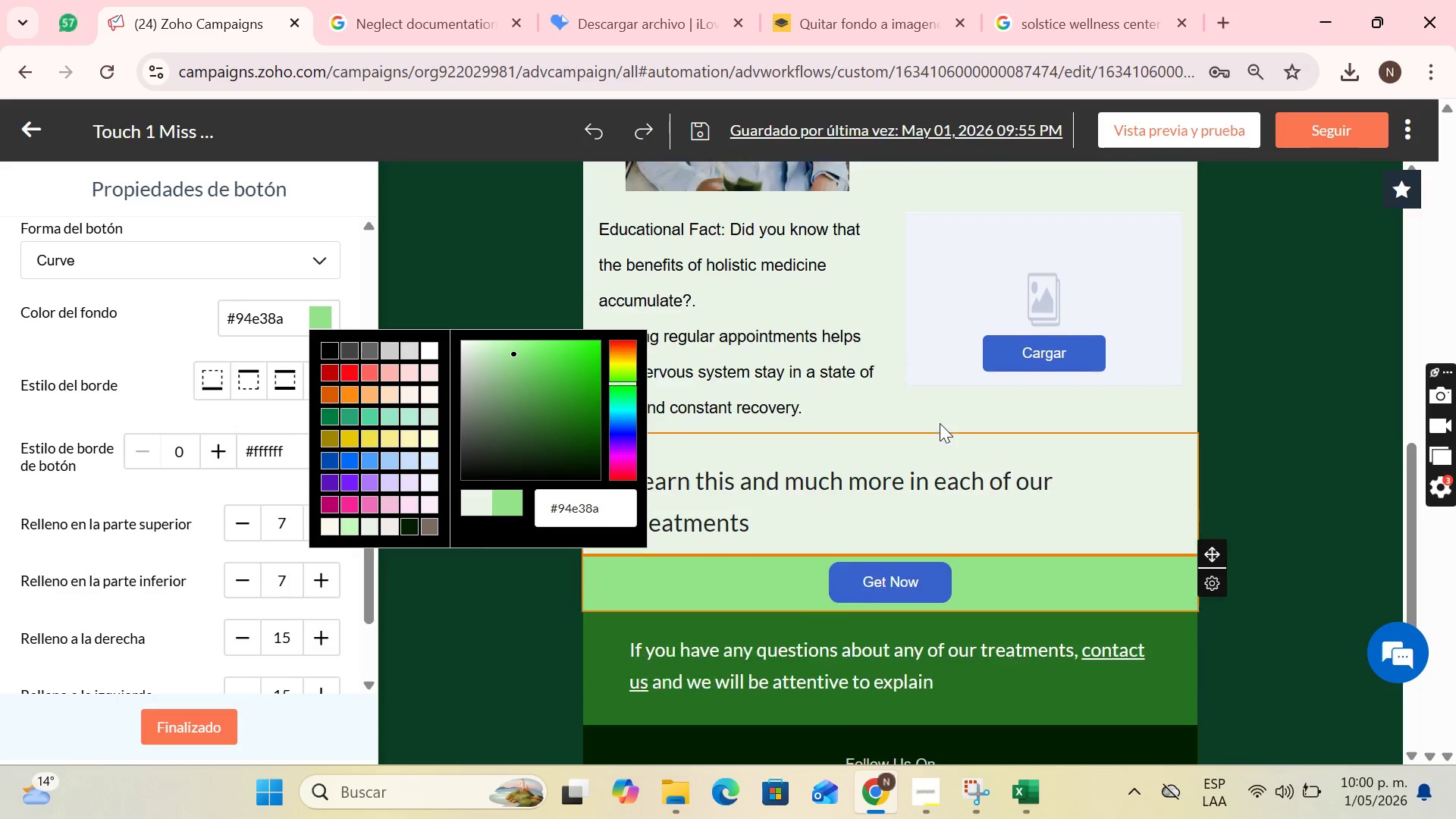 
scroll: coordinate [1009, 417], scroll_direction: up, amount: 1.0
 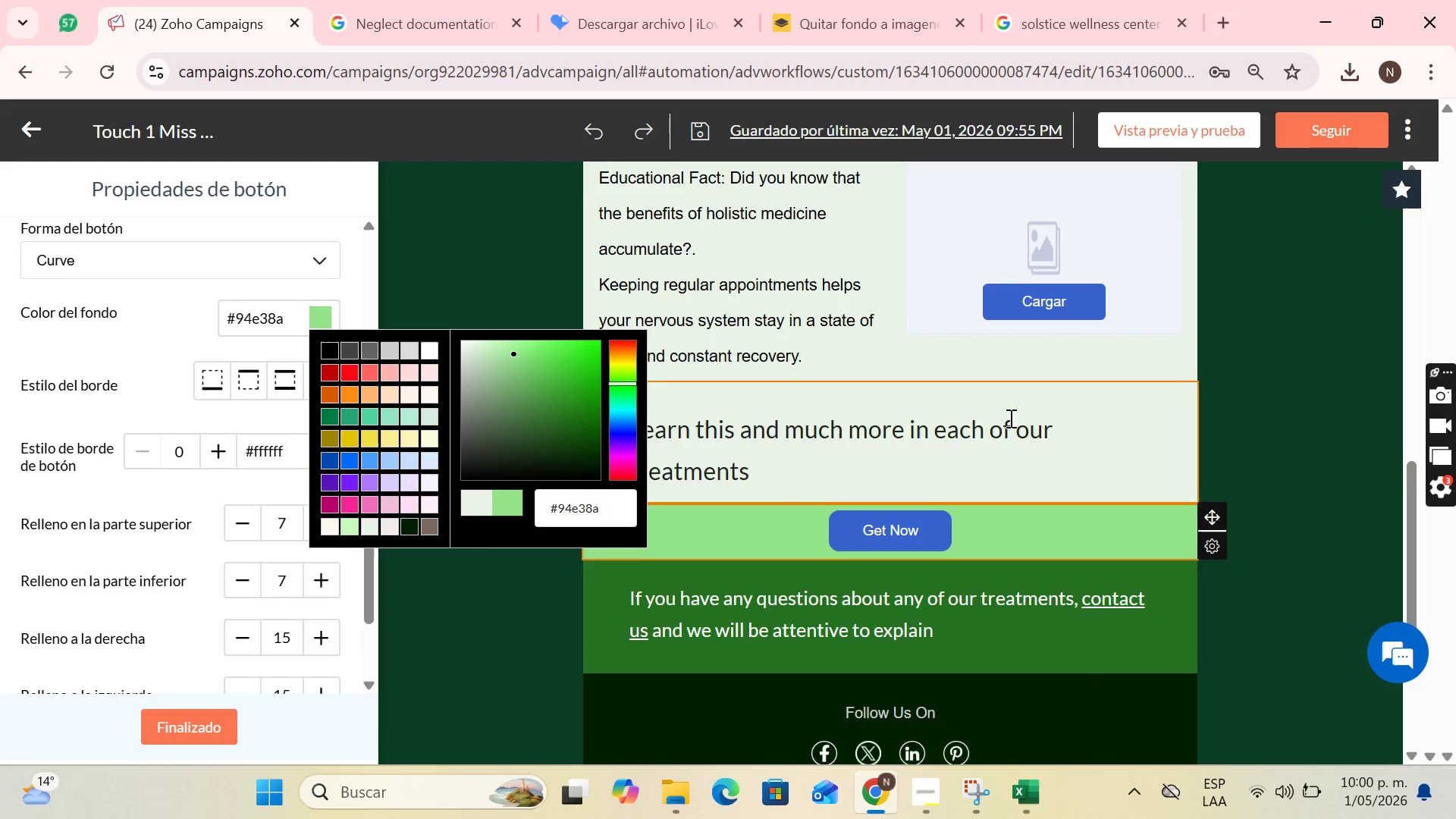 
scroll: coordinate [1009, 418], scroll_direction: down, amount: 1.0
 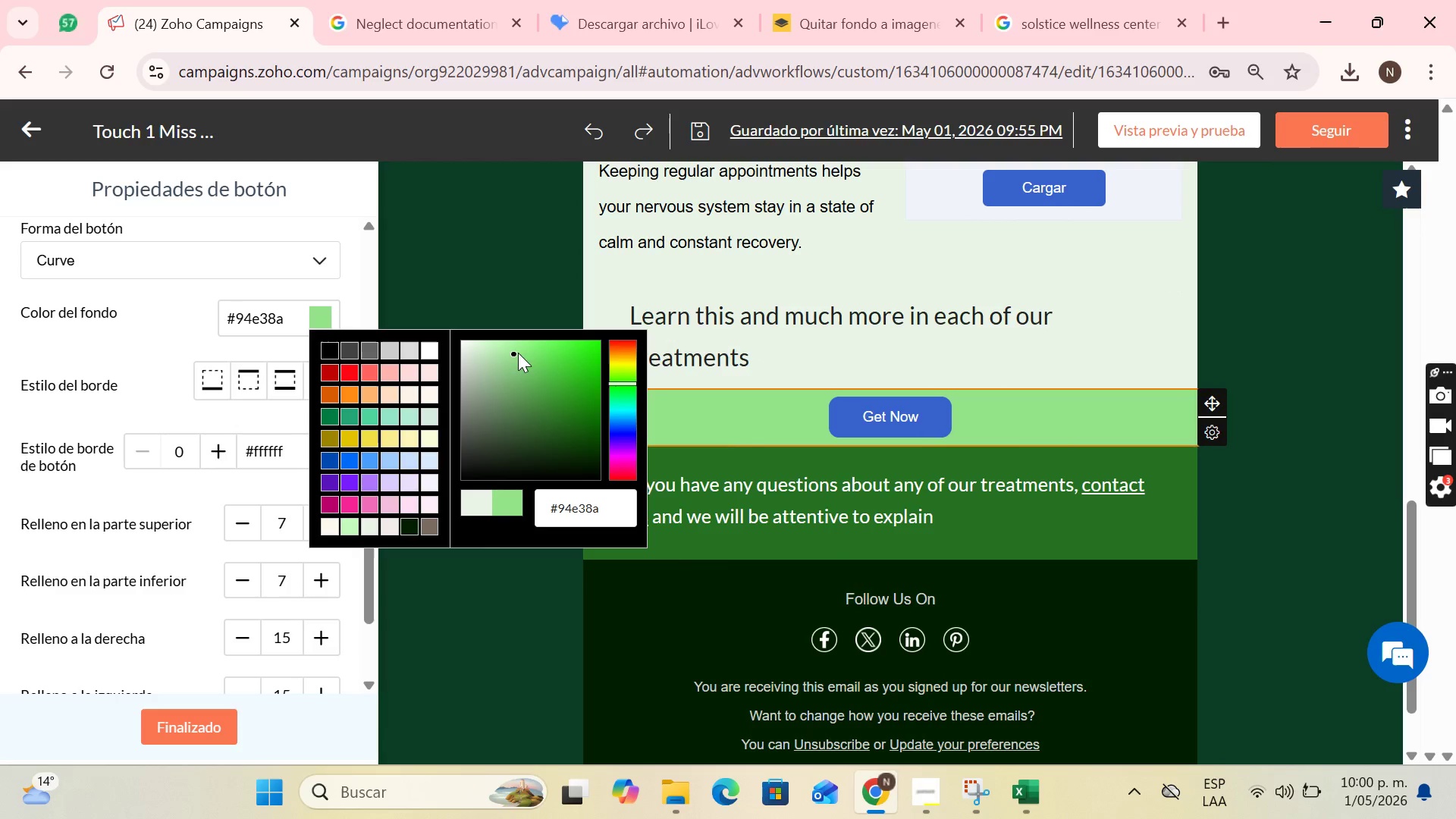 
left_click_drag(start_coordinate=[516, 353], to_coordinate=[504, 370])
 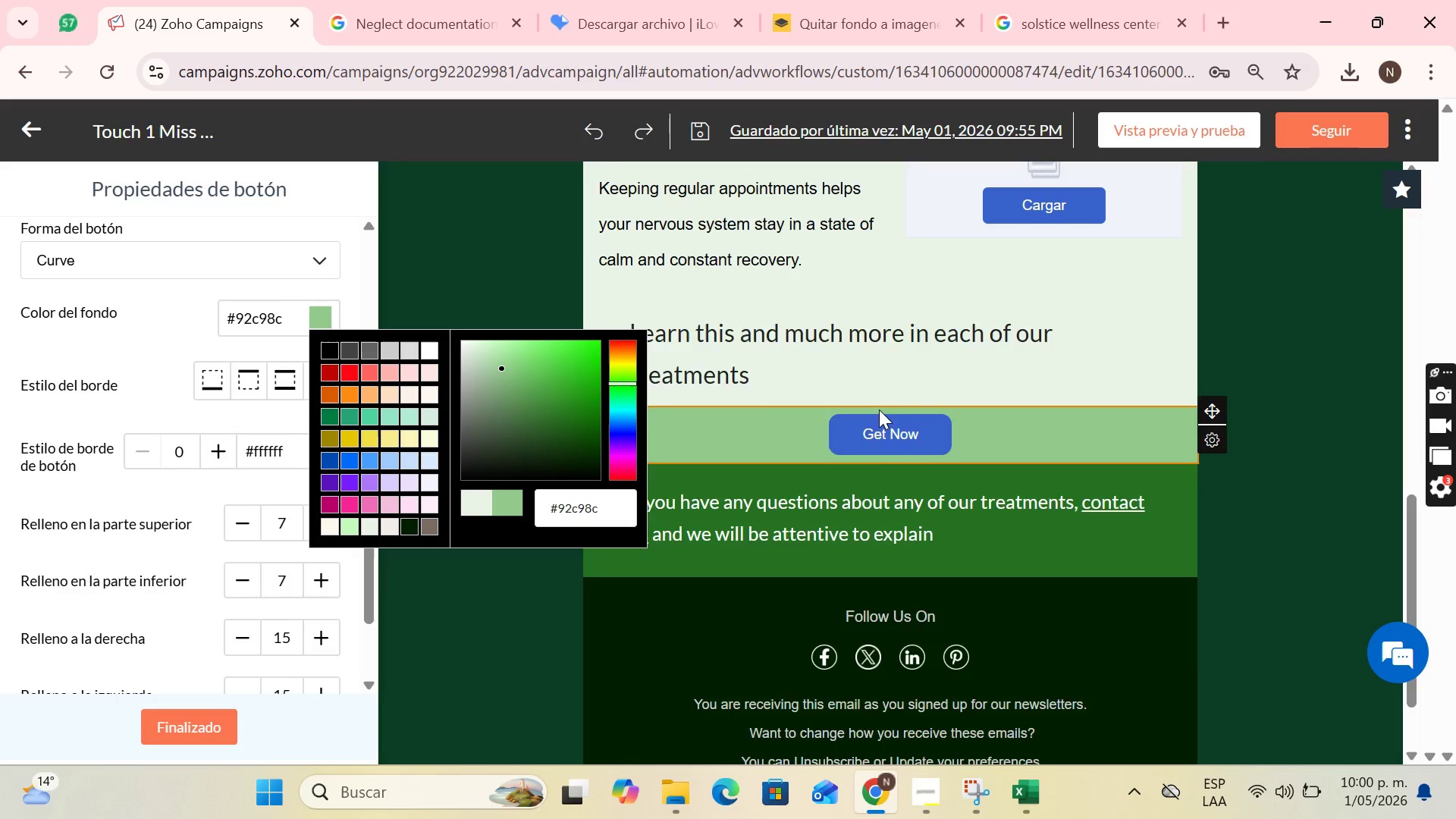 
scroll: coordinate [1051, 431], scroll_direction: up, amount: 6.0
 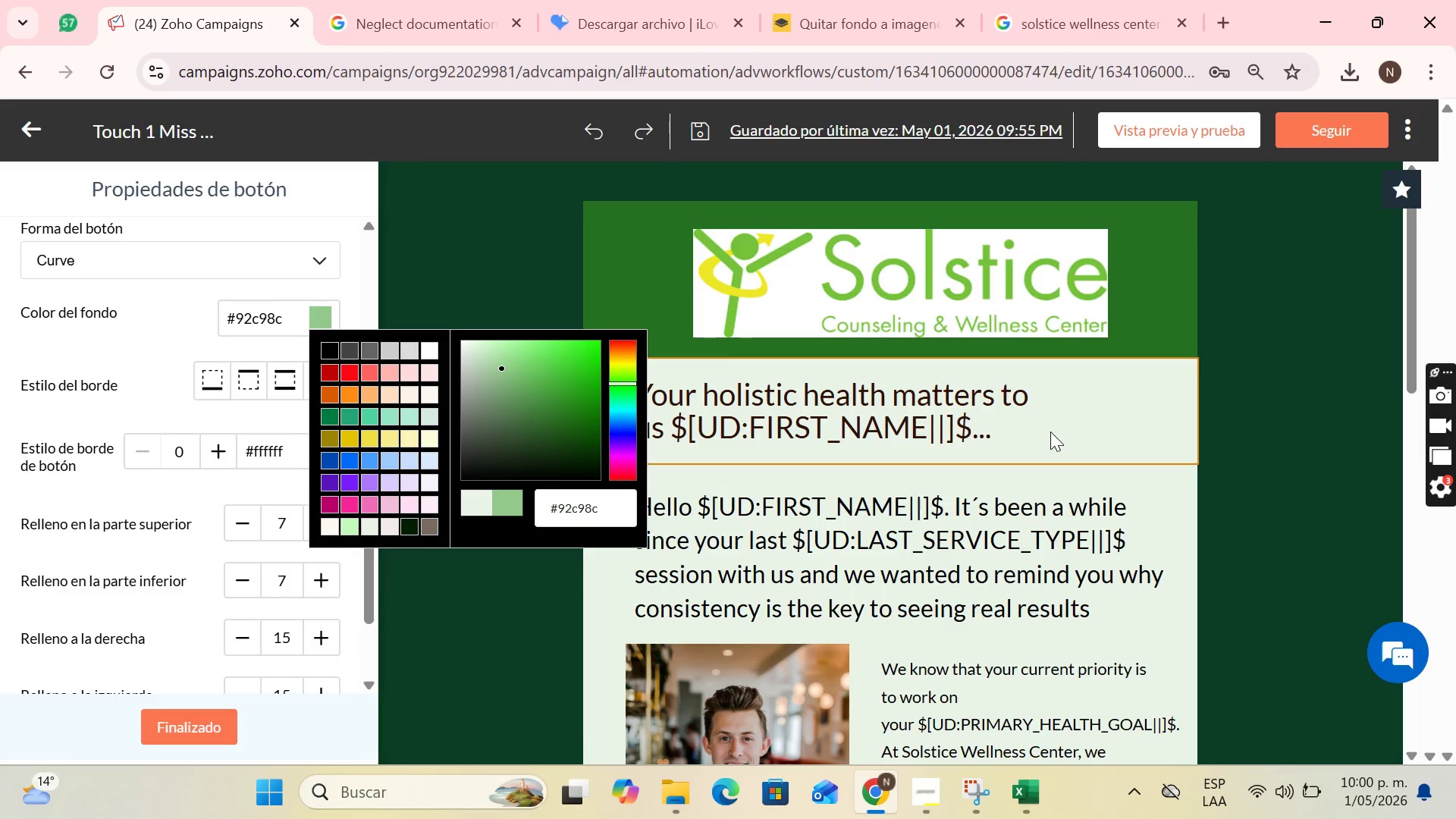 
scroll: coordinate [1048, 435], scroll_direction: down, amount: 2.0
 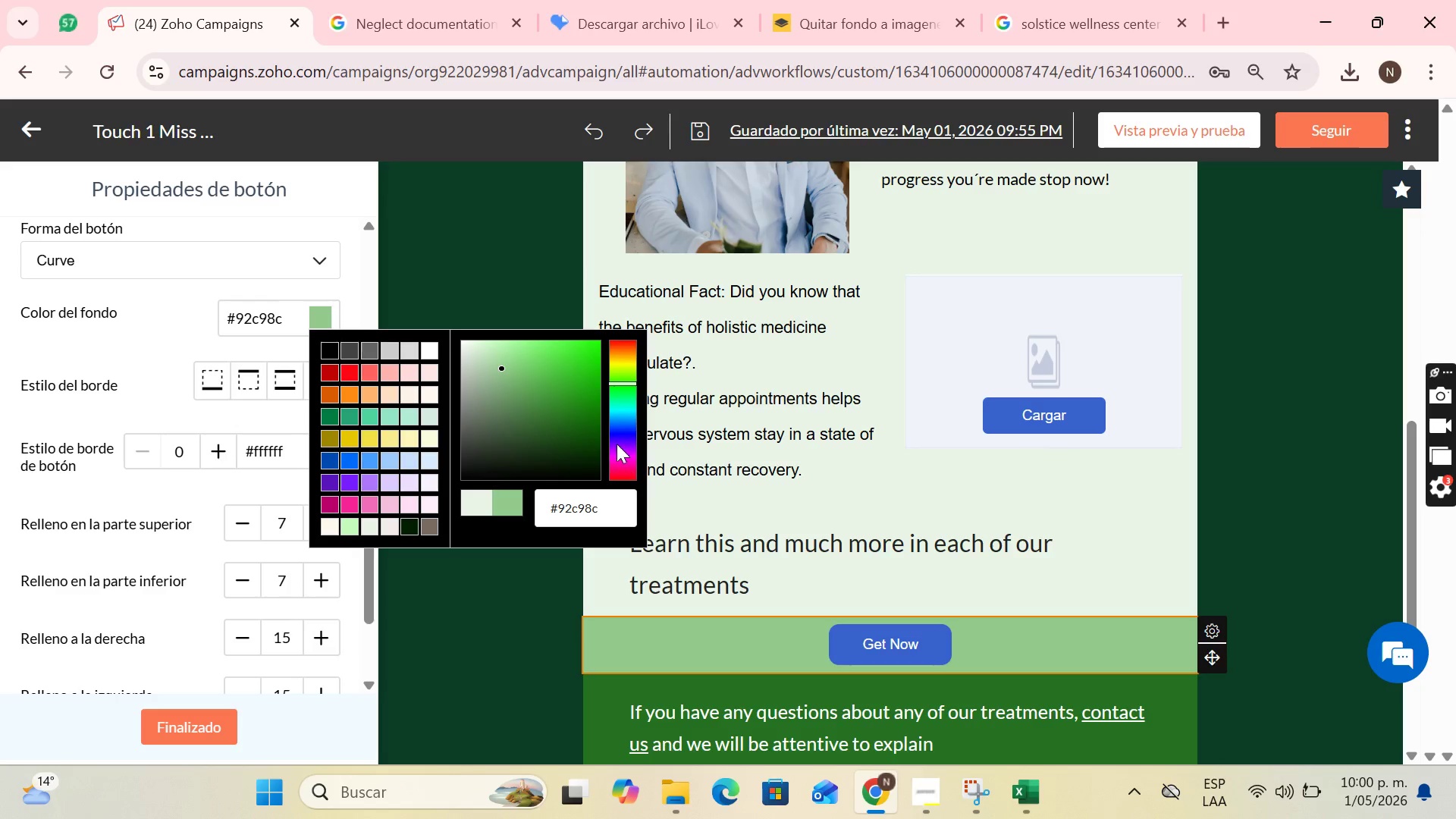 
left_click_drag(start_coordinate=[501, 369], to_coordinate=[481, 342])
 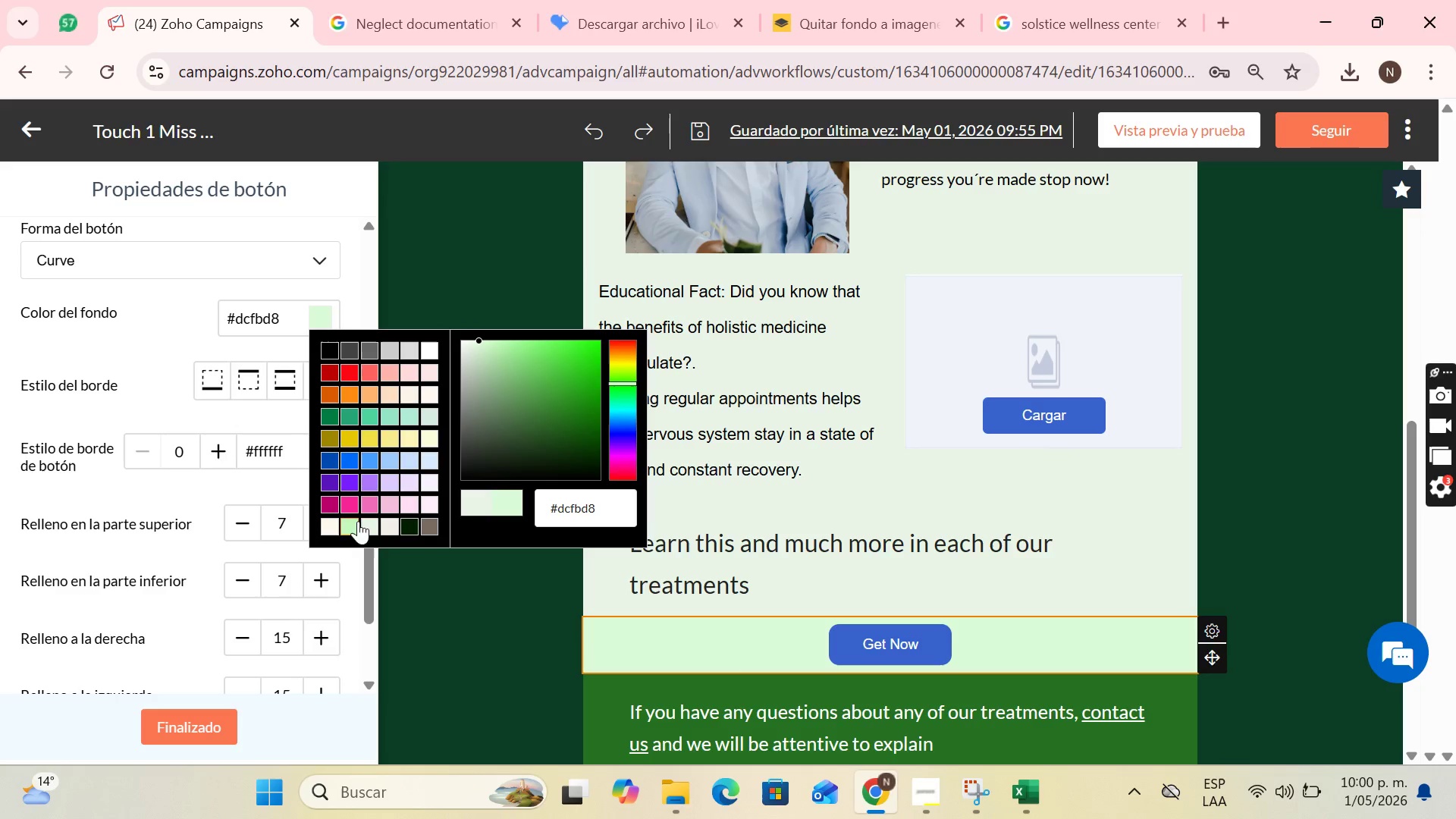 
left_click([375, 523])
 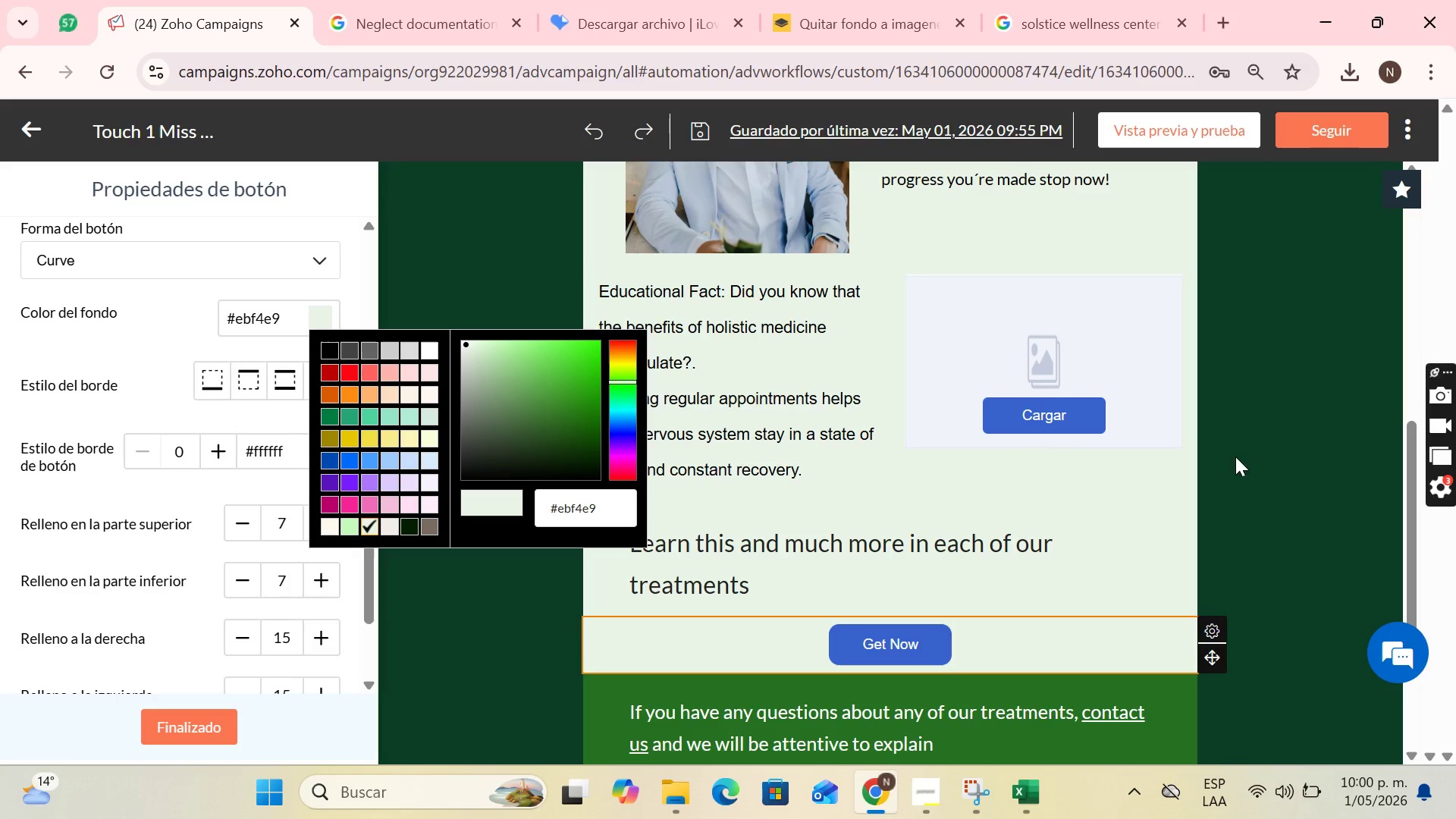 
left_click([1252, 444])
 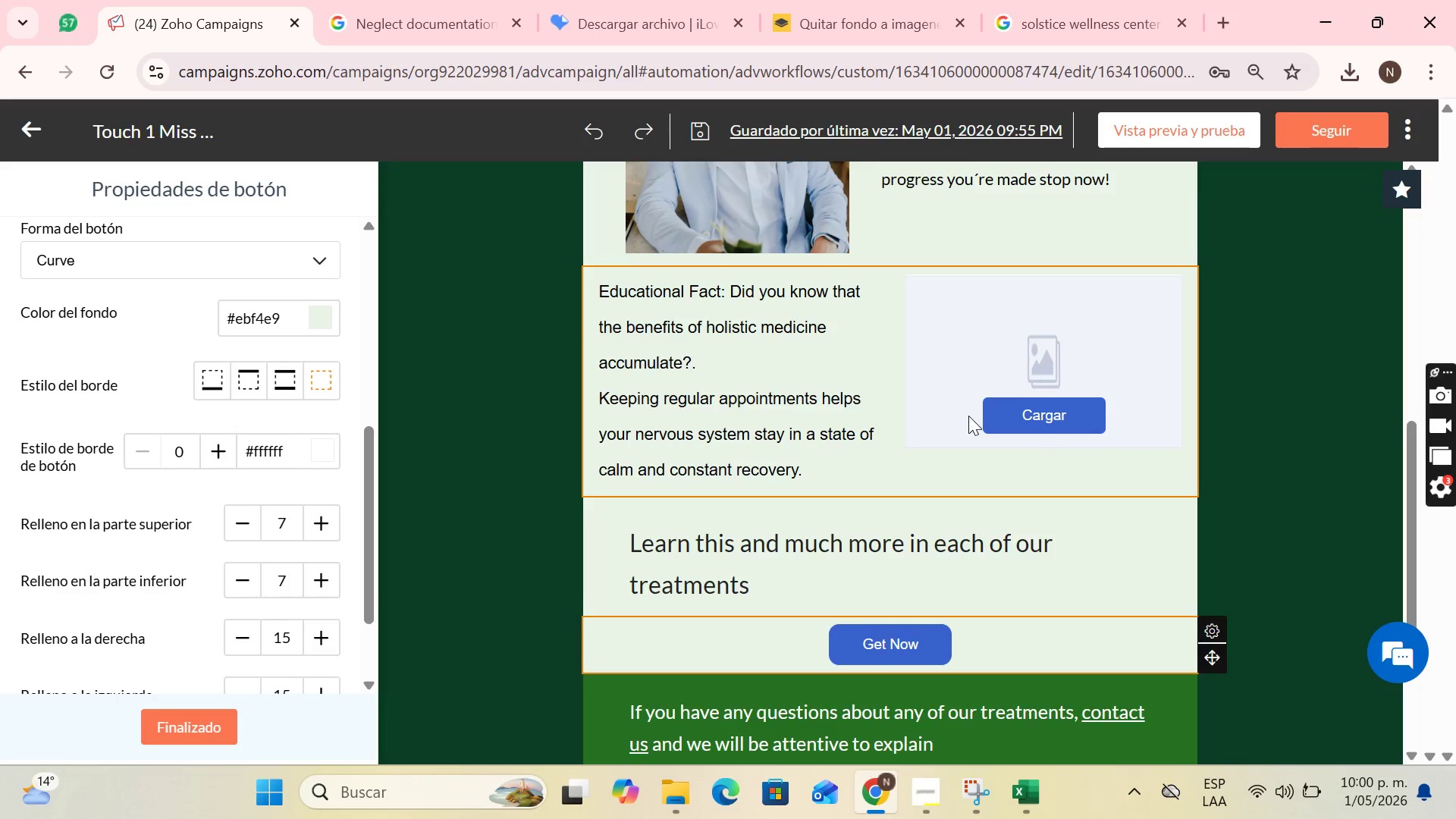 
scroll: coordinate [841, 457], scroll_direction: up, amount: 5.0
 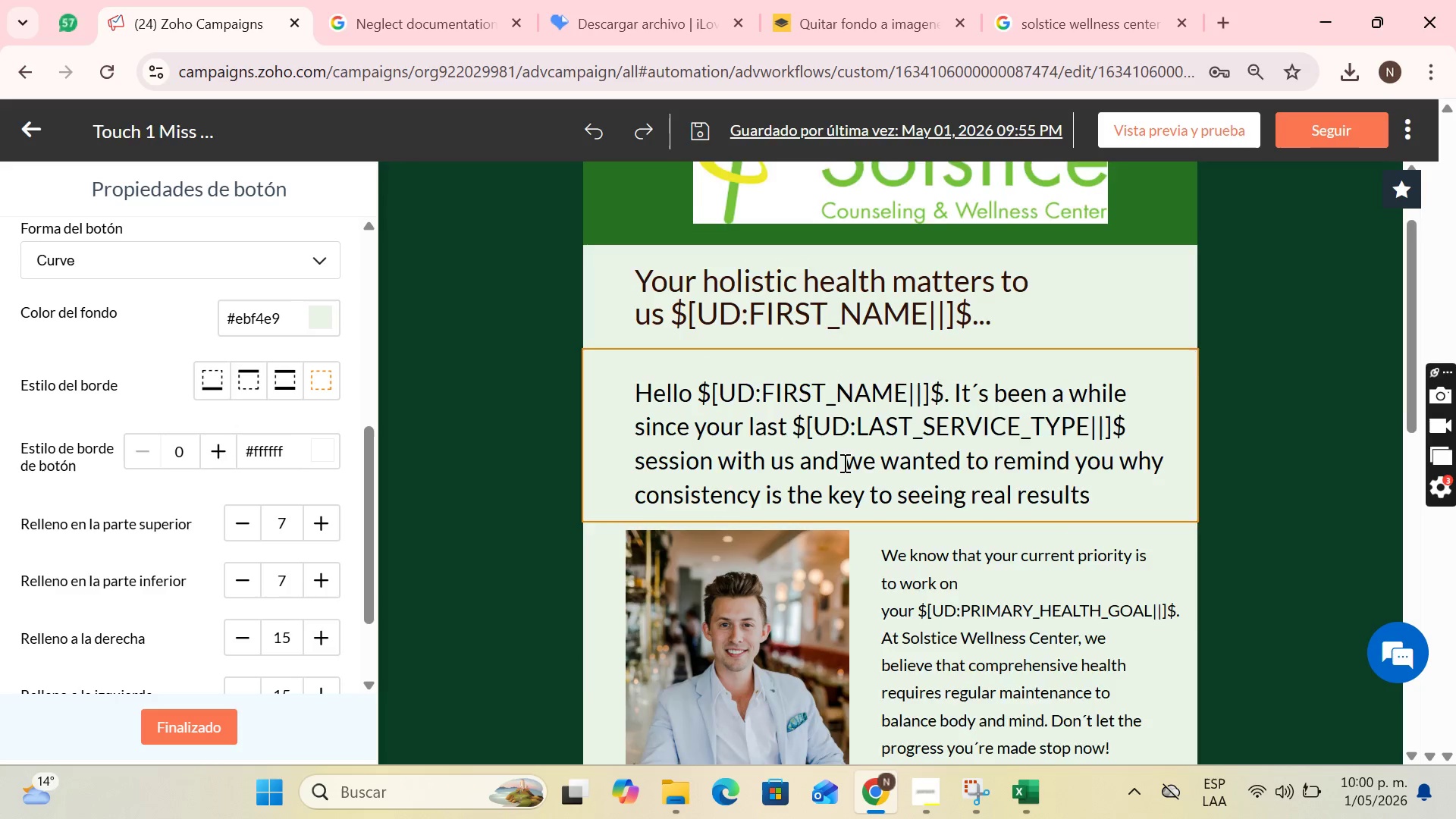 
scroll: coordinate [844, 467], scroll_direction: down, amount: 3.0
 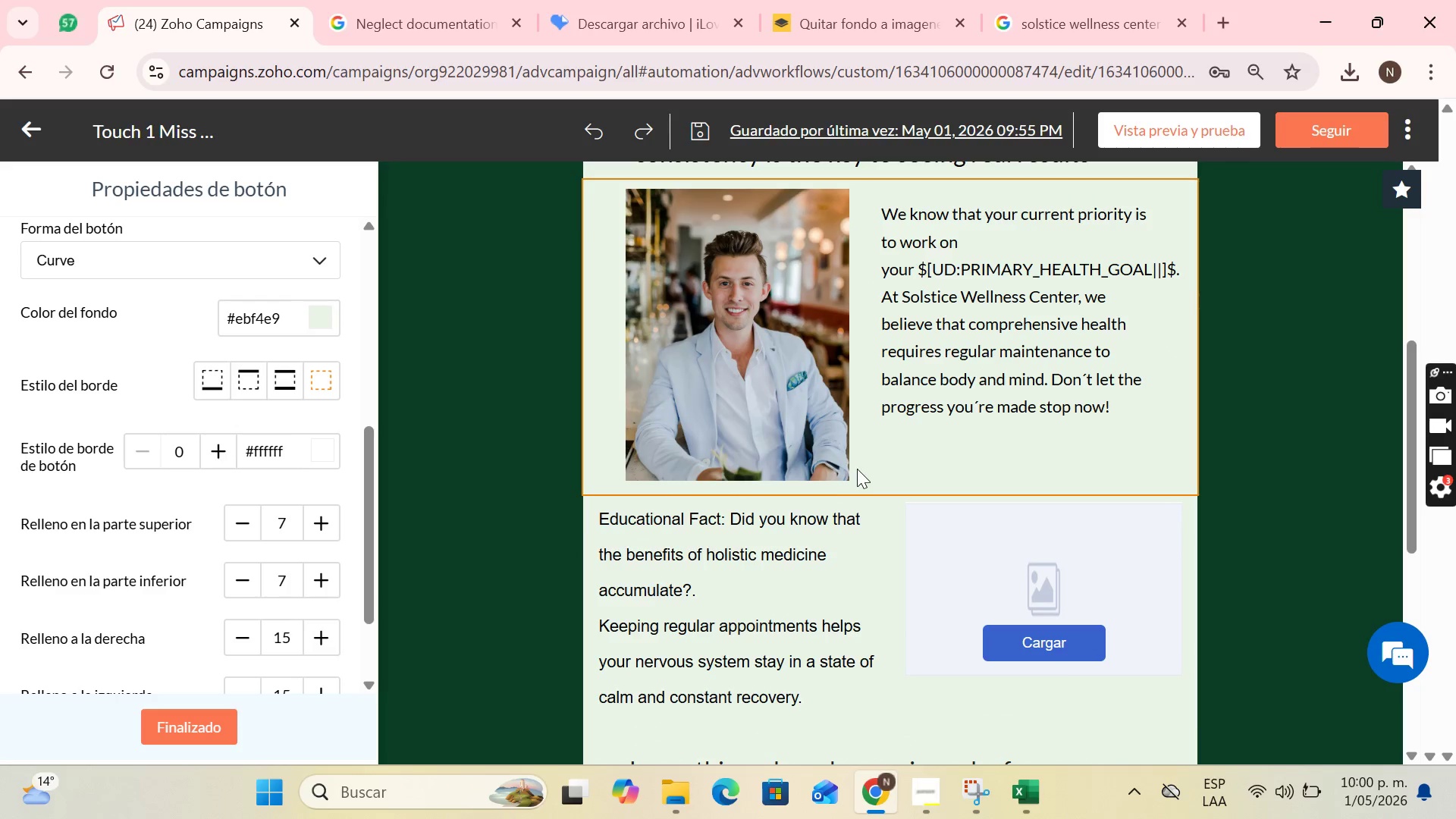 
left_click([859, 472])
 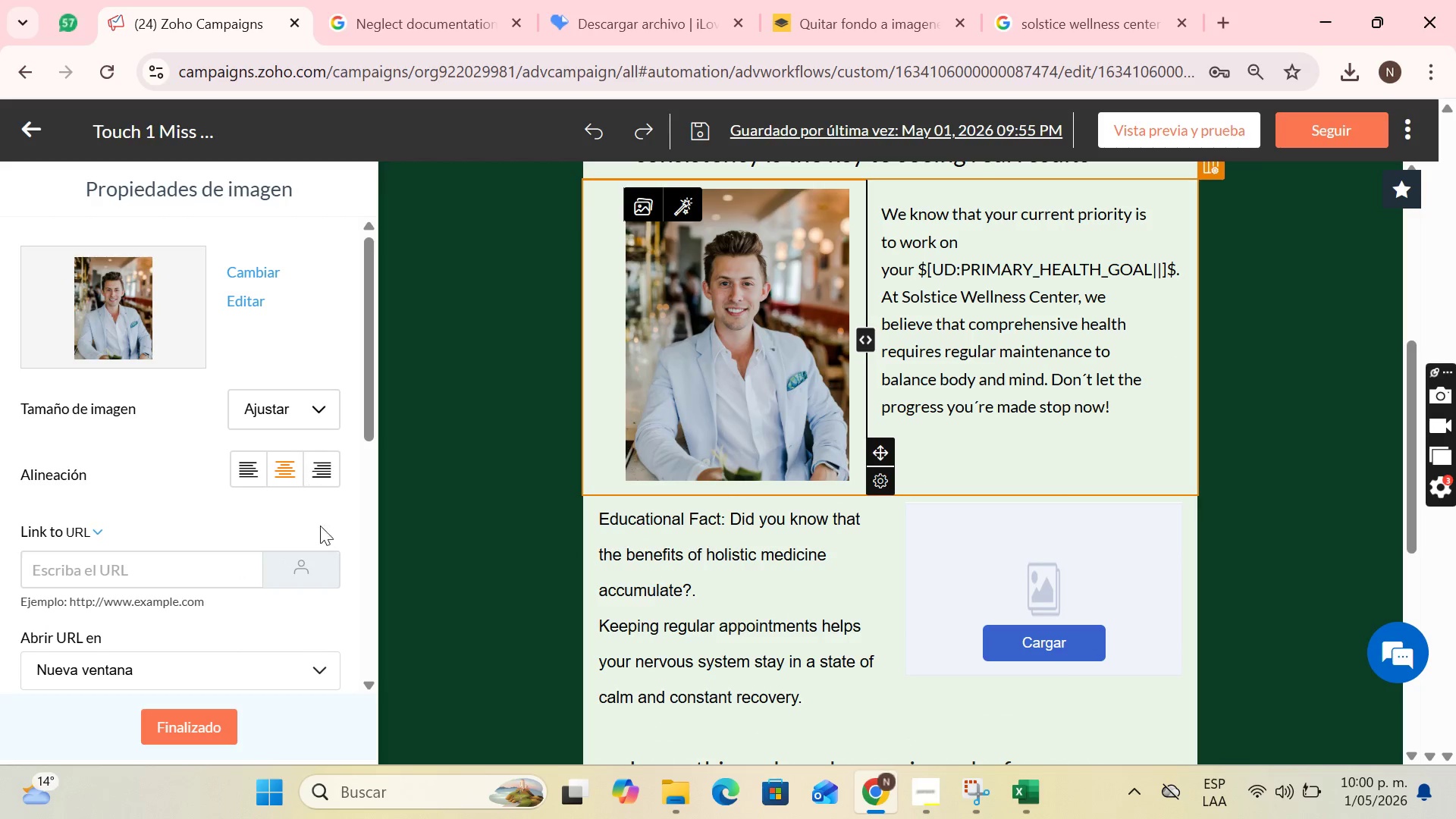 
scroll: coordinate [313, 497], scroll_direction: down, amount: 3.0
 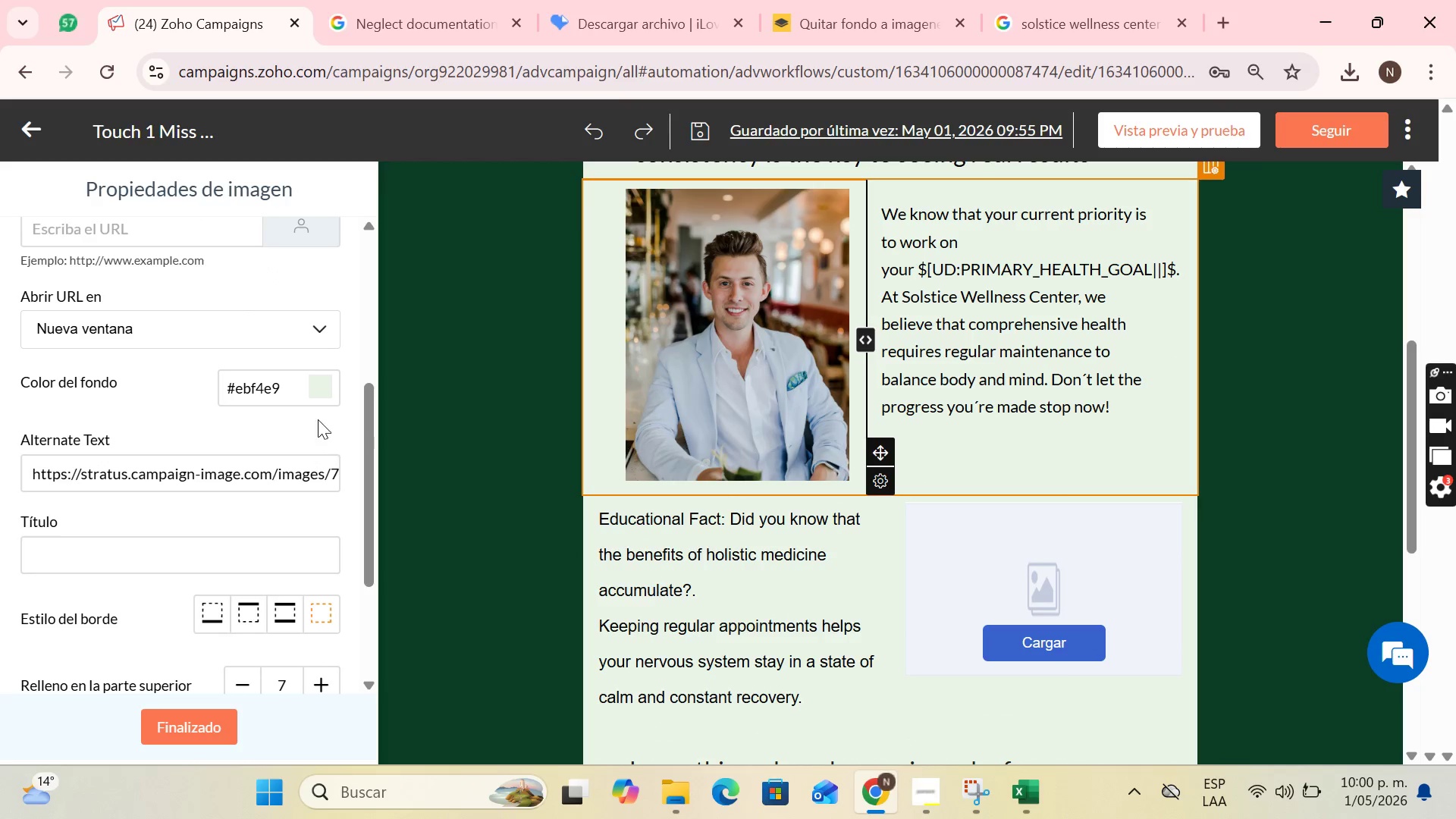 
left_click([326, 384])
 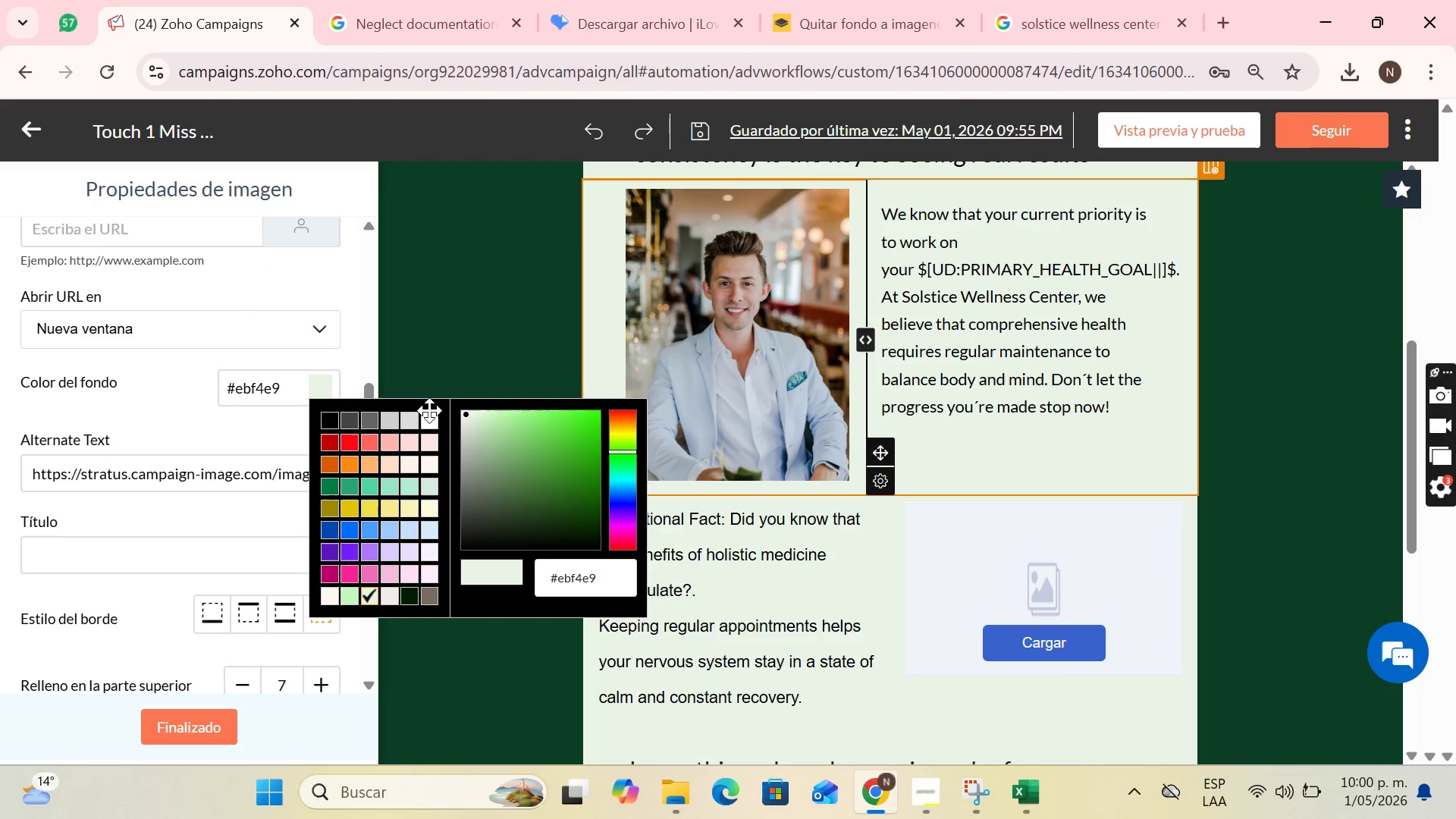 
left_click([429, 416])
 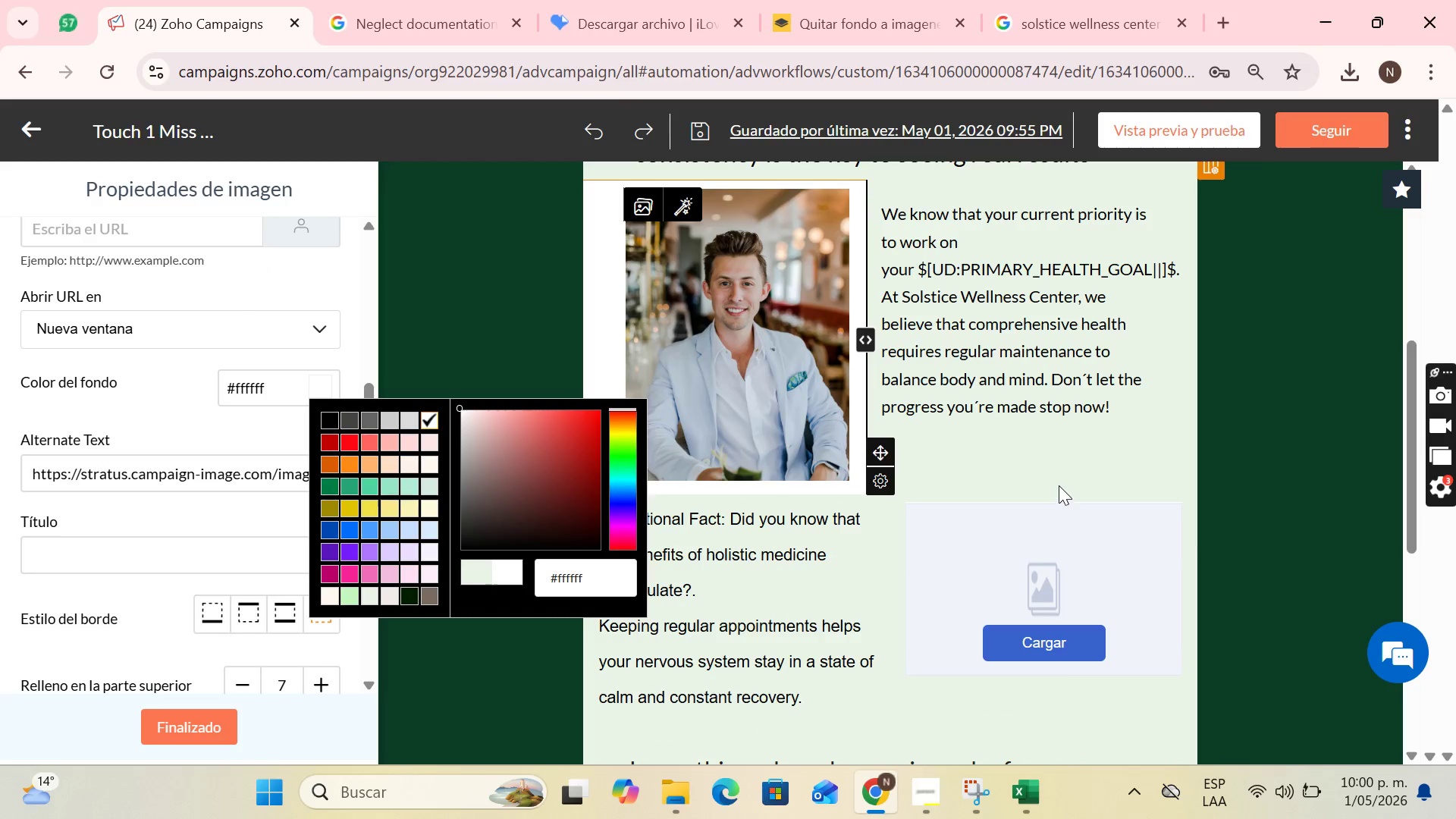 
left_click([1054, 481])
 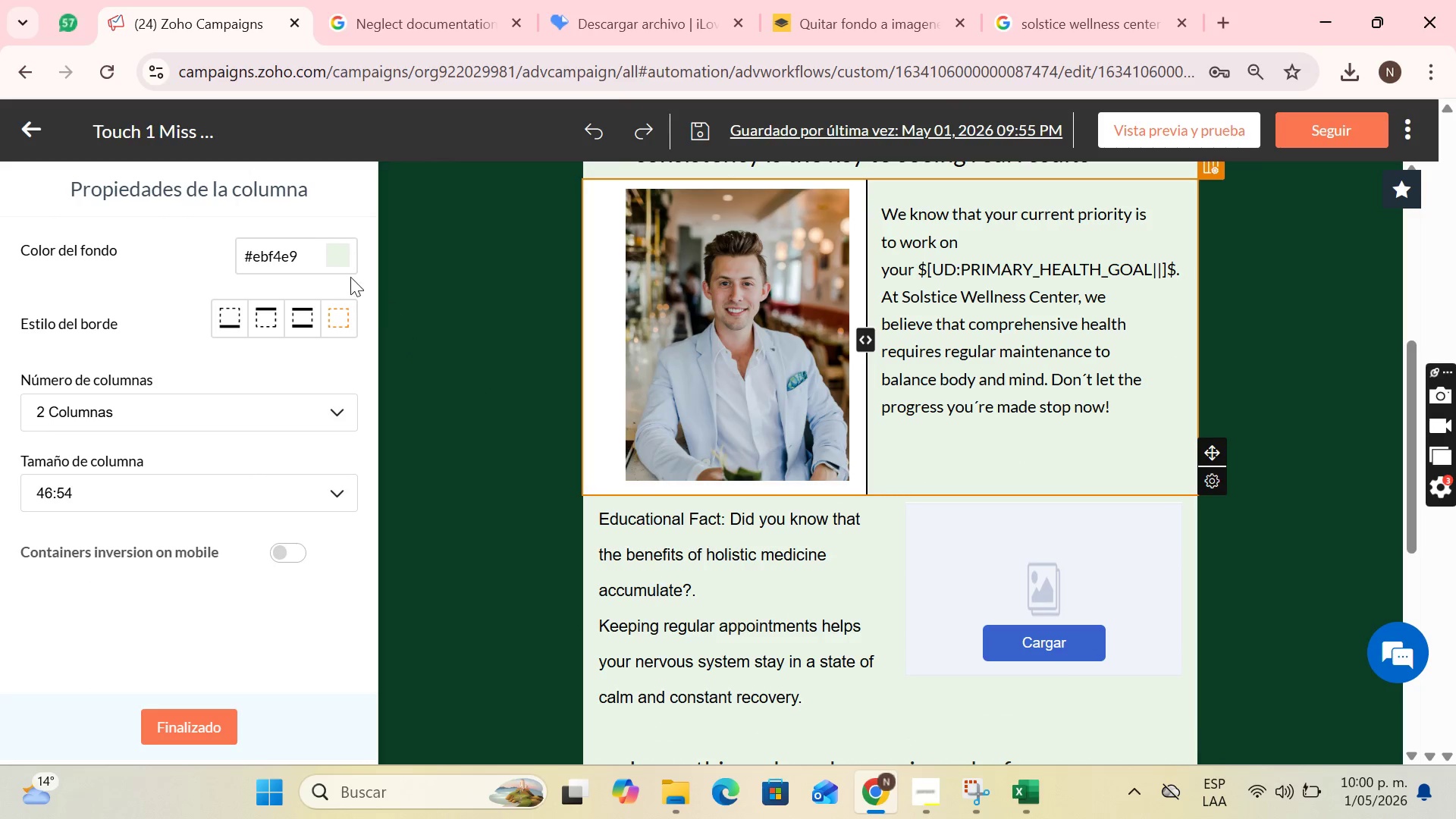 
left_click([338, 261])
 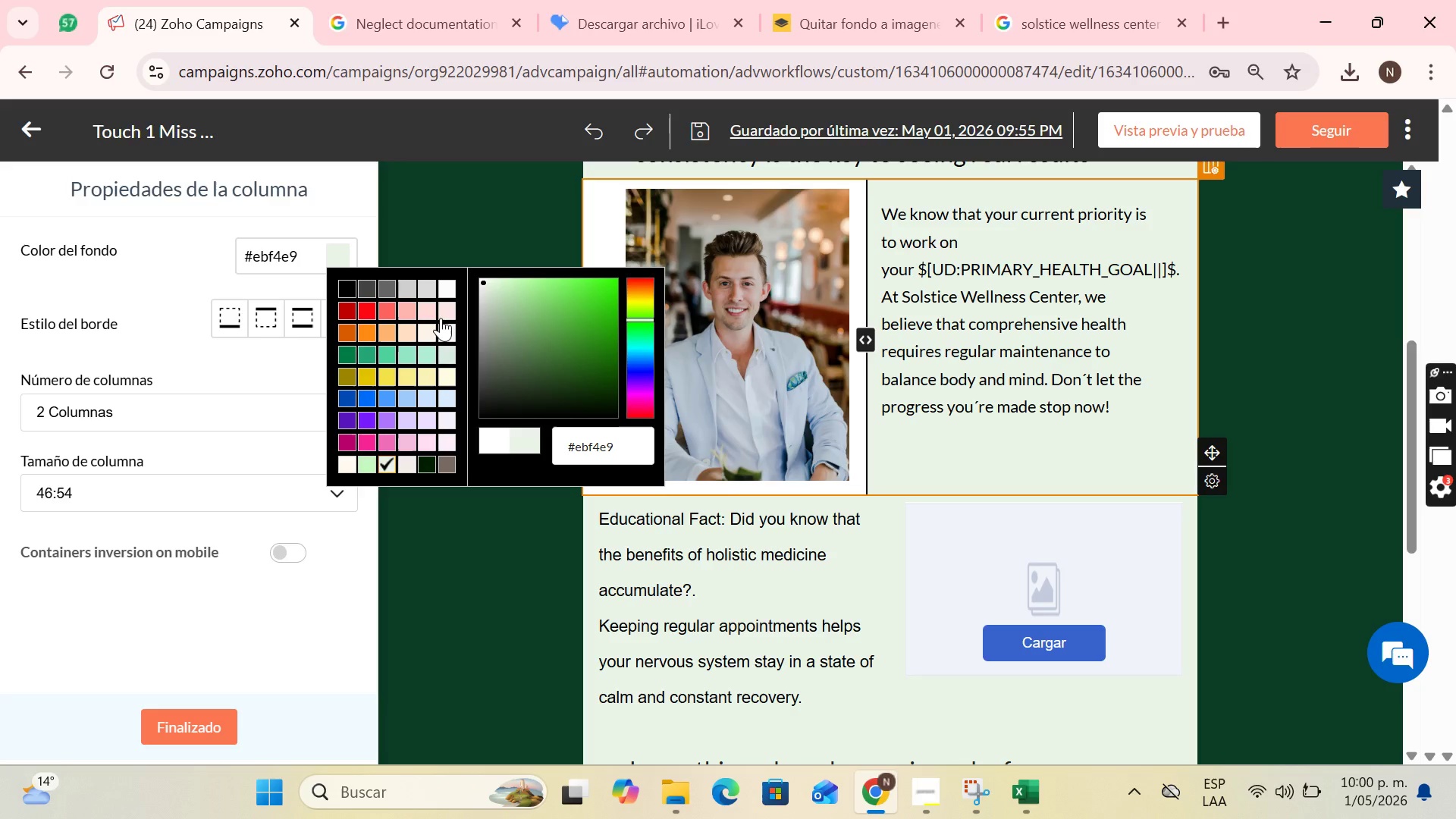 
left_click([444, 284])
 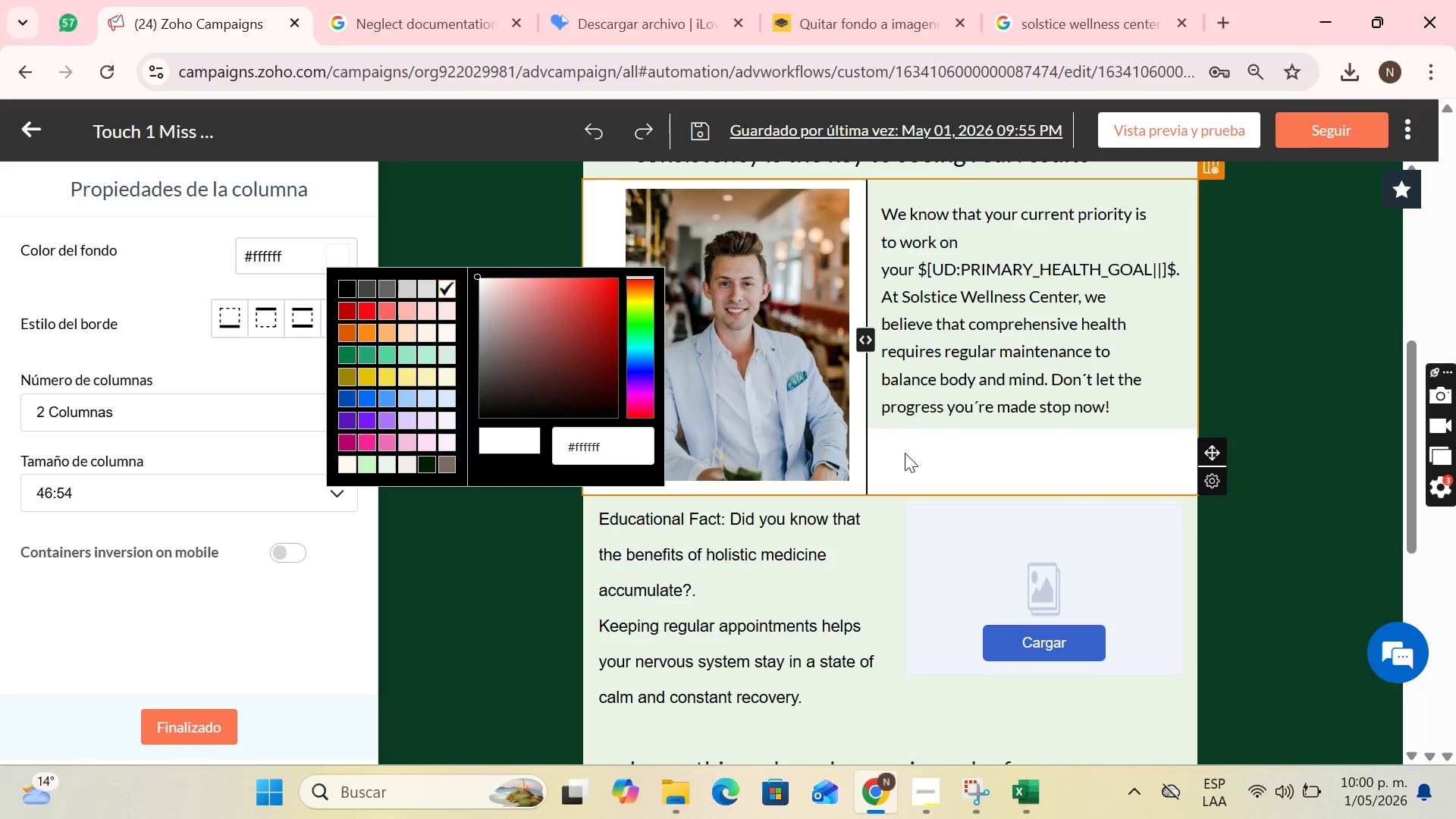 
scroll: coordinate [943, 425], scroll_direction: none, amount: 0.0
 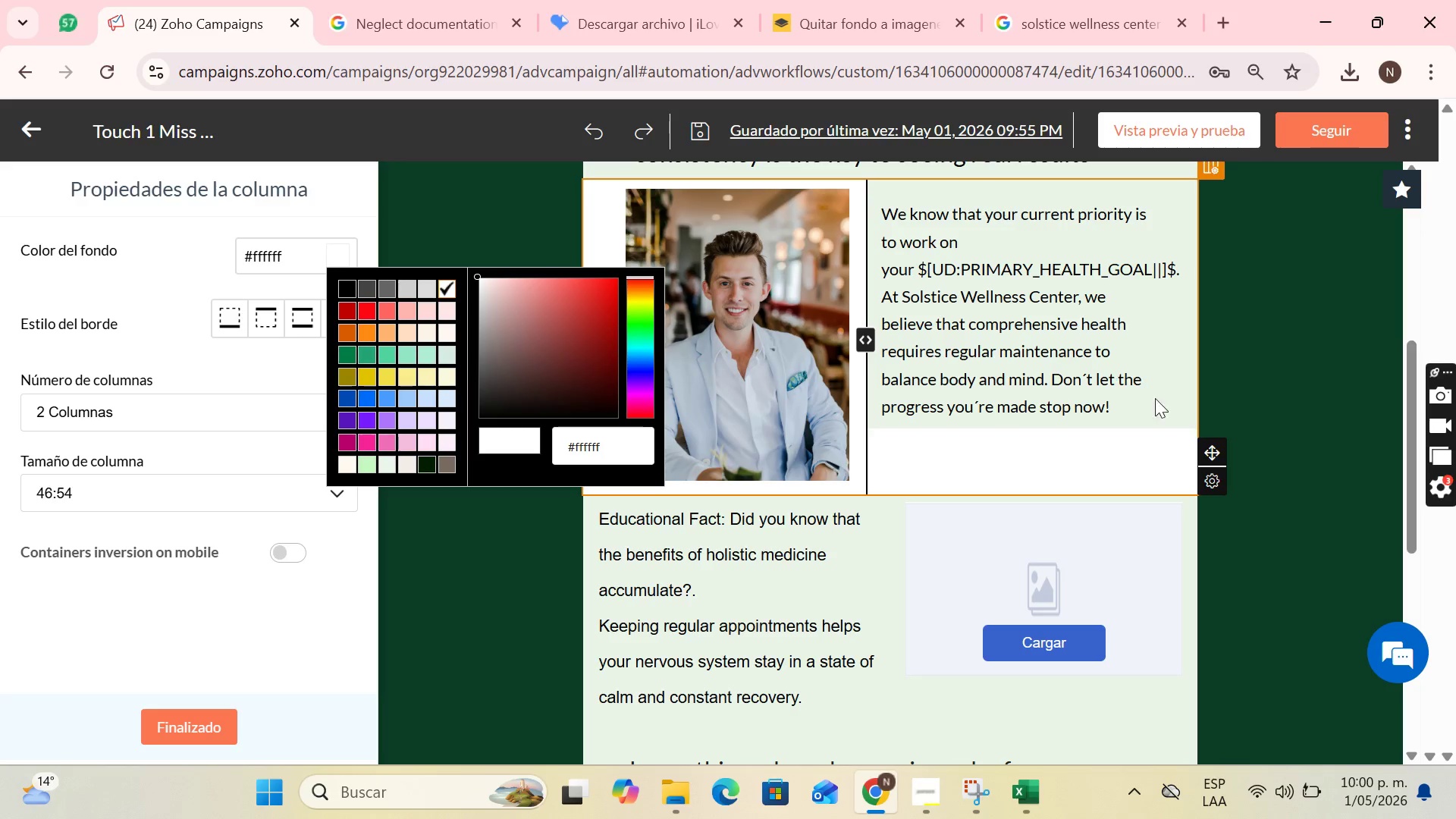 
left_click([1163, 410])
 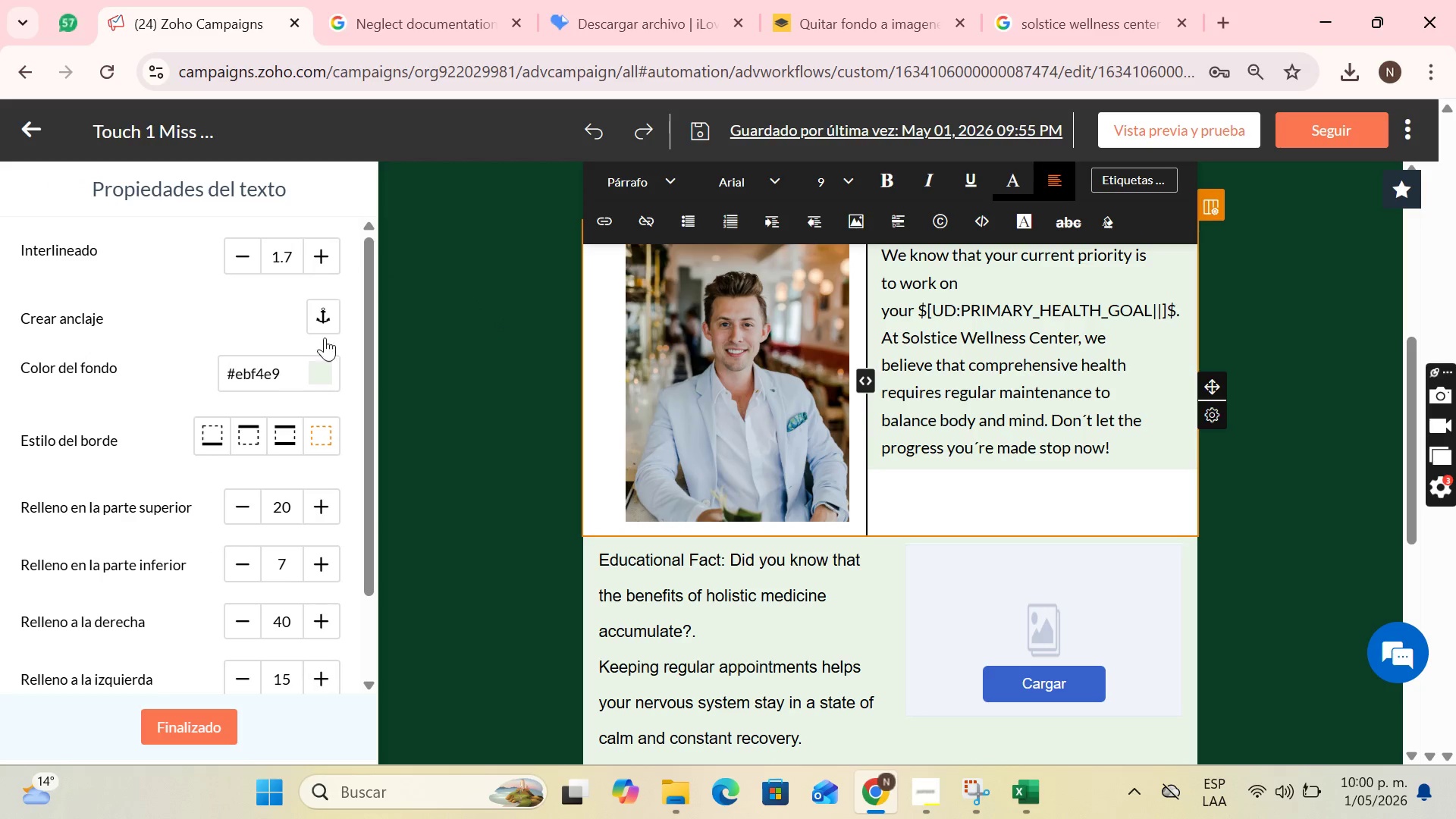 
left_click([325, 373])
 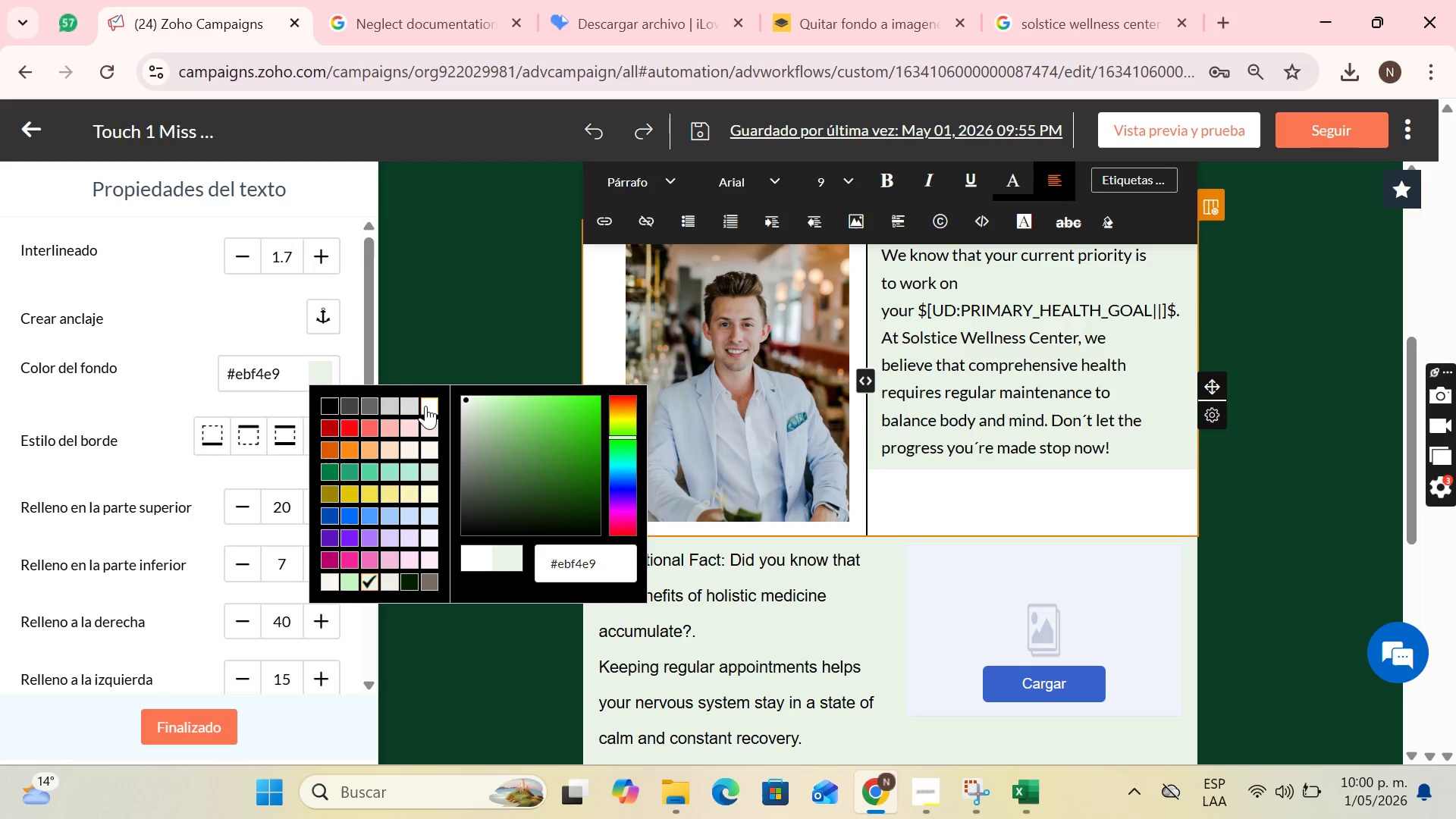 
left_click([425, 406])
 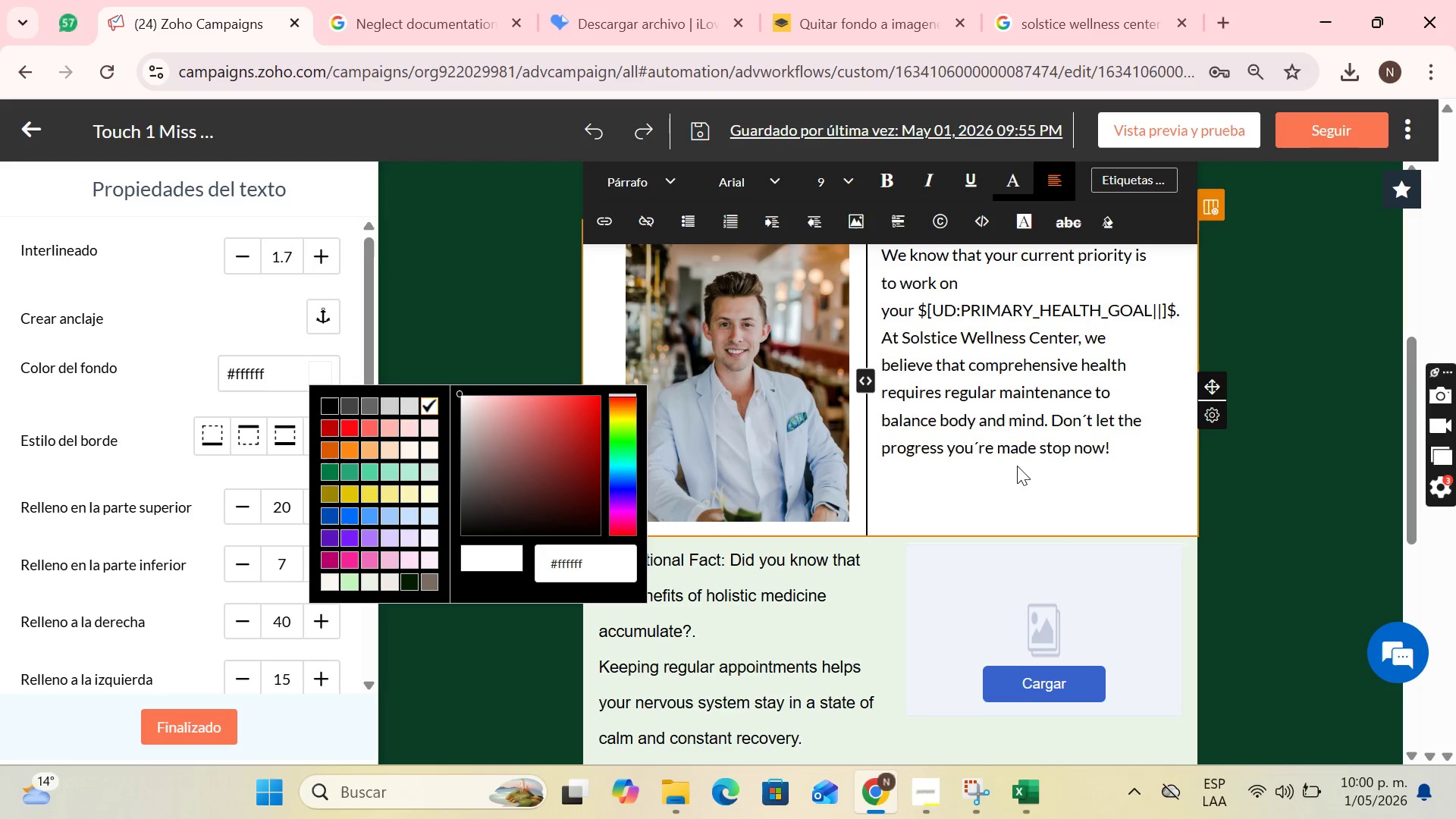 
scroll: coordinate [1017, 466], scroll_direction: down, amount: 3.0
 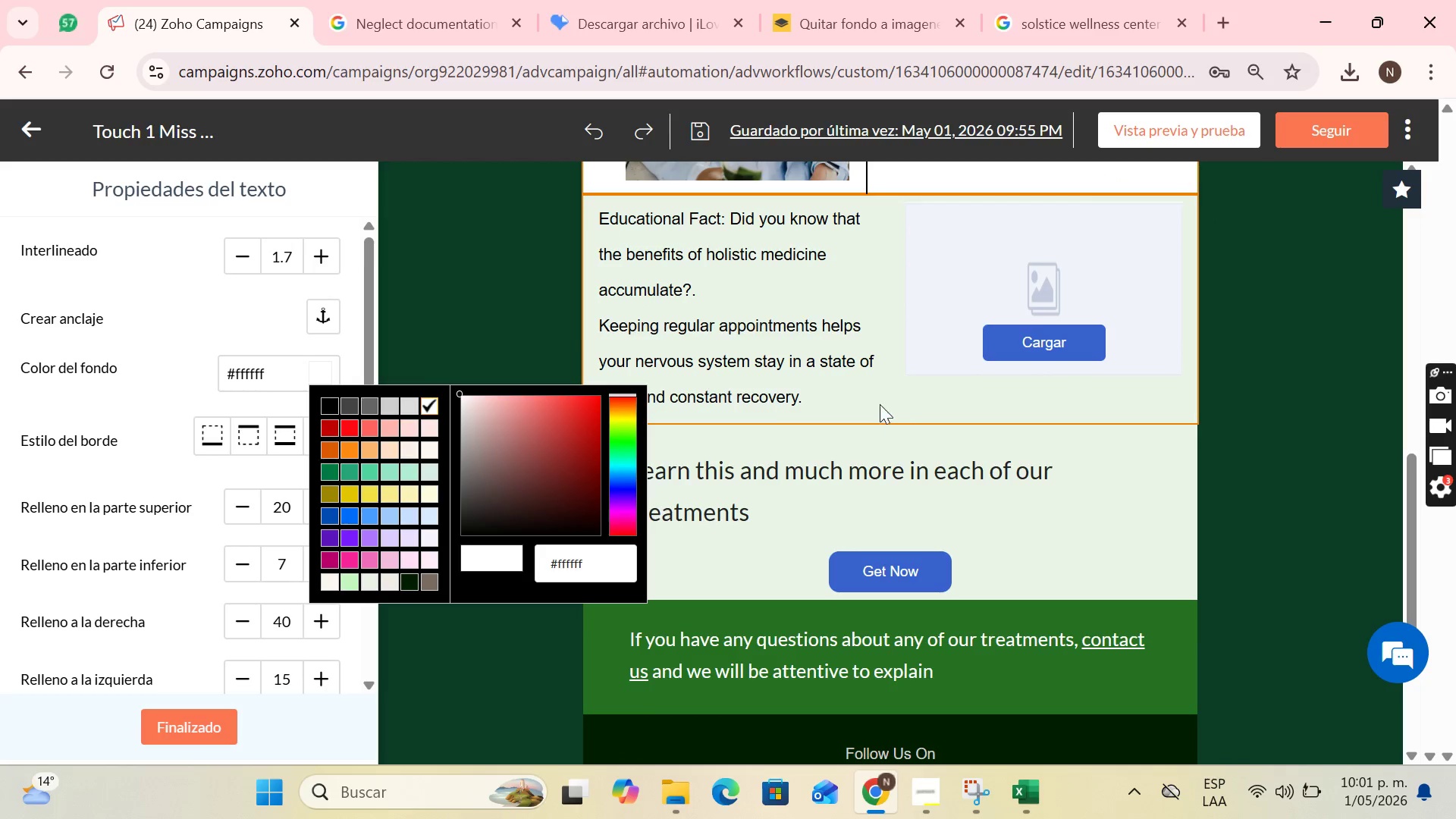 
left_click([875, 398])
 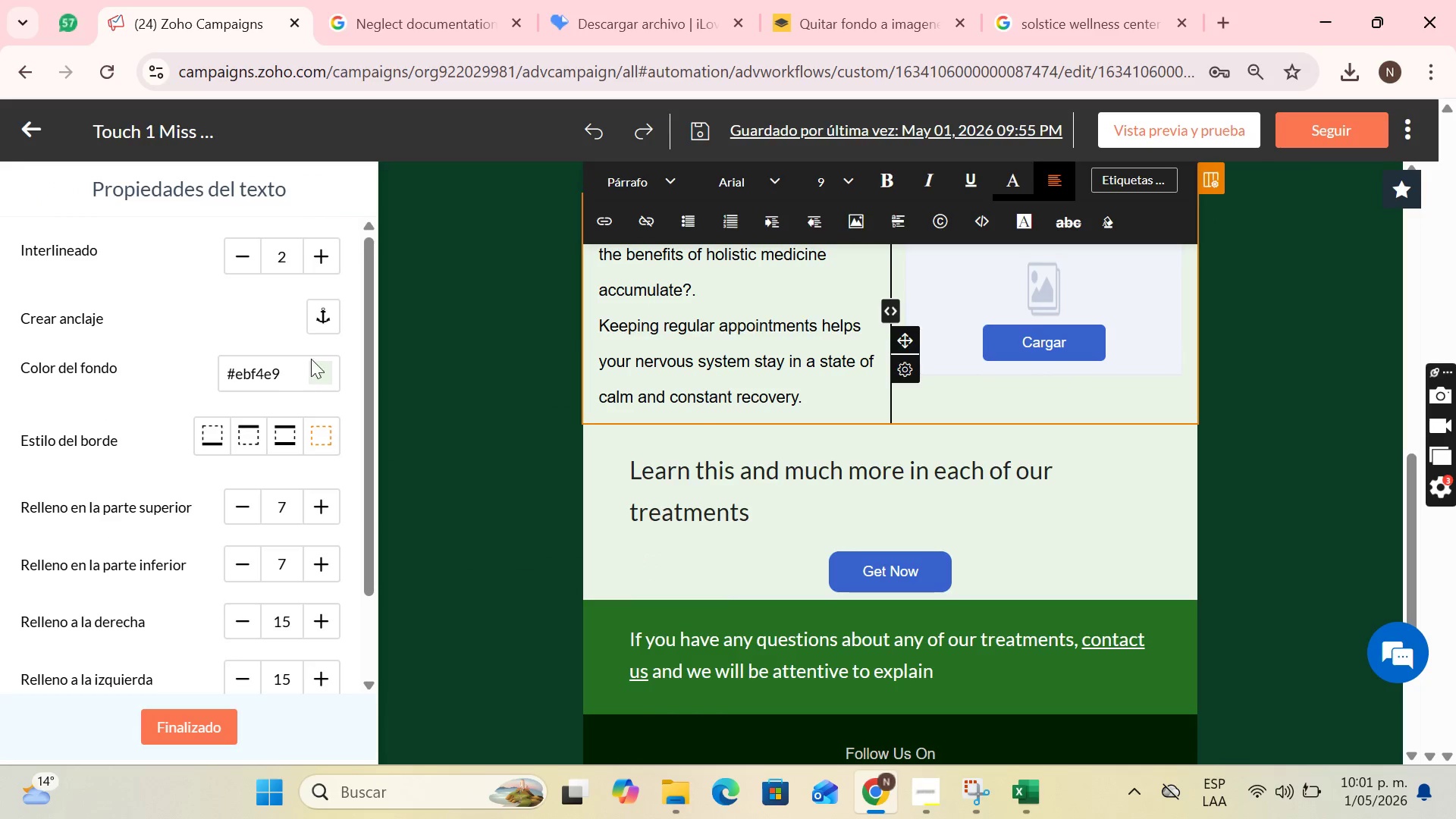 
left_click([314, 373])
 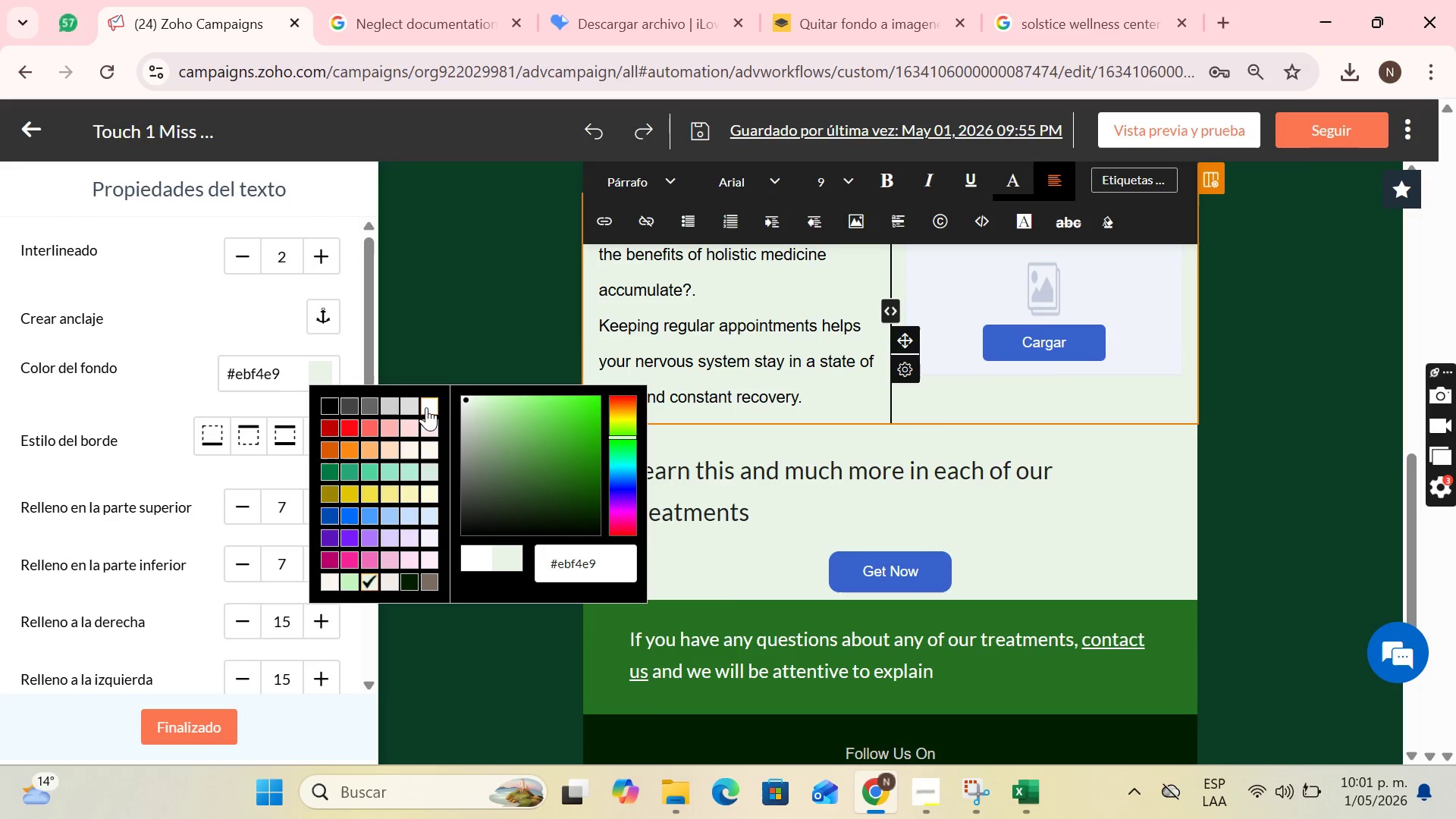 
left_click([428, 406])
 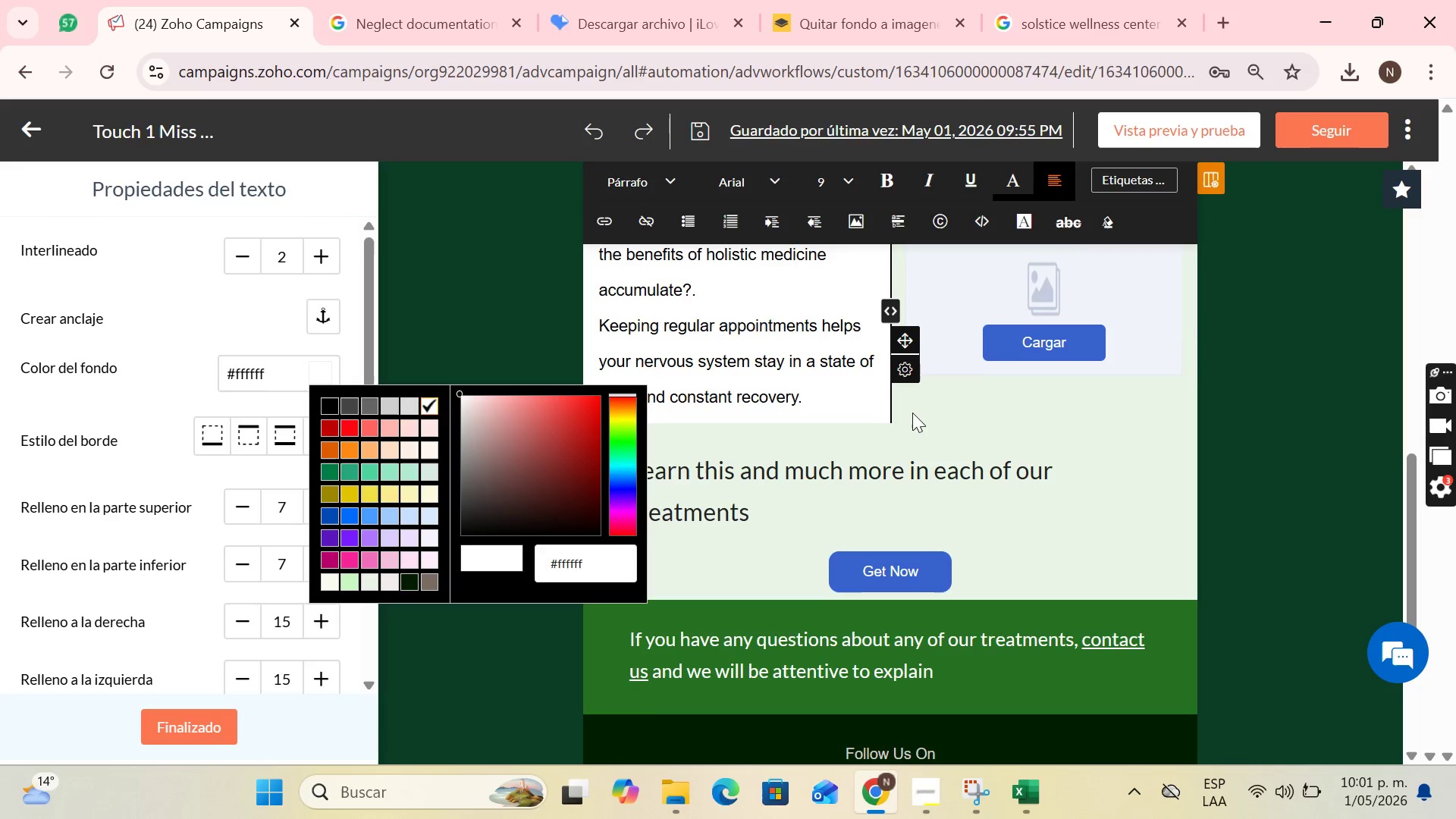 
left_click([914, 411])
 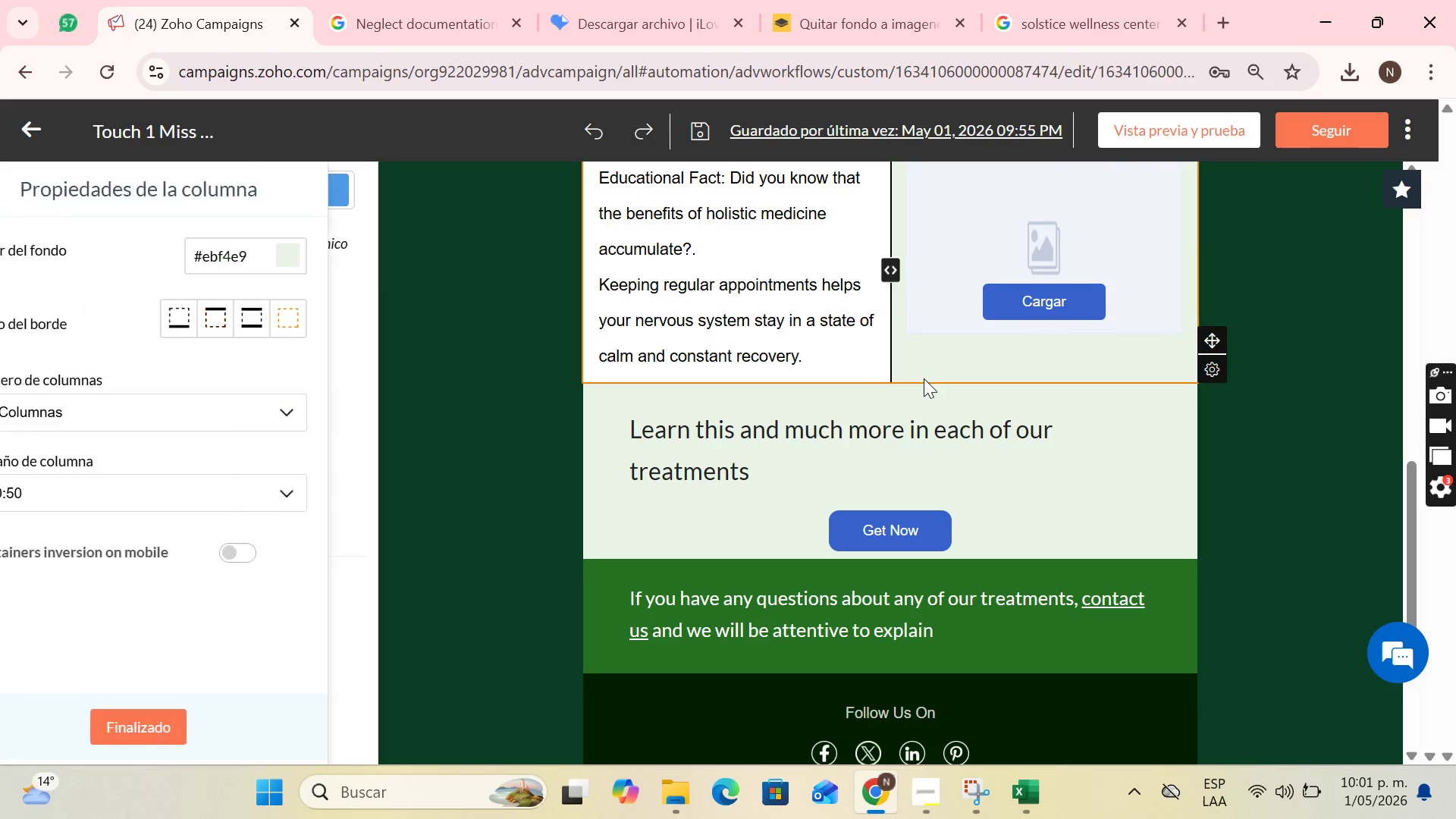 
left_click([920, 370])
 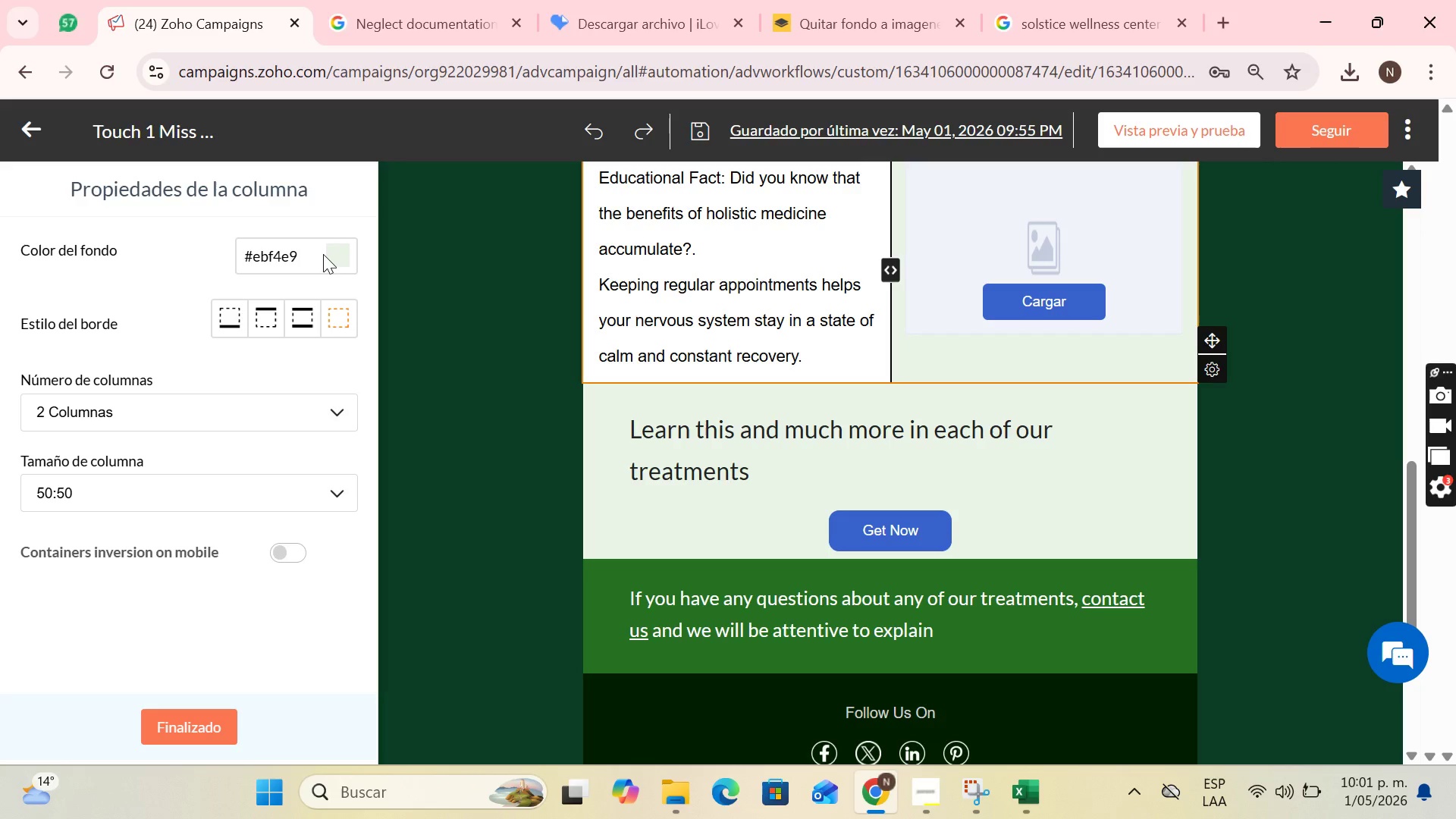 
left_click([335, 257])
 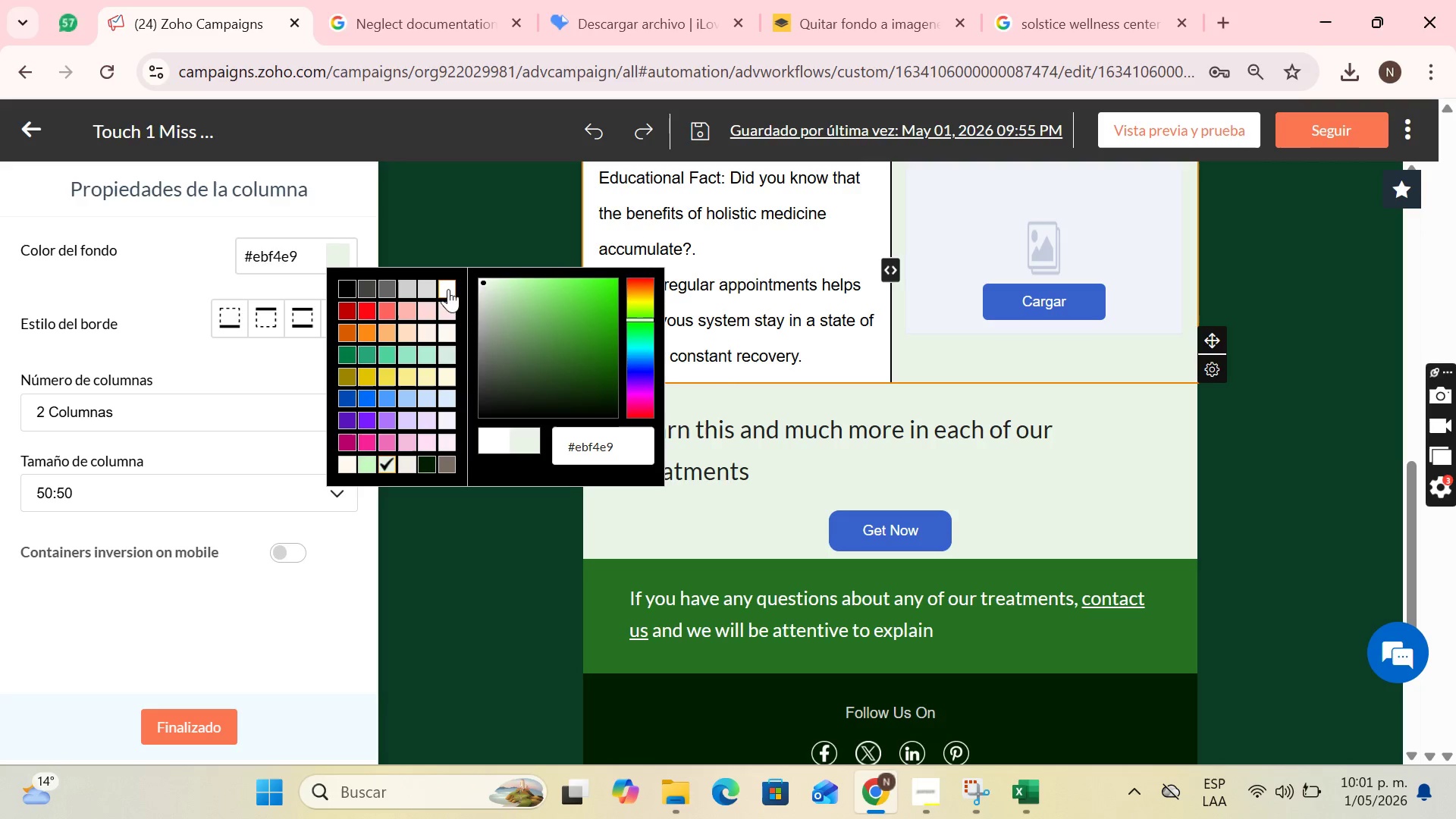 
left_click([968, 453])
 